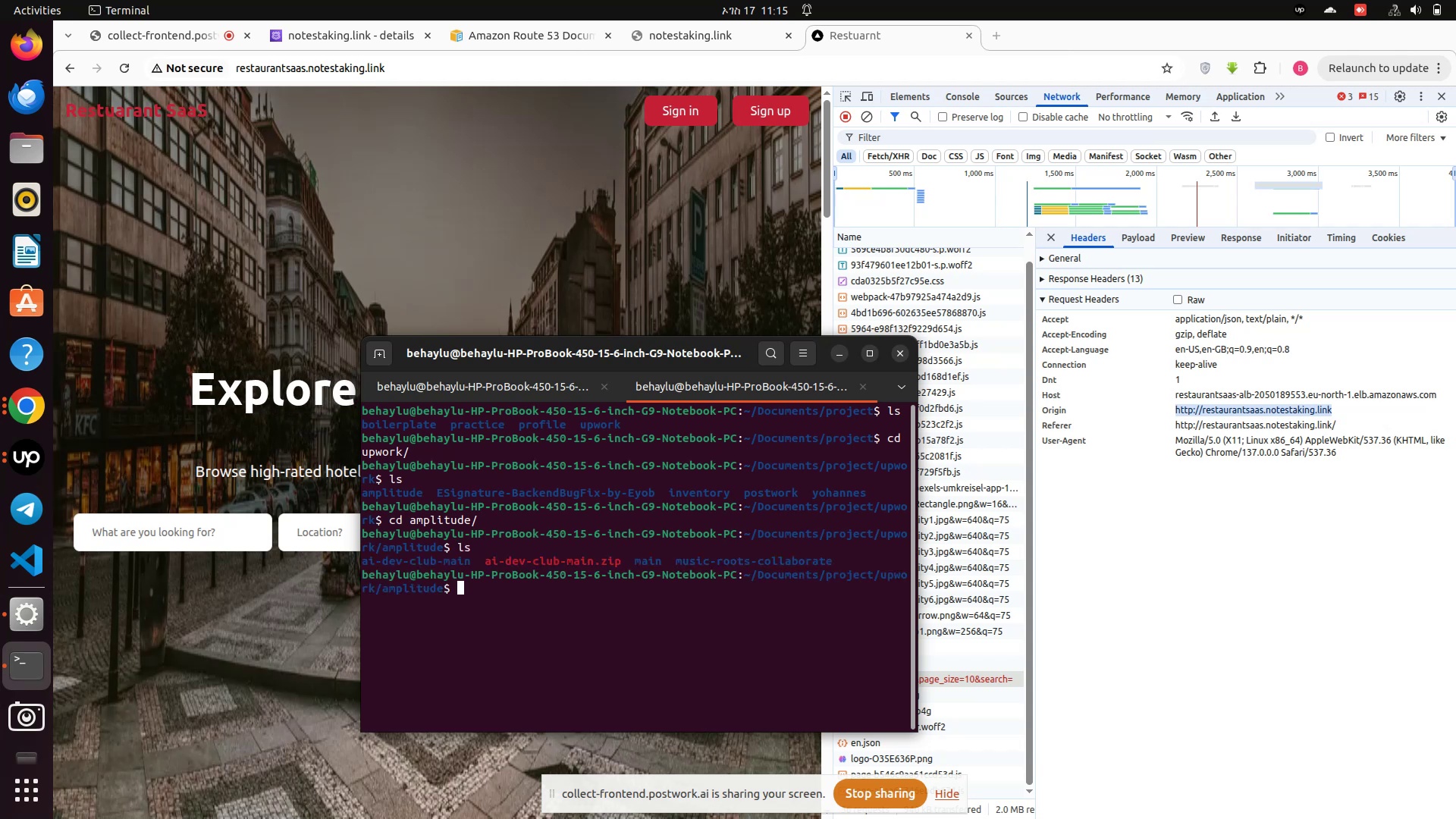 
type(cd)
key(Backspace)
key(Backspace)
type(cd ../)
 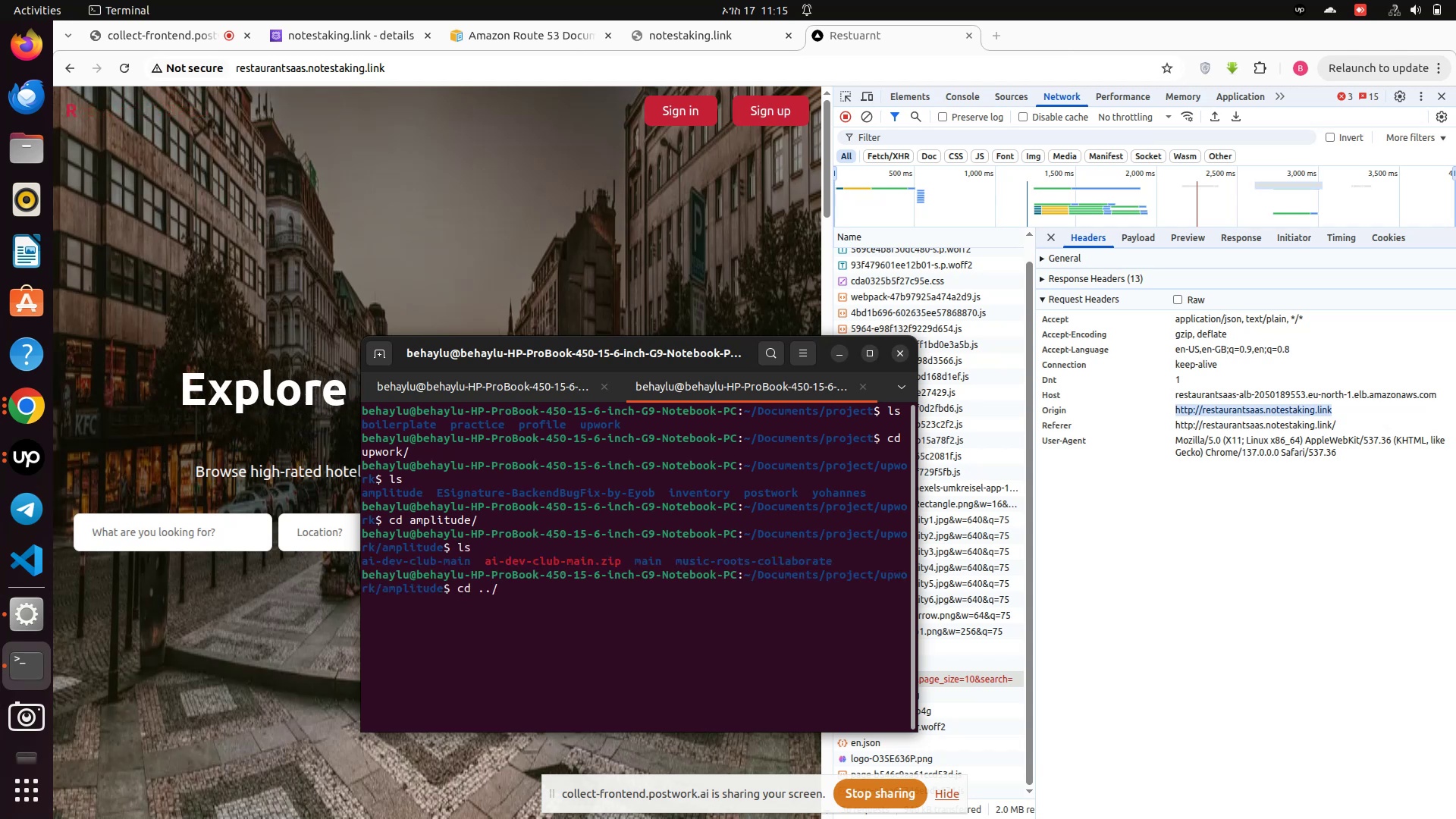 
key(Enter)
 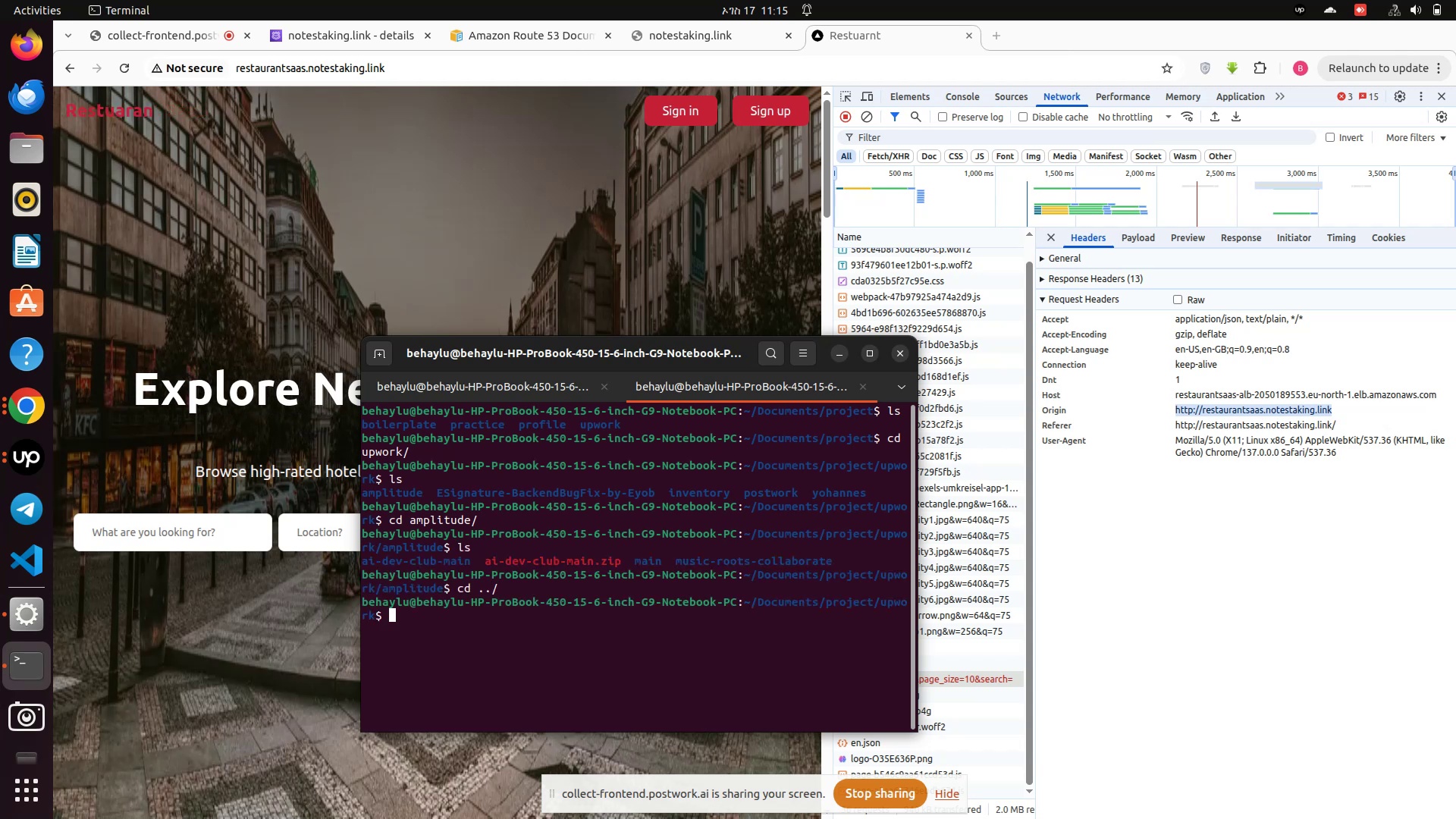 
type(ls)
 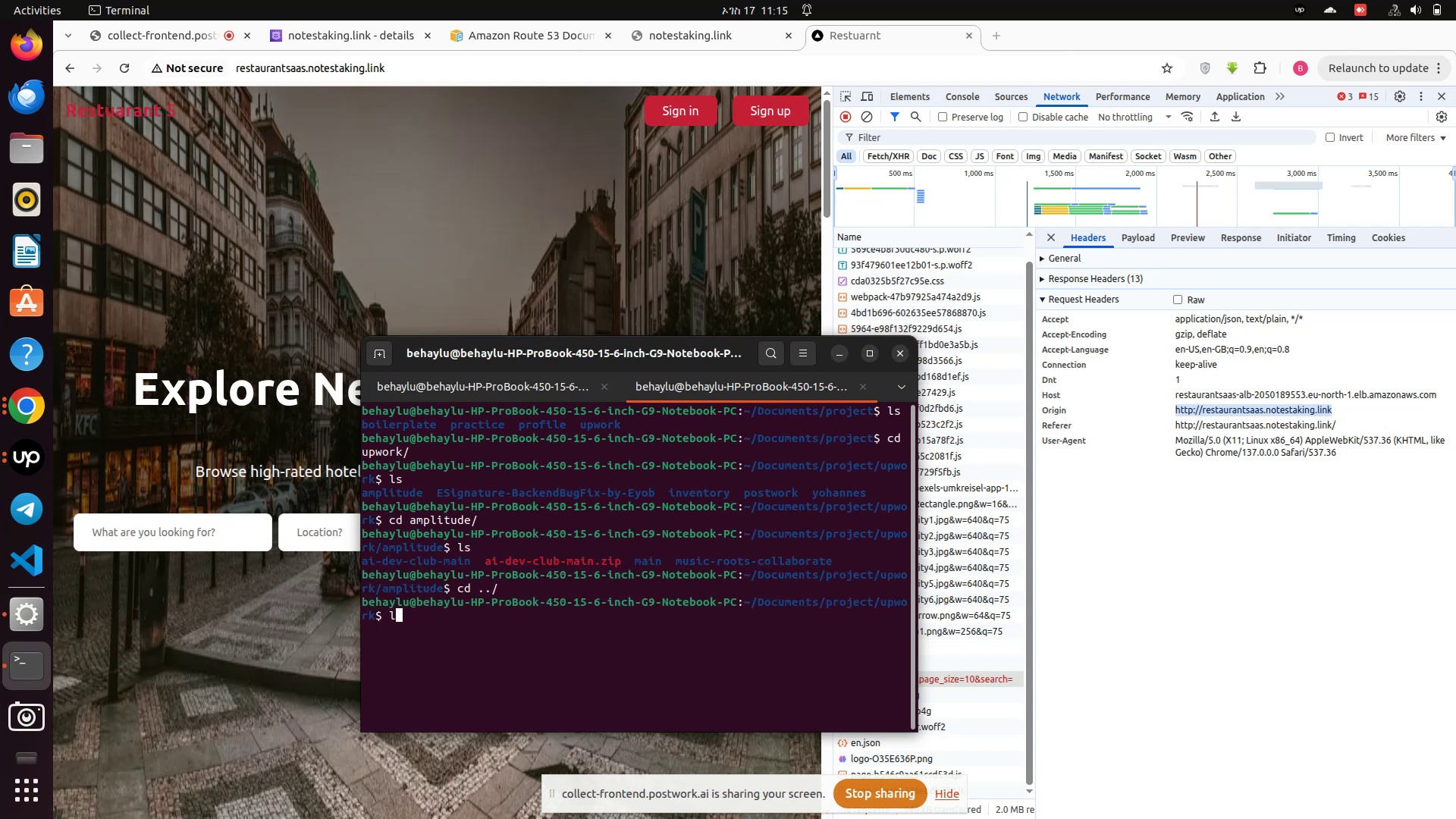 
key(Enter)
 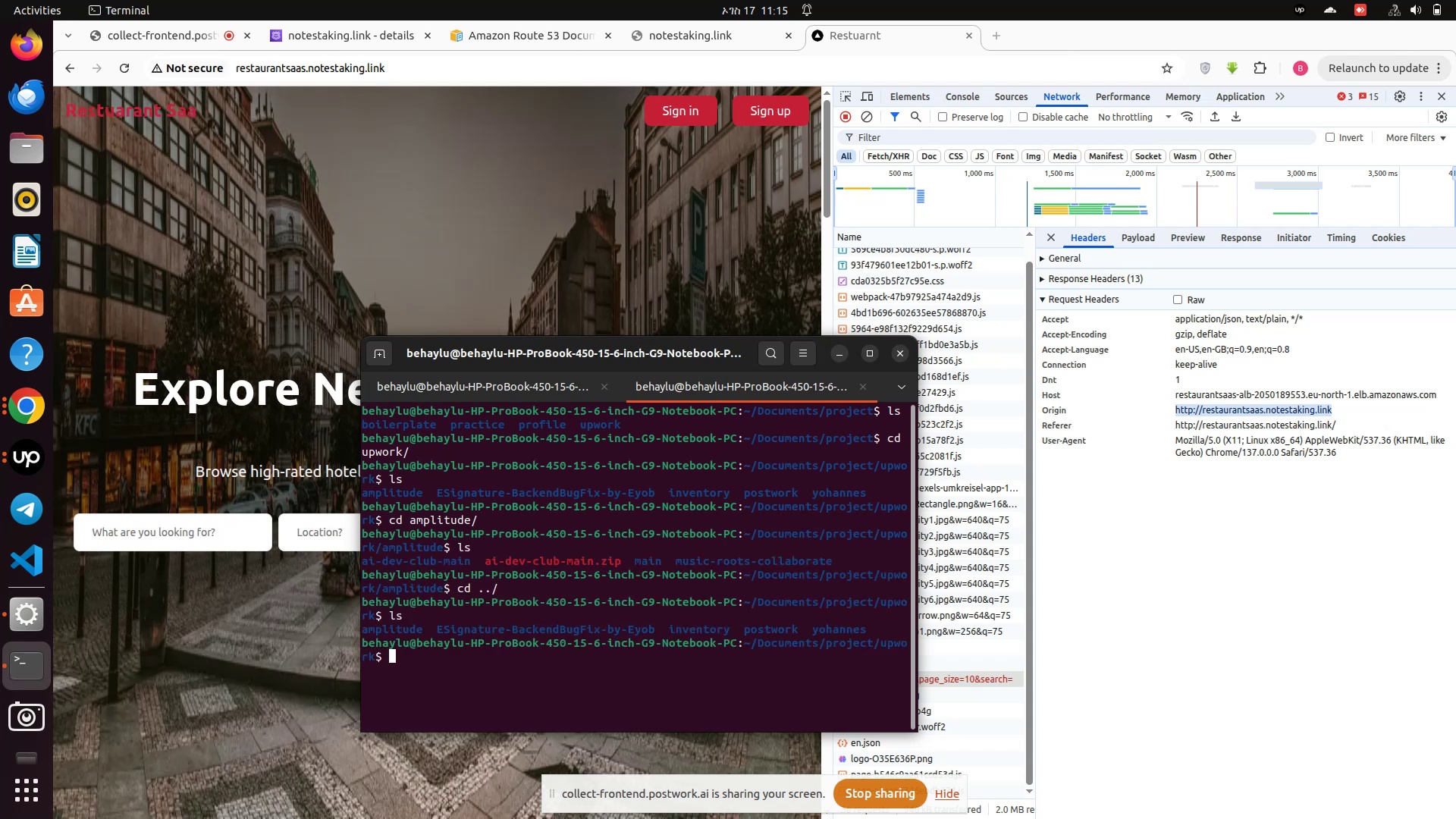 
type(cd po)
key(Tab)
 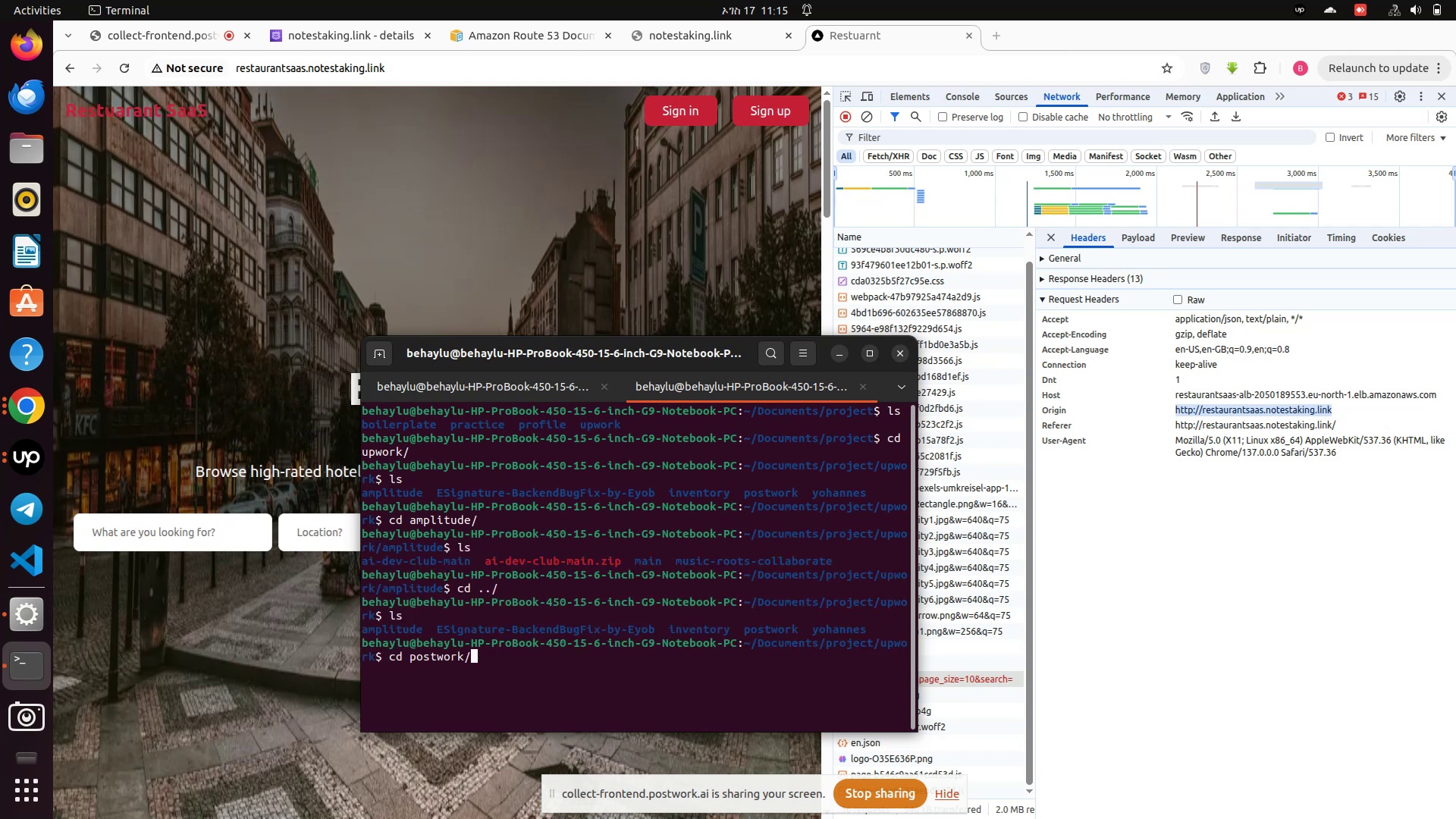 
key(Enter)
 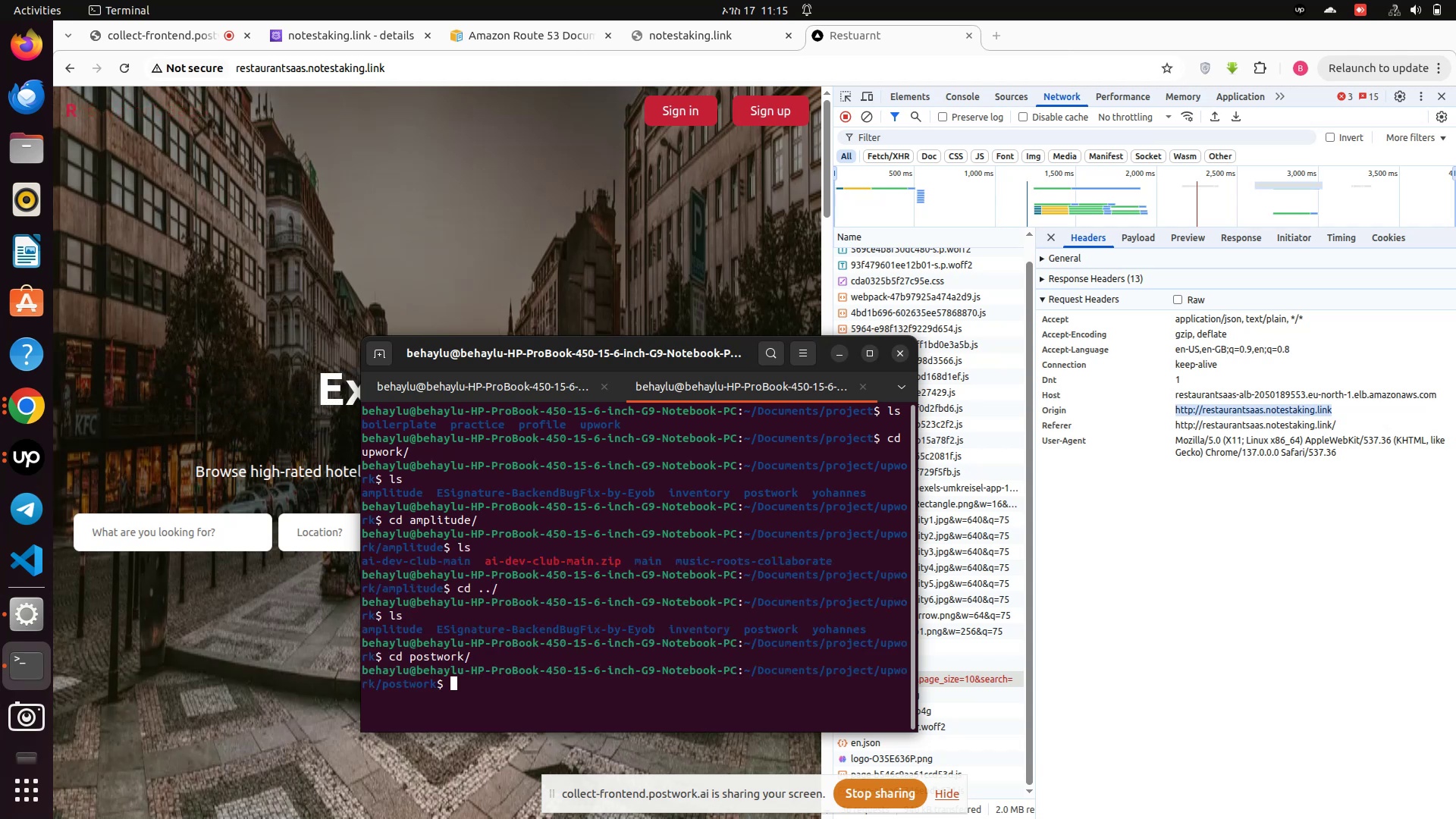 
type(ls)
 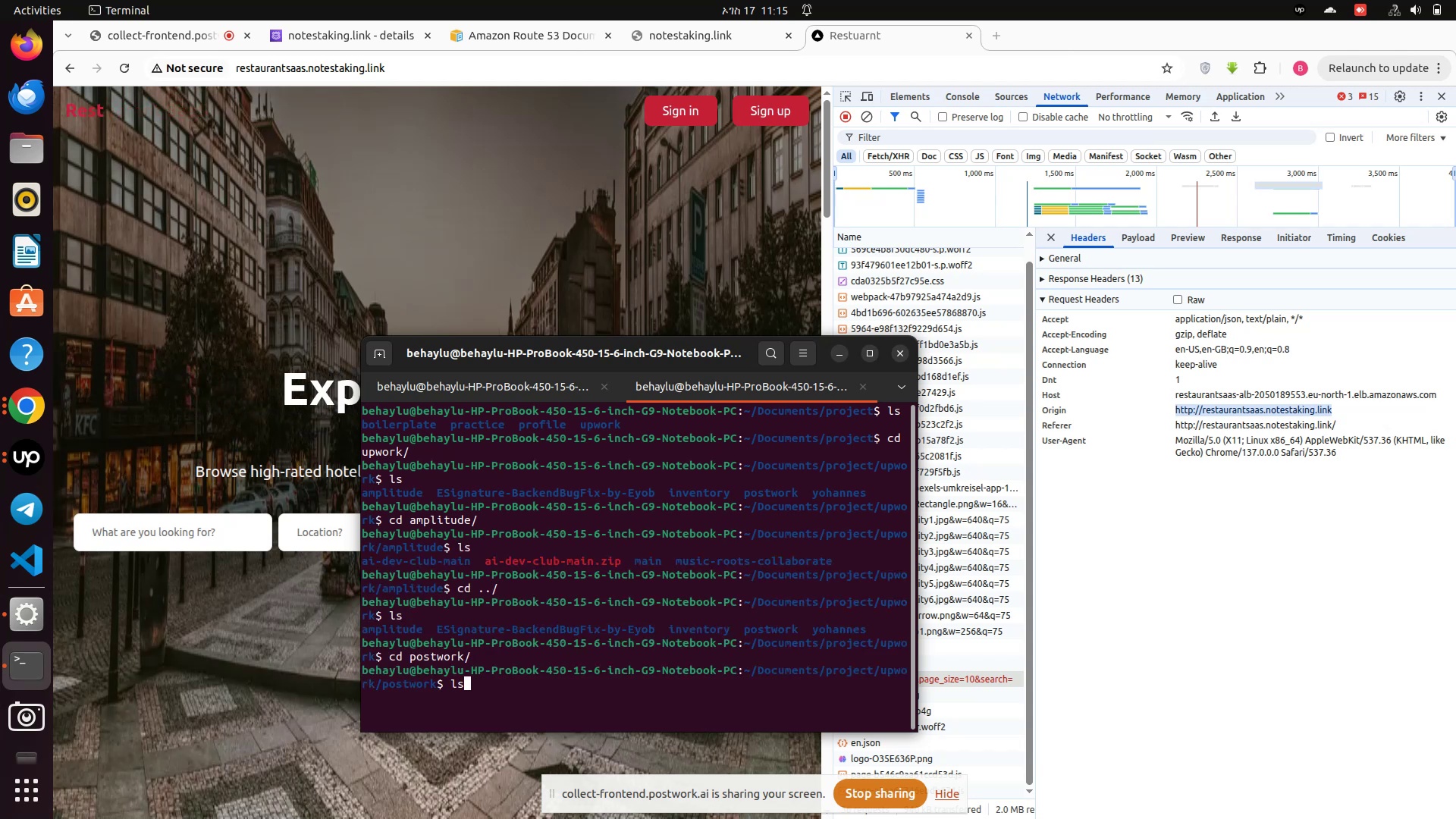 
key(Enter)
 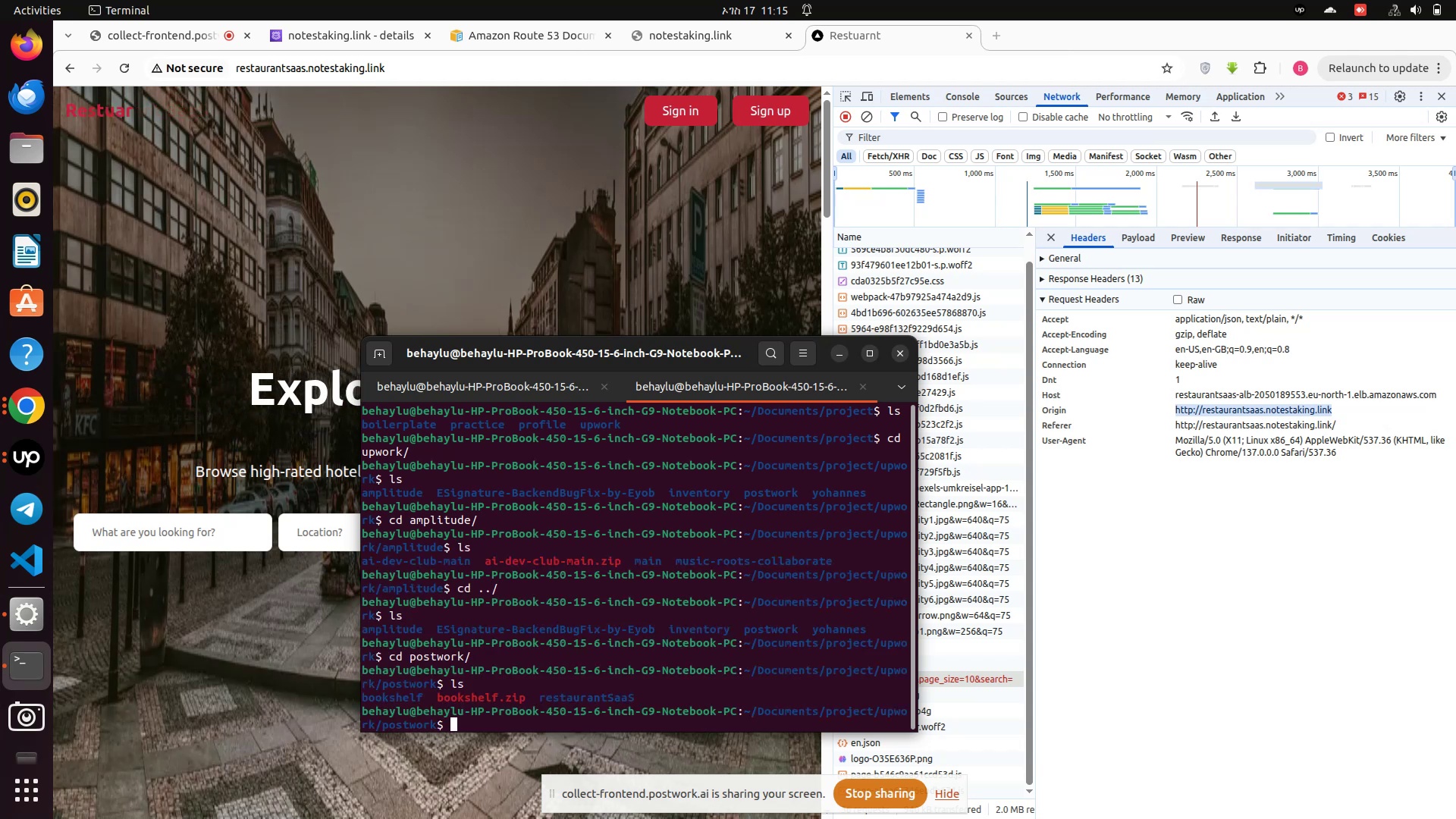 
type(cd r)
key(Tab)
 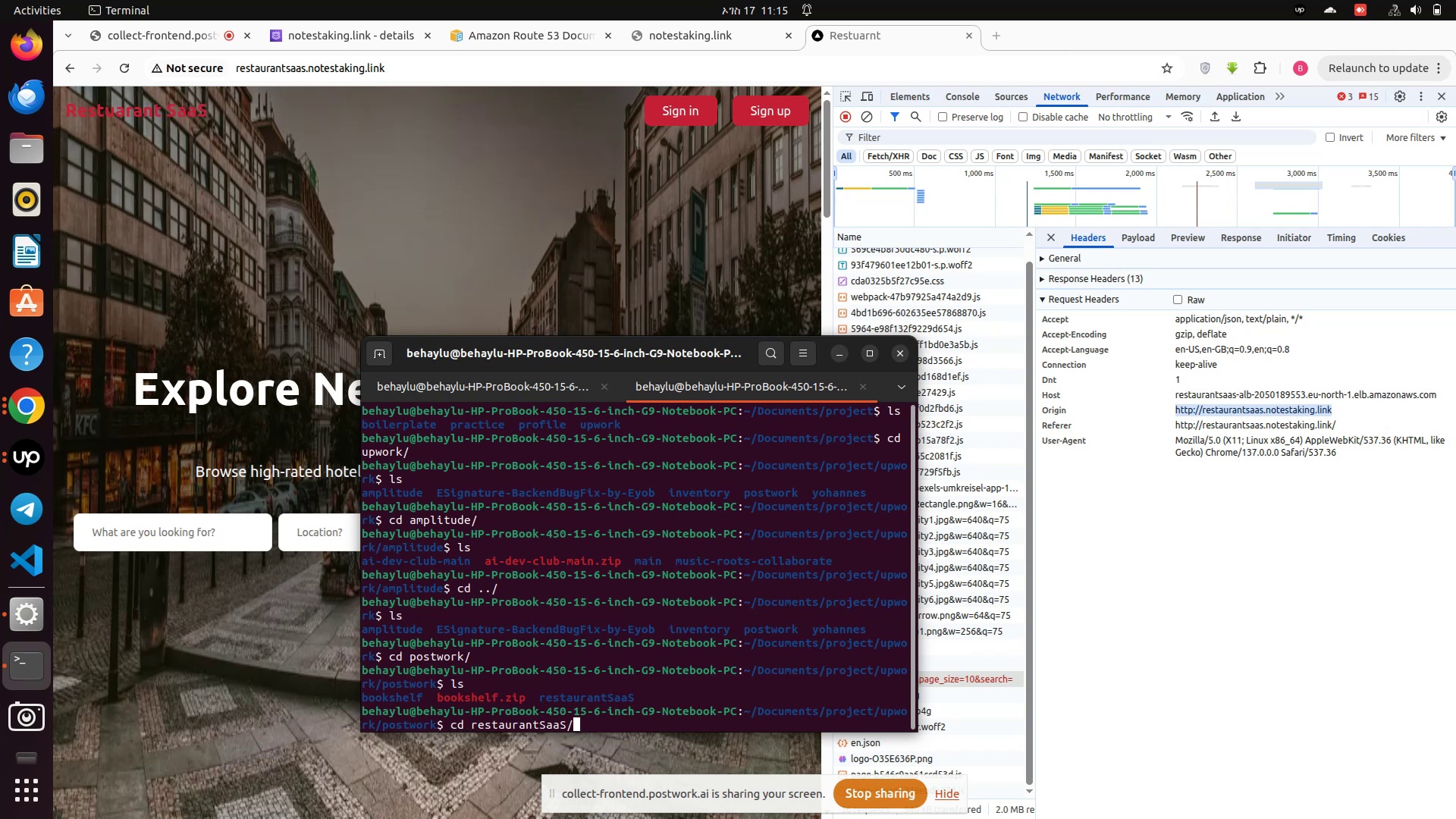 
key(Enter)
 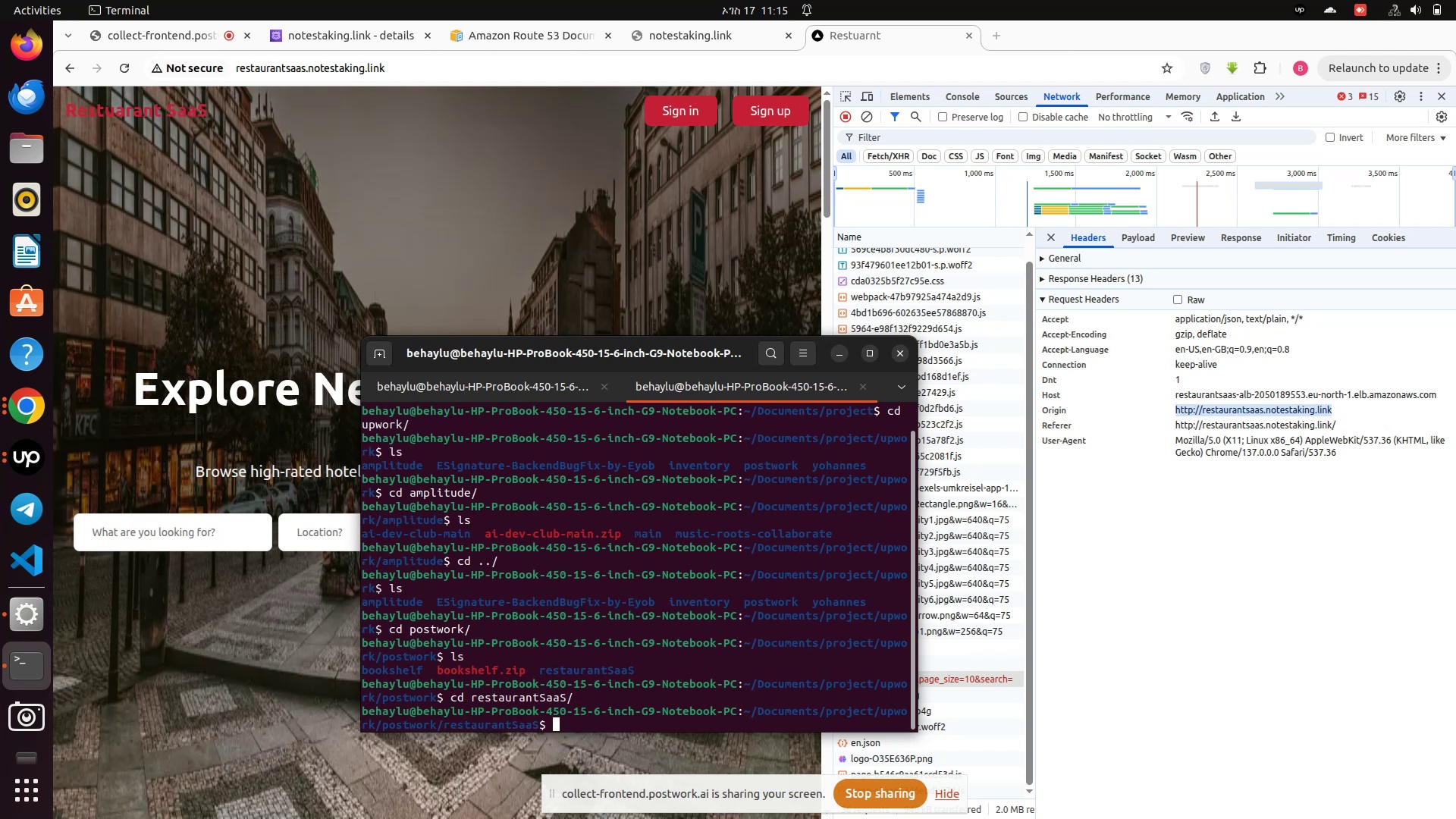 
type(ls)
 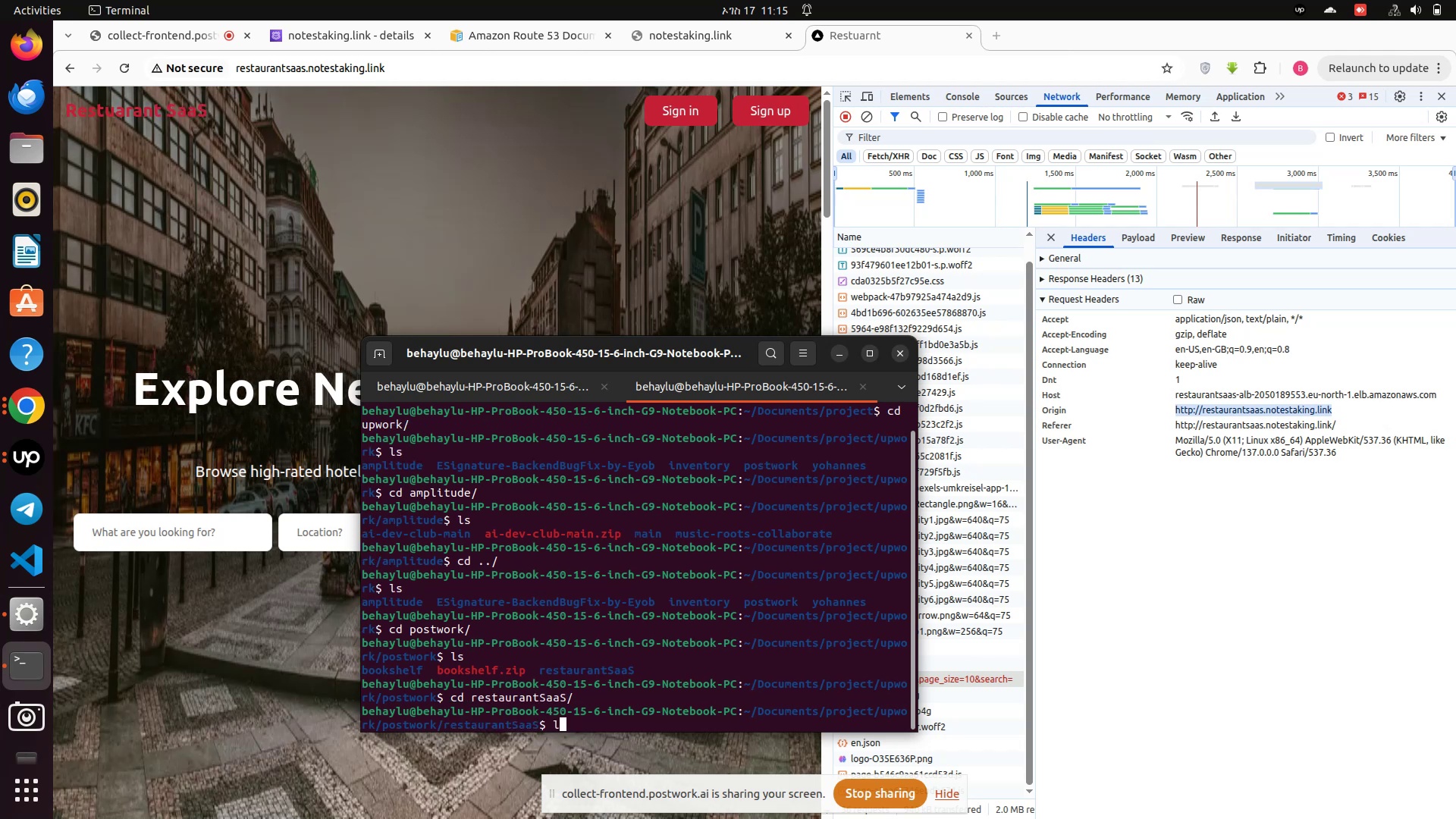 
key(Enter)
 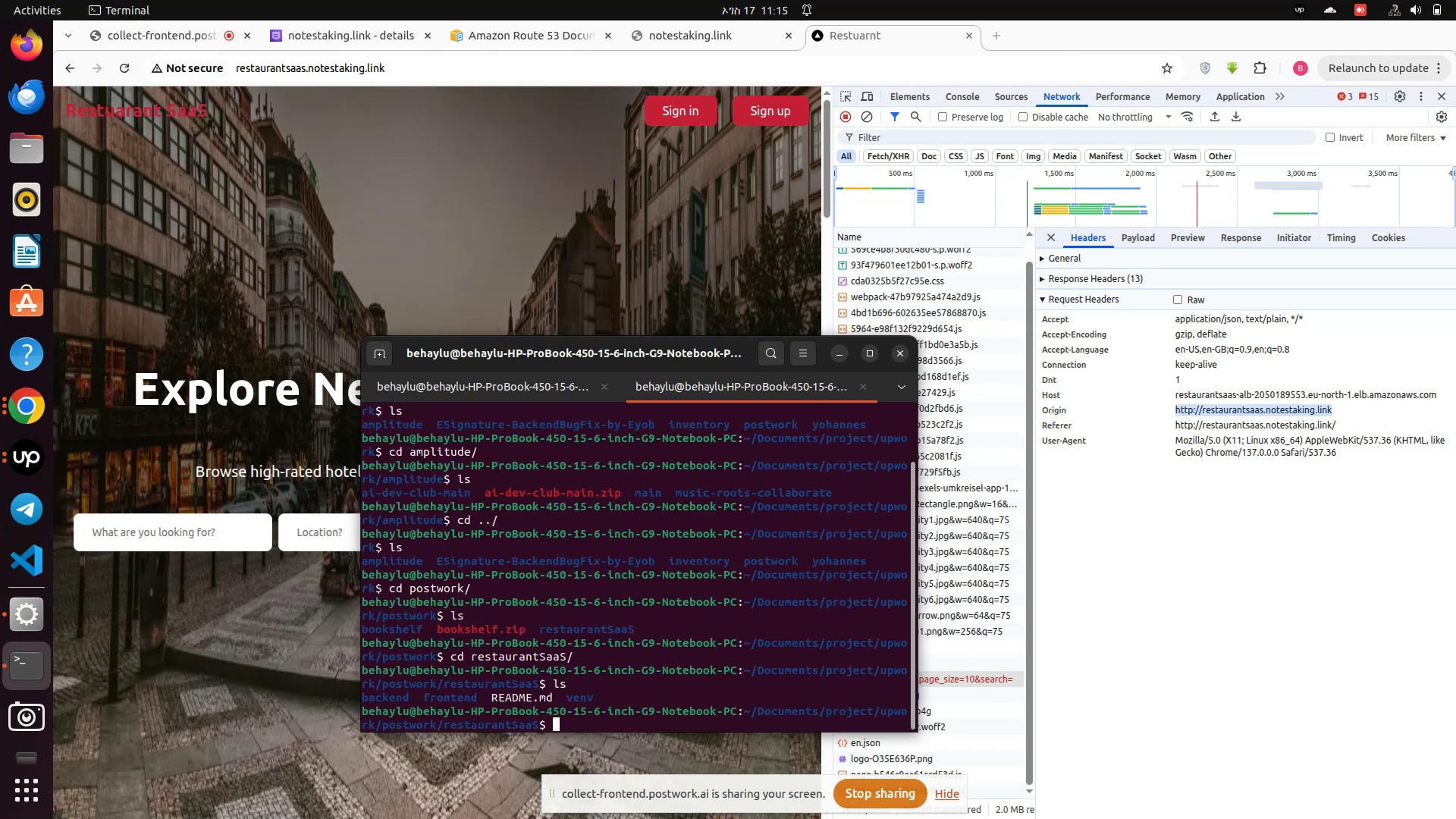 
type(clear)
 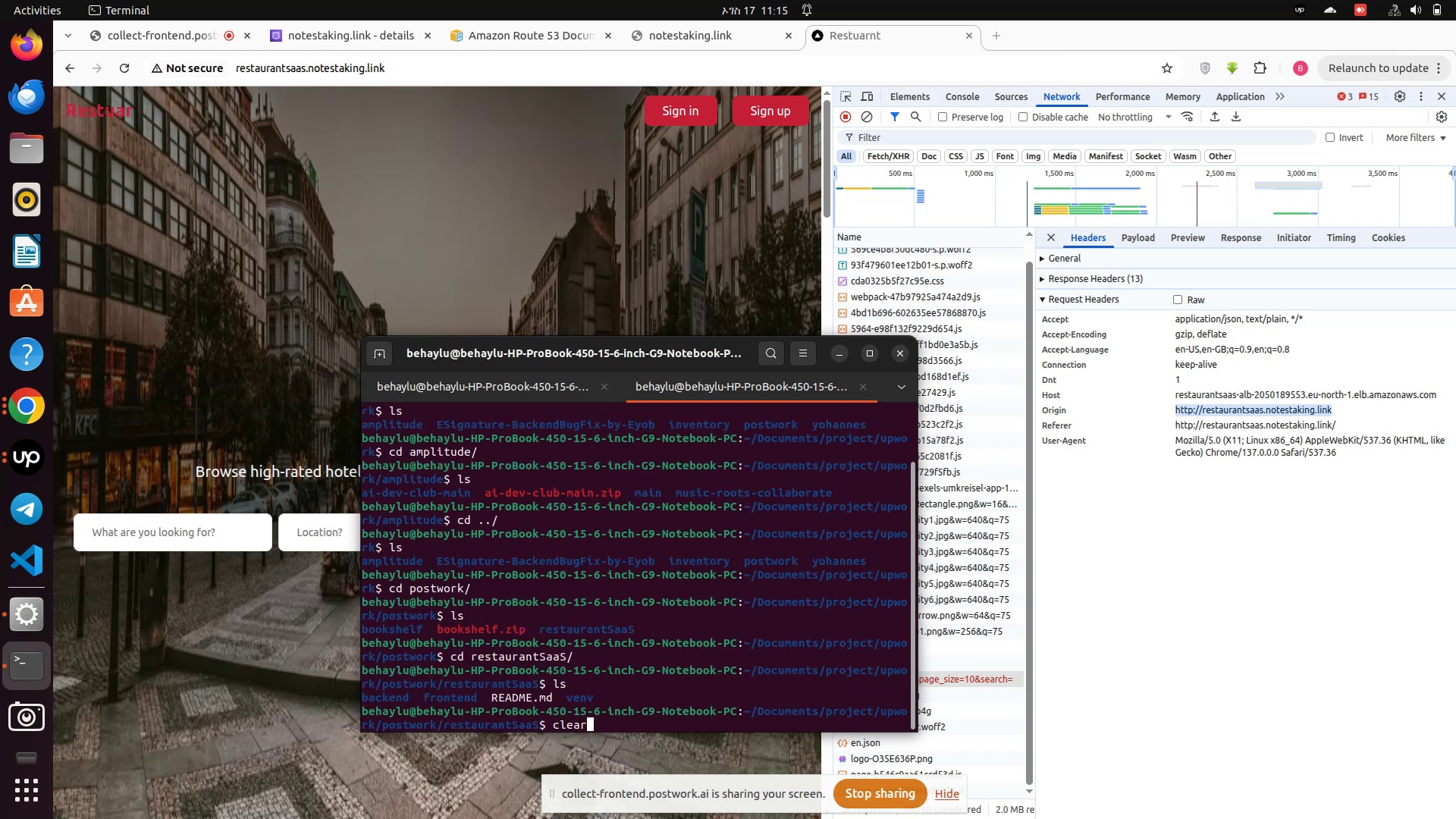 
key(Enter)
 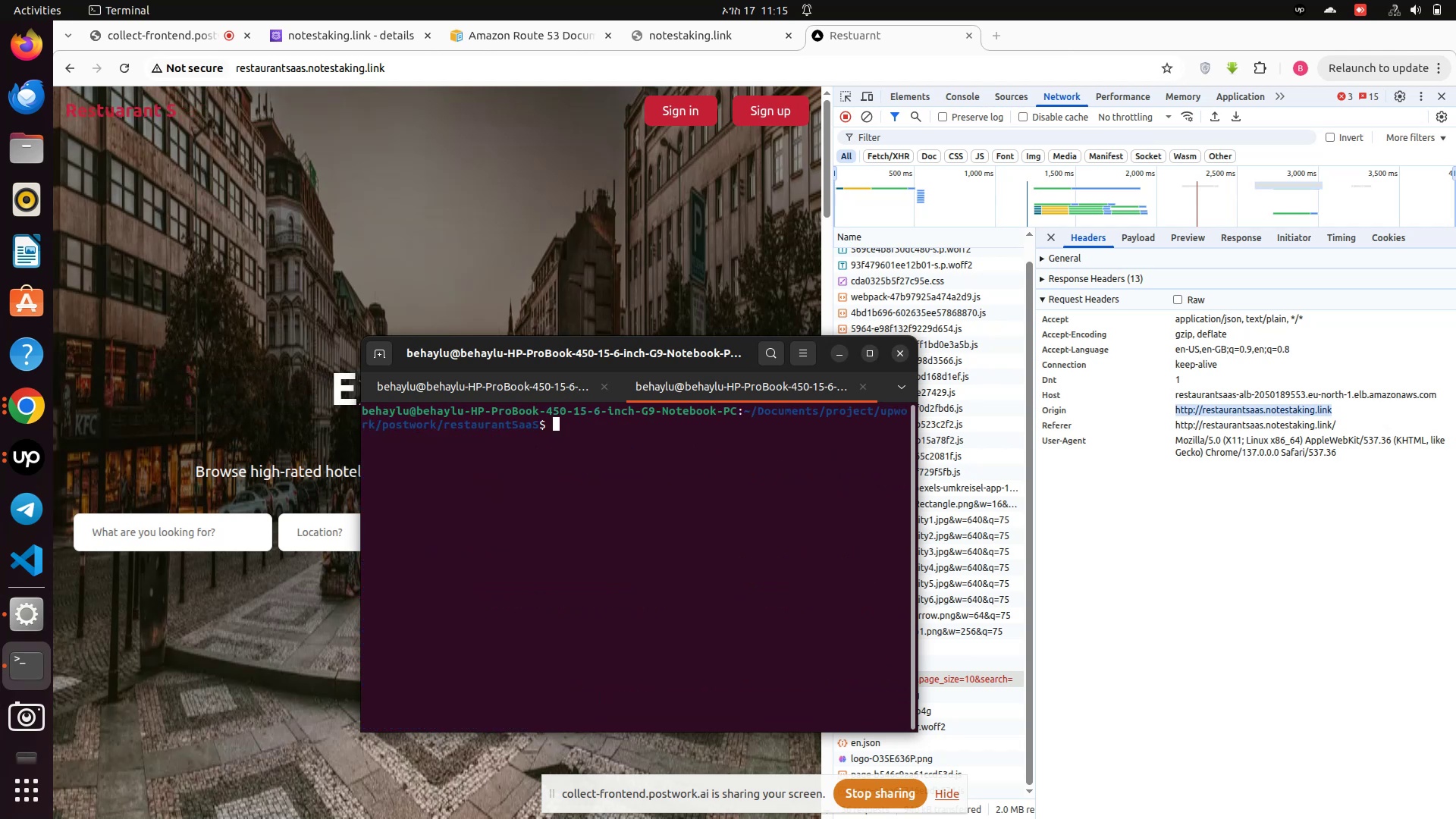 
type(cd f)
key(Tab)
 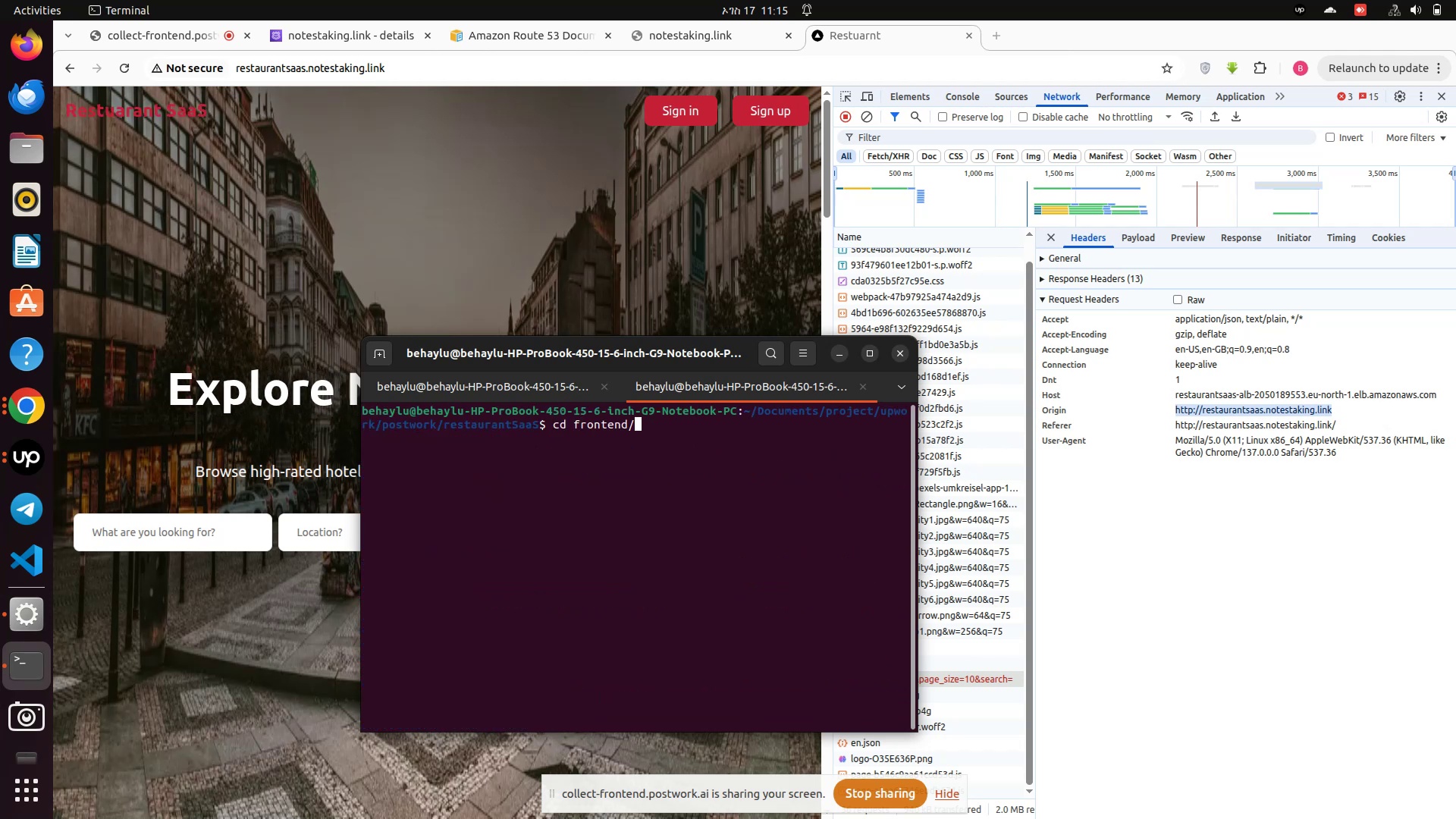 
key(Enter)
 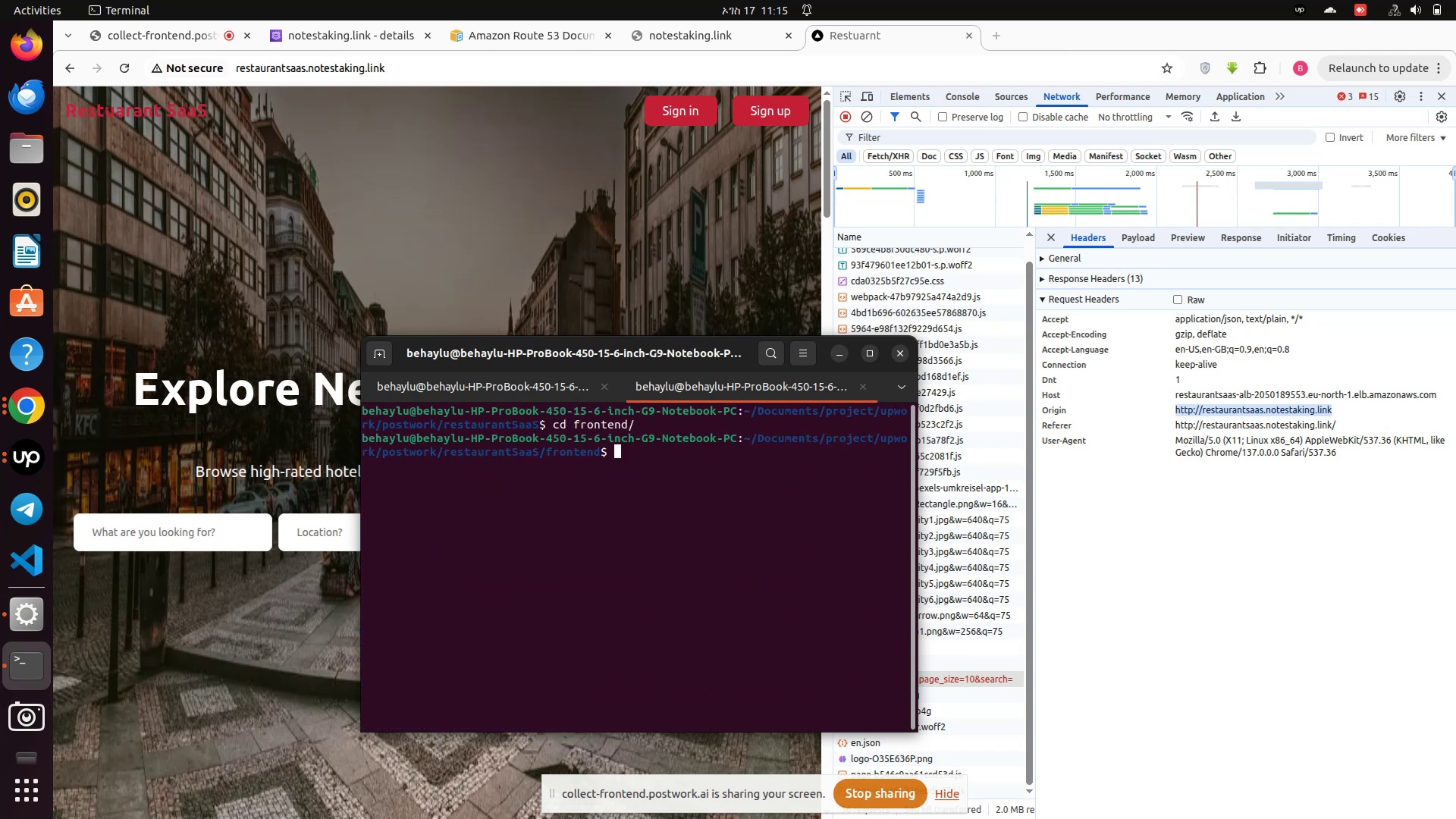 
type(ls)
 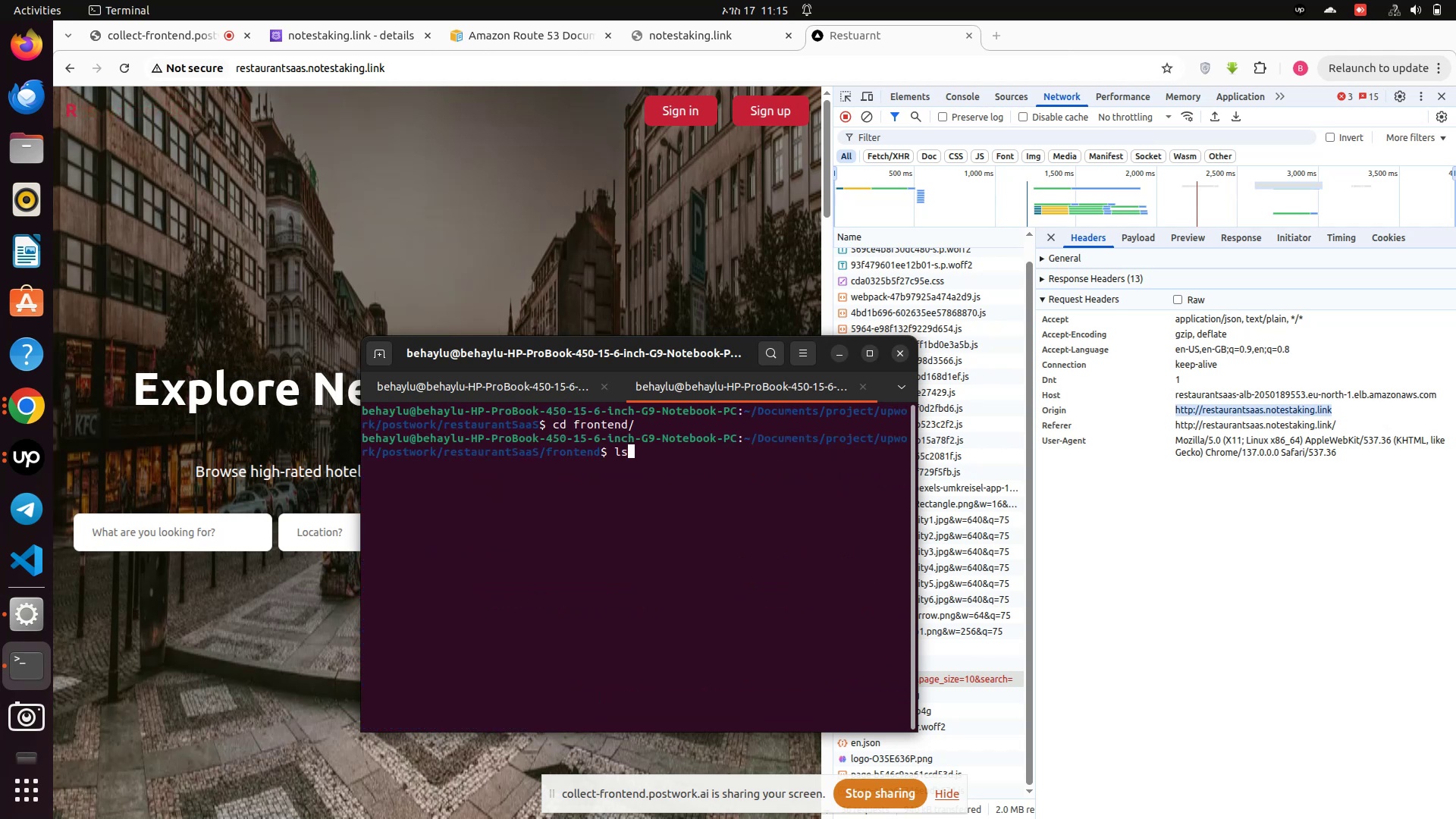 
key(Enter)
 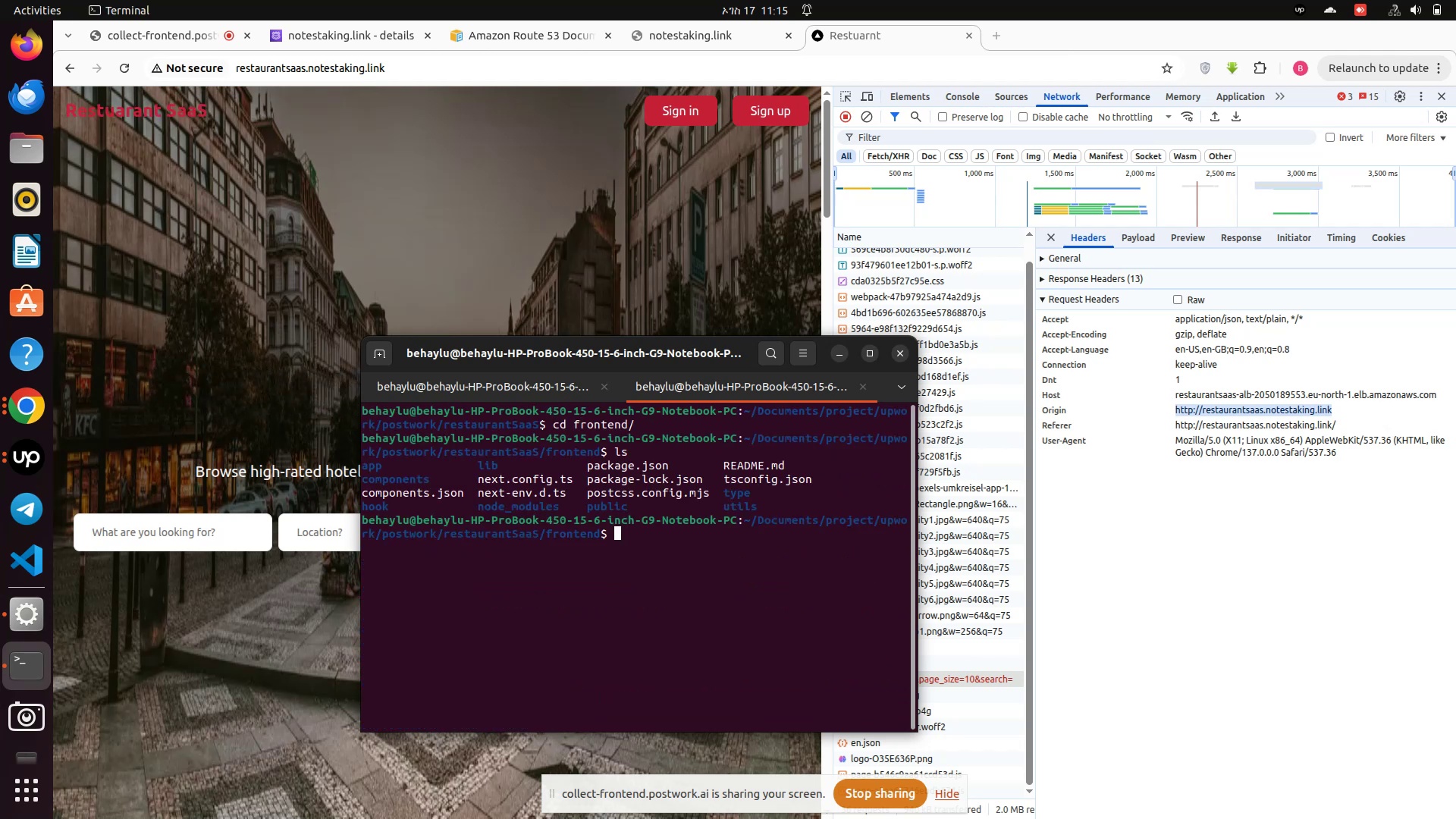 
type(cod )
key(Backspace)
type(e .)
 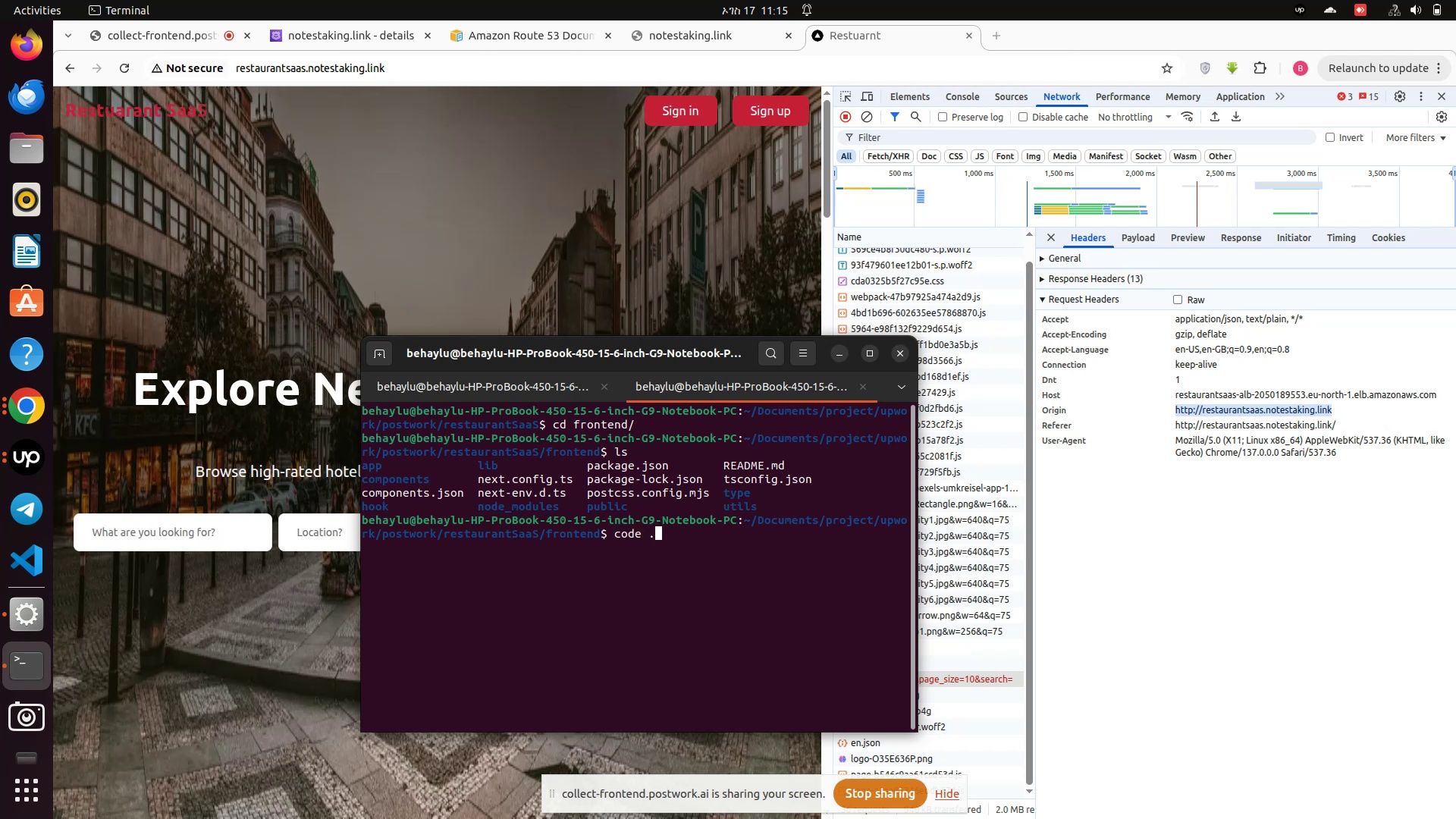 
key(Enter)
 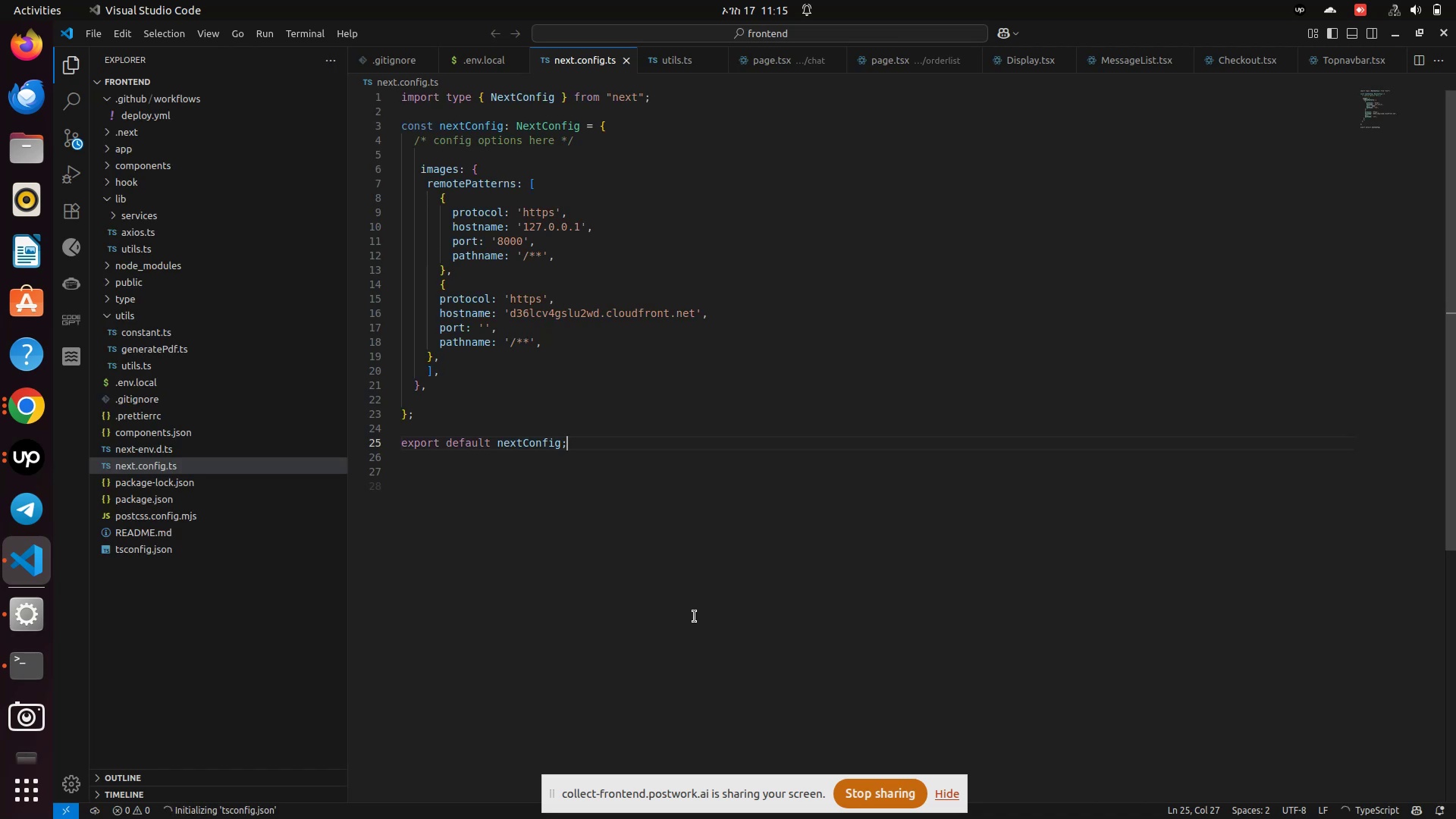 
wait(18.38)
 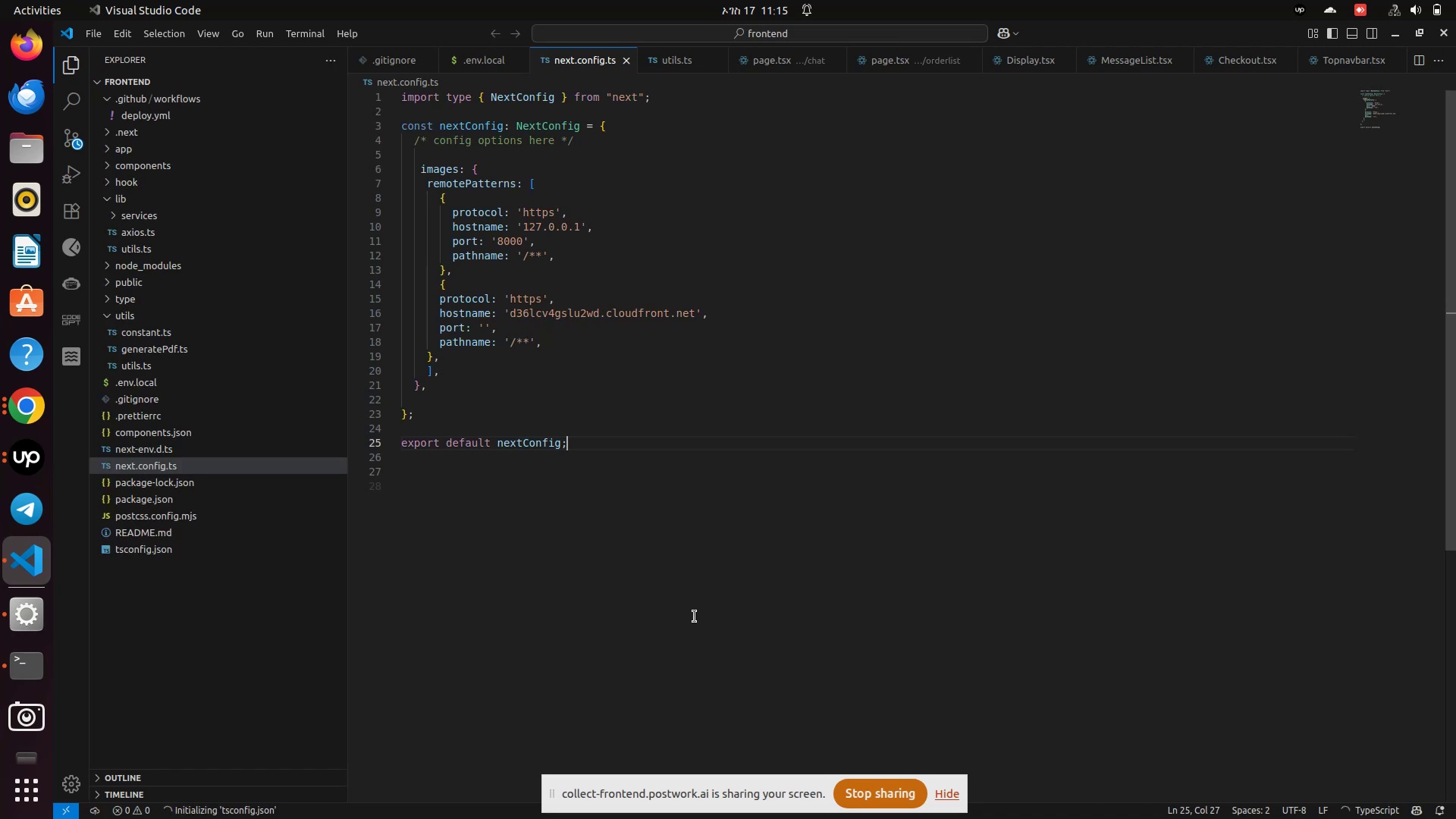 
scroll: coordinate [215, 383], scroll_direction: up, amount: 5.0
 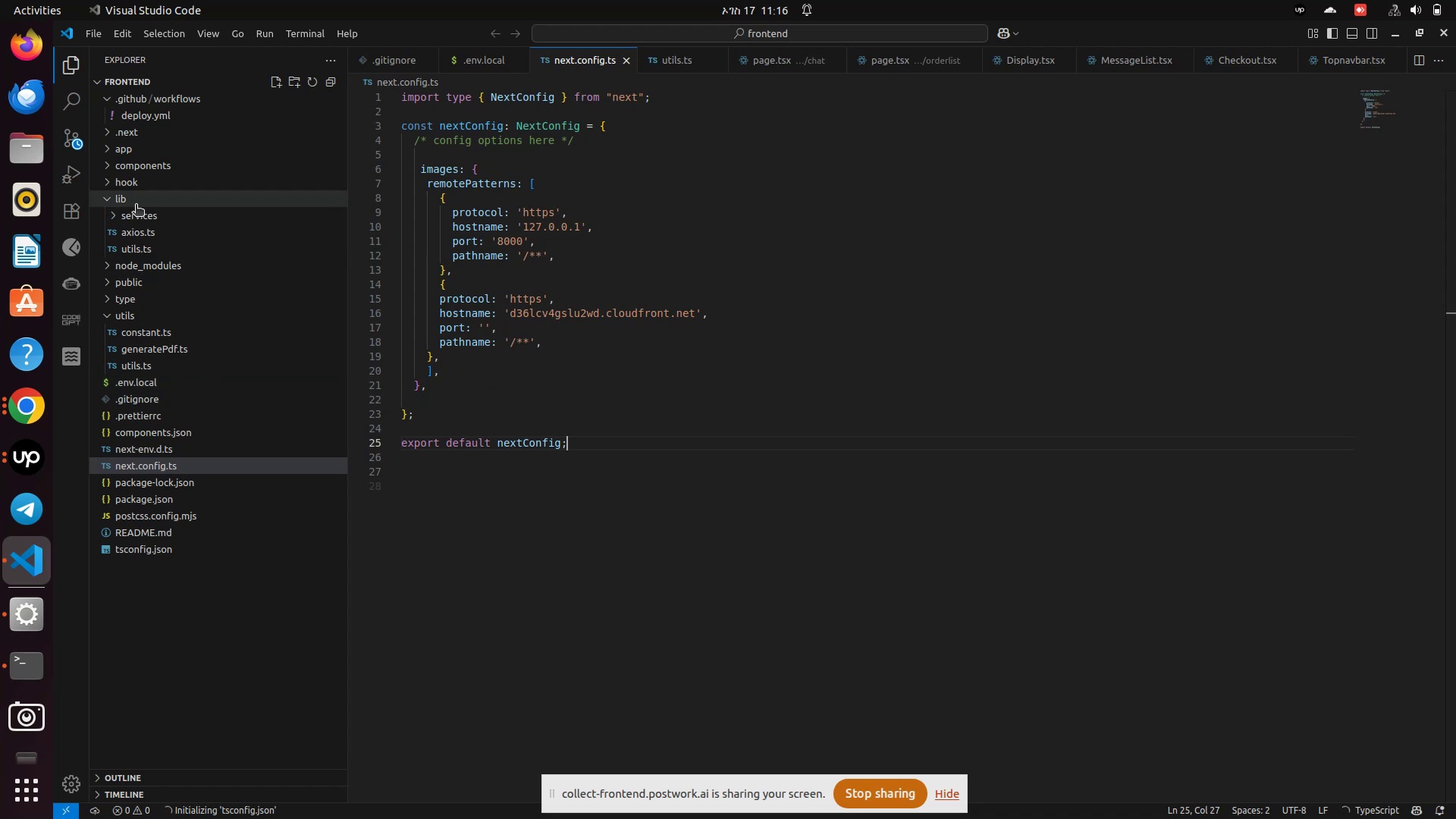 
left_click([135, 205])
 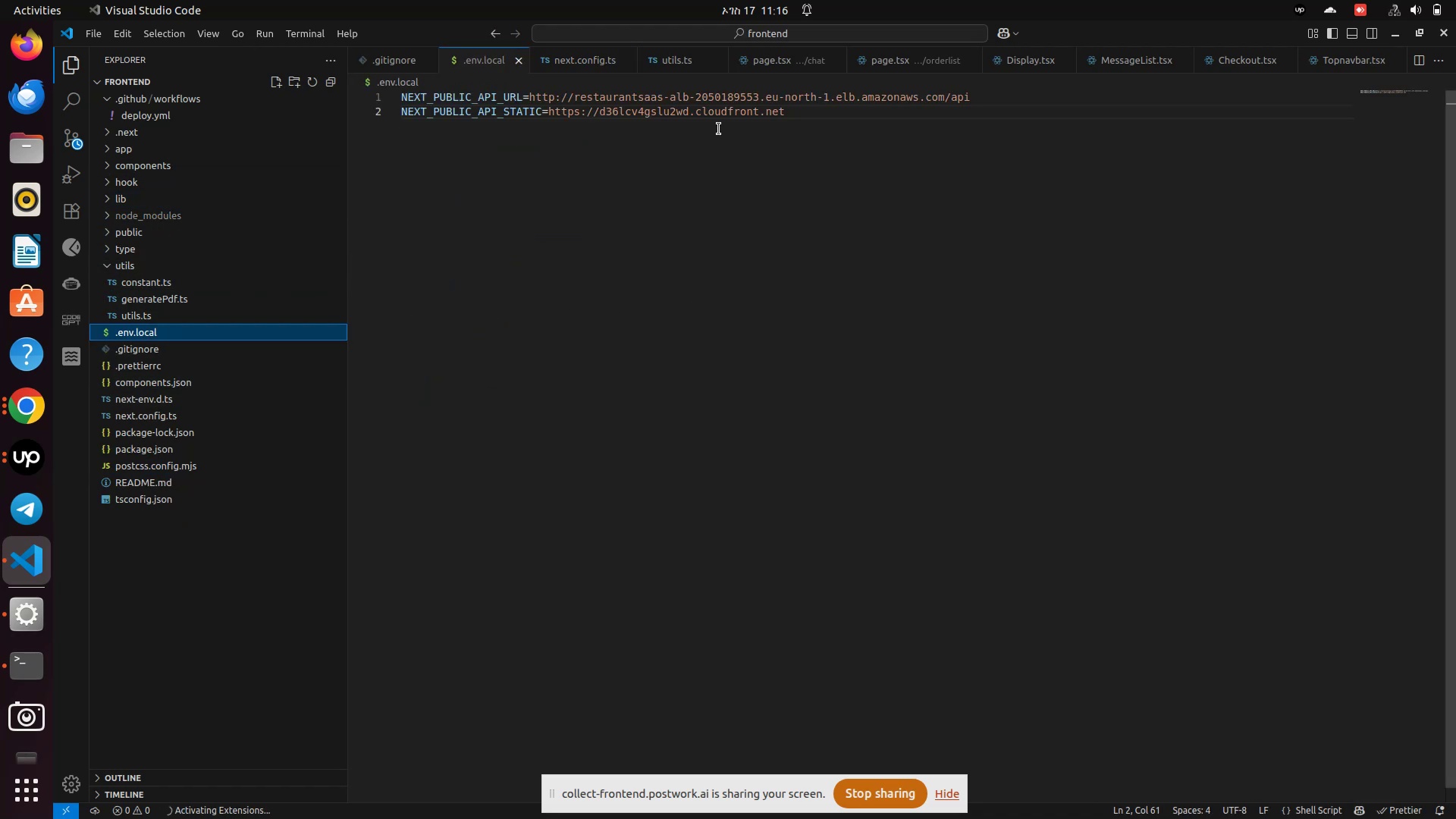 
wait(10.83)
 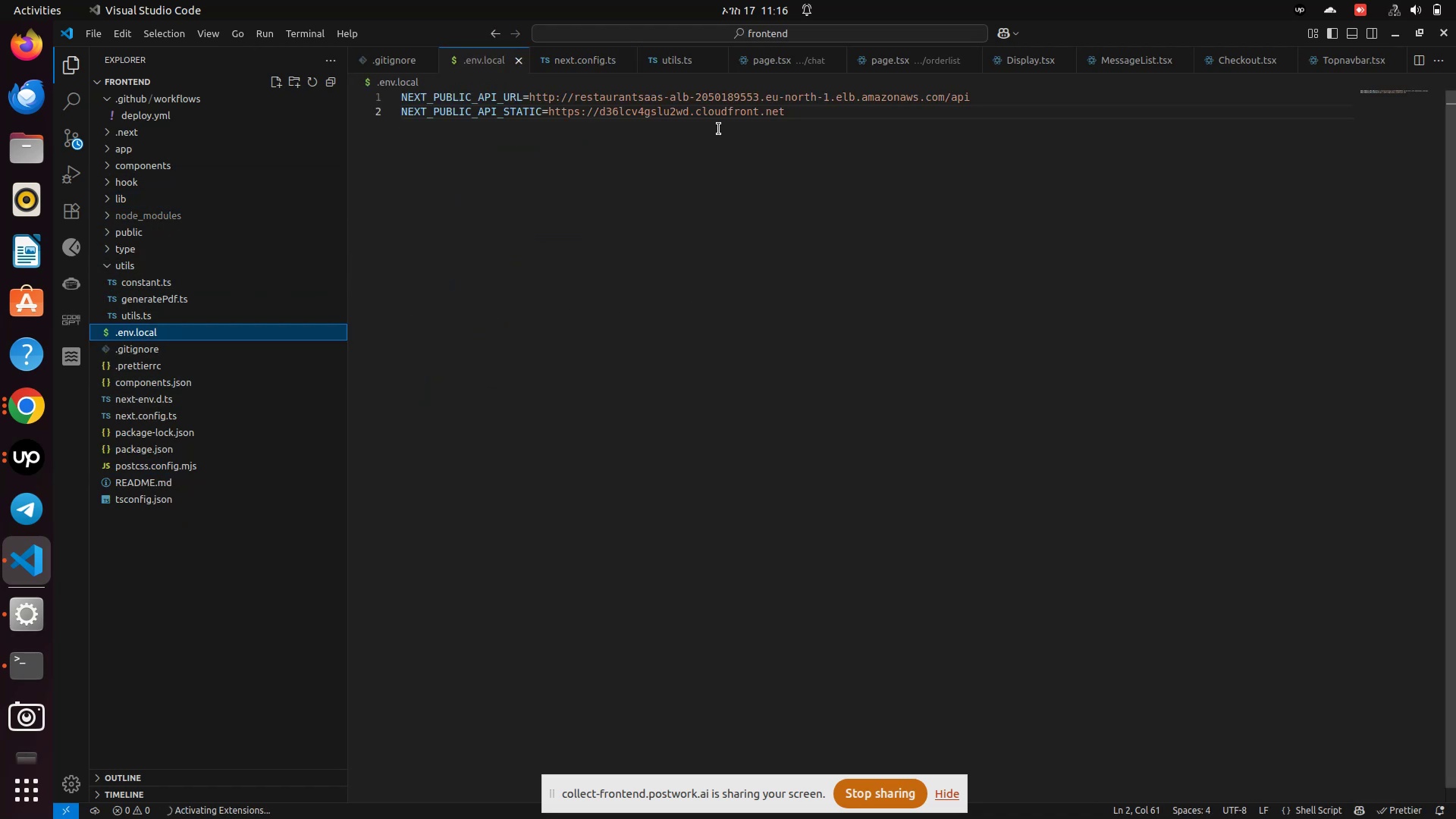 
left_click([945, 99])
 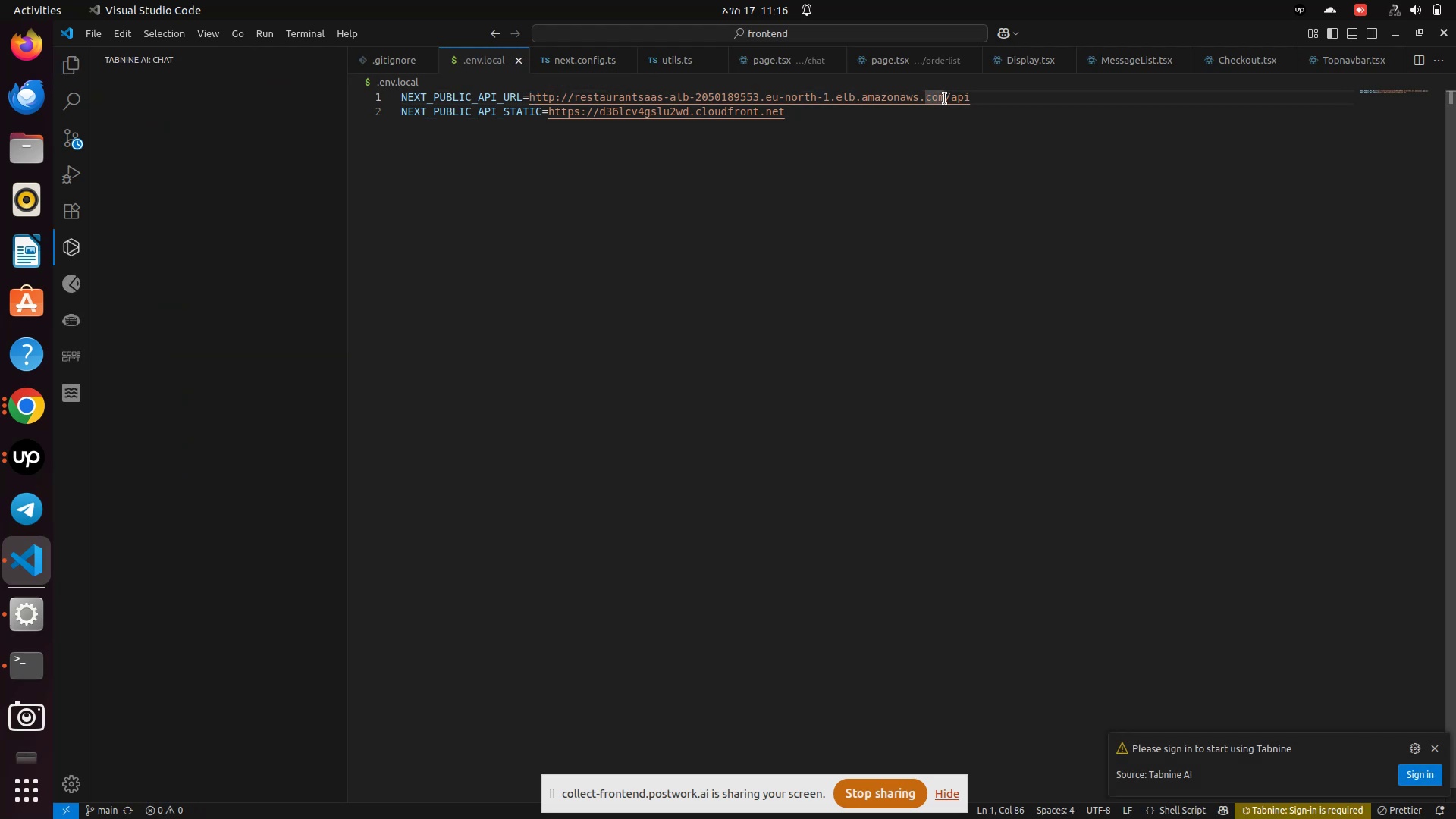 
left_click_drag(start_coordinate=[945, 98], to_coordinate=[529, 95])
 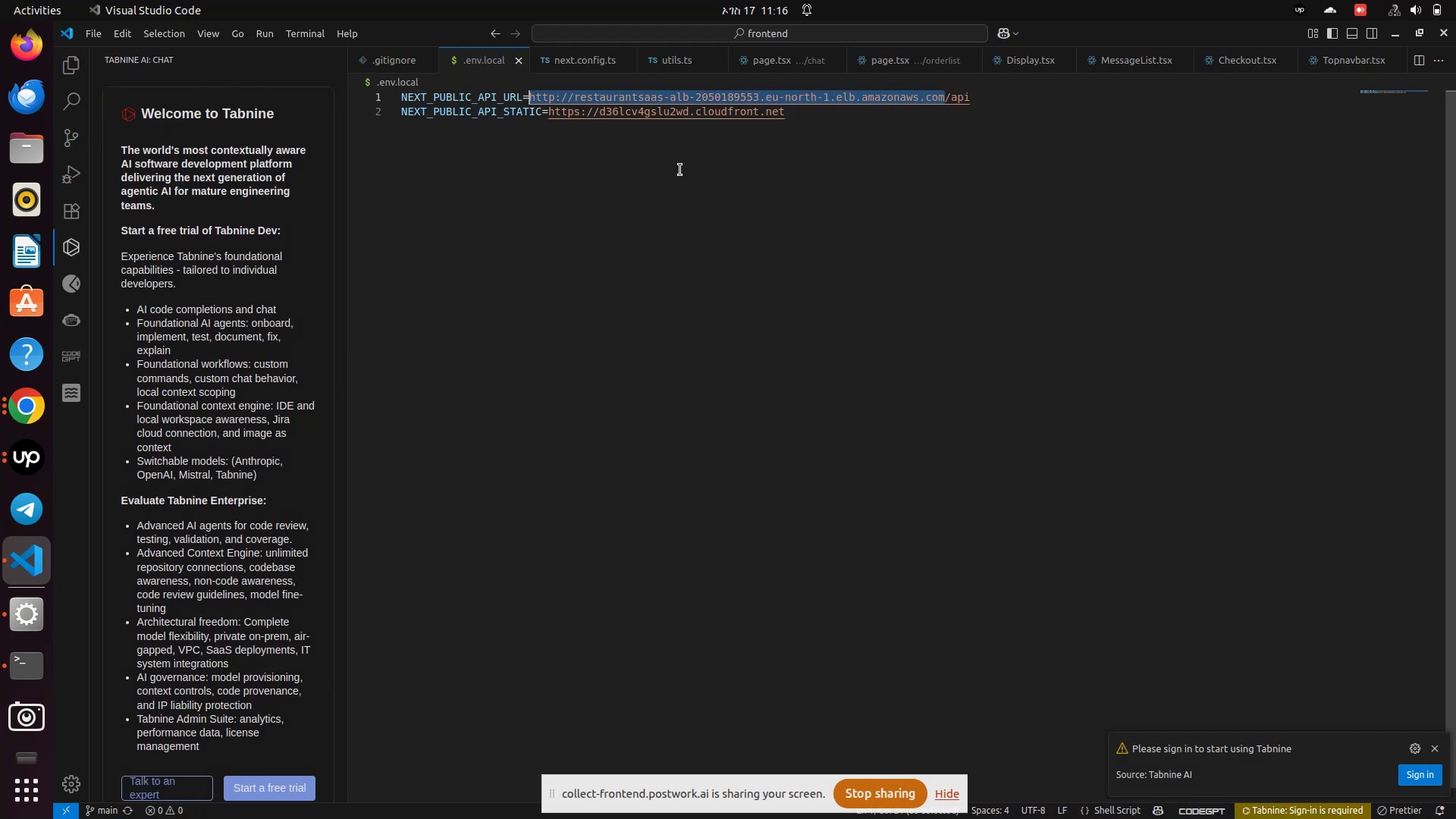 
key(Backspace)
 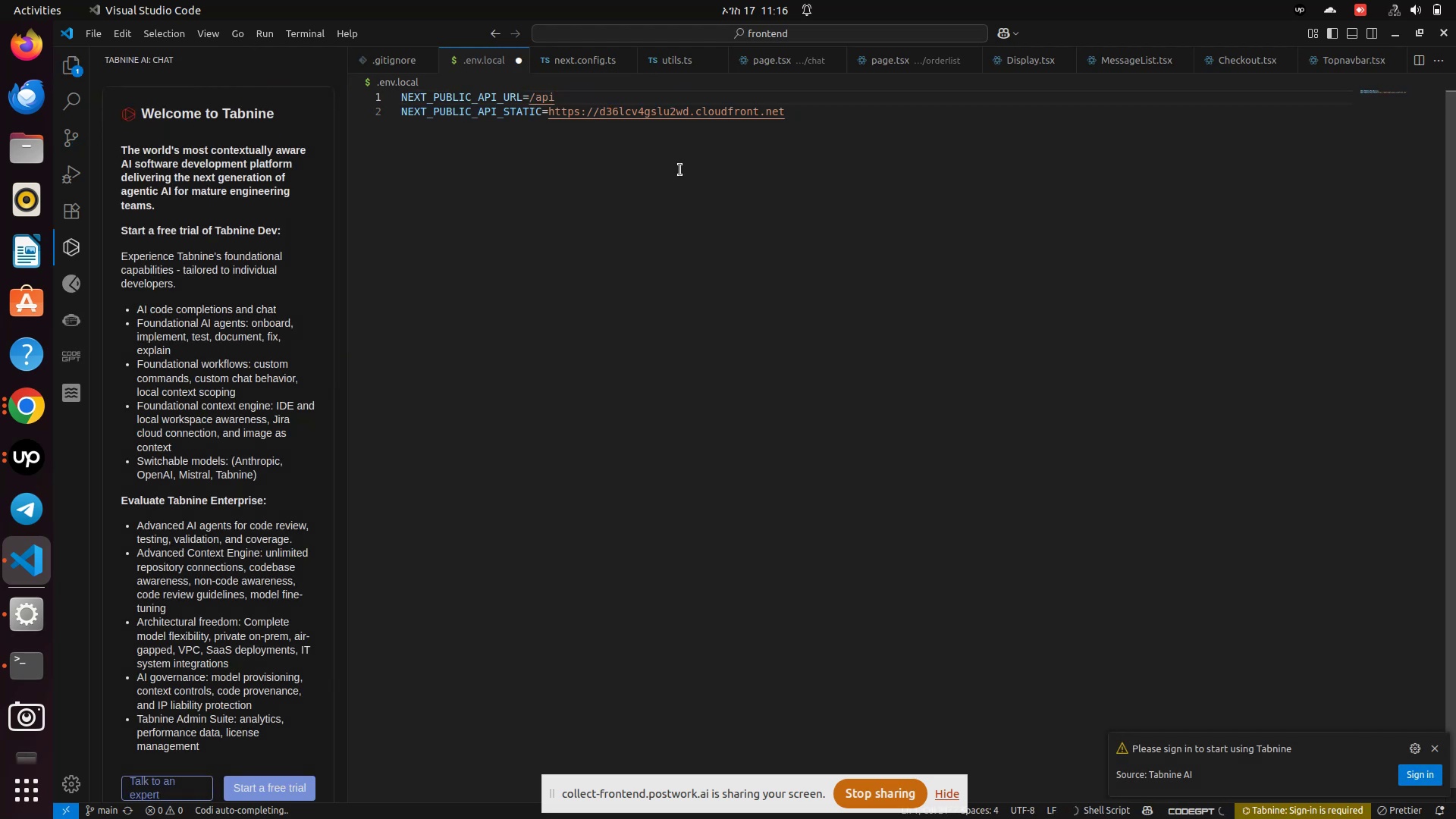 
key(Control+V)
 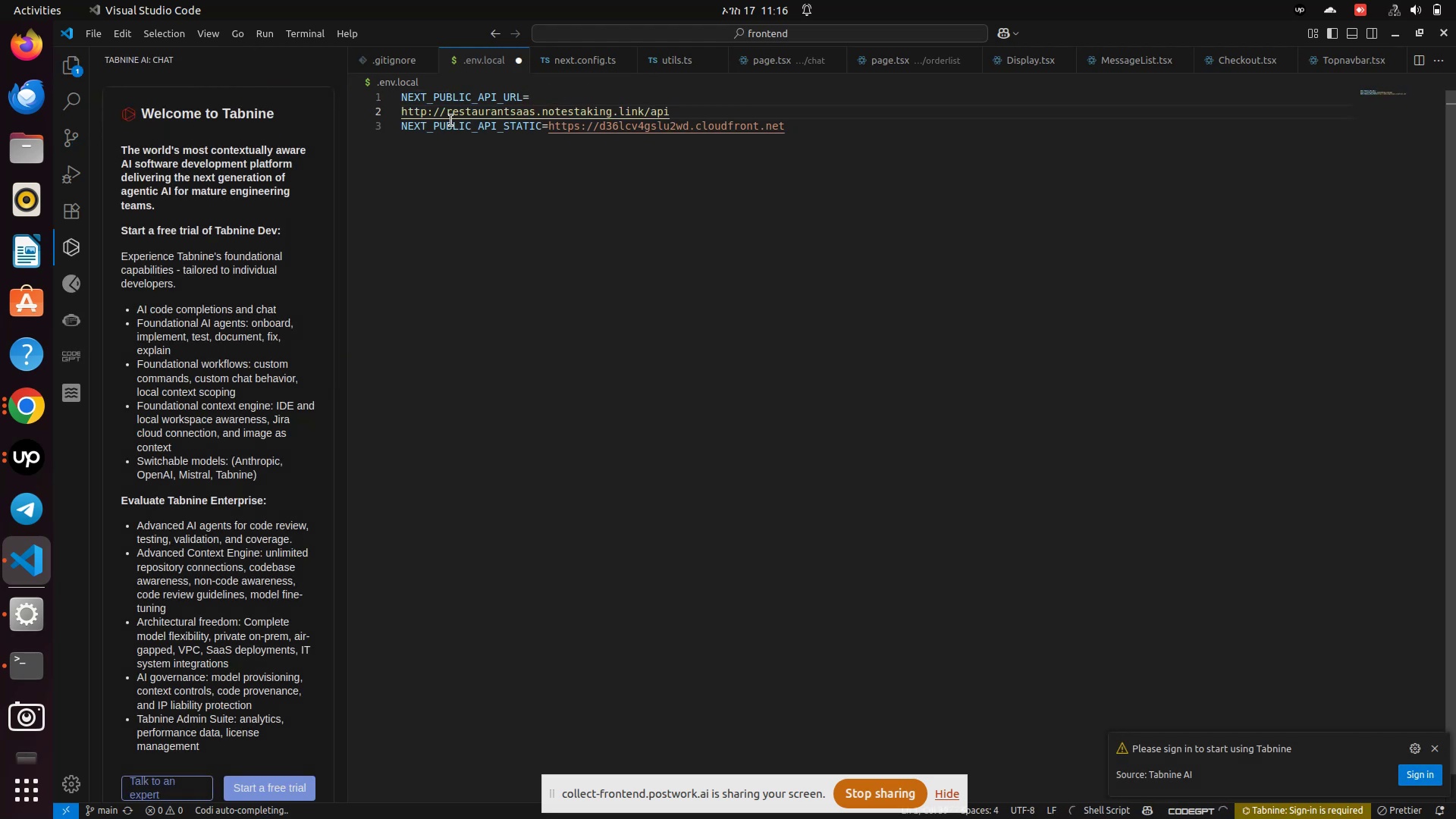 
hold_key(key=ArrowLeft, duration=1.39)
 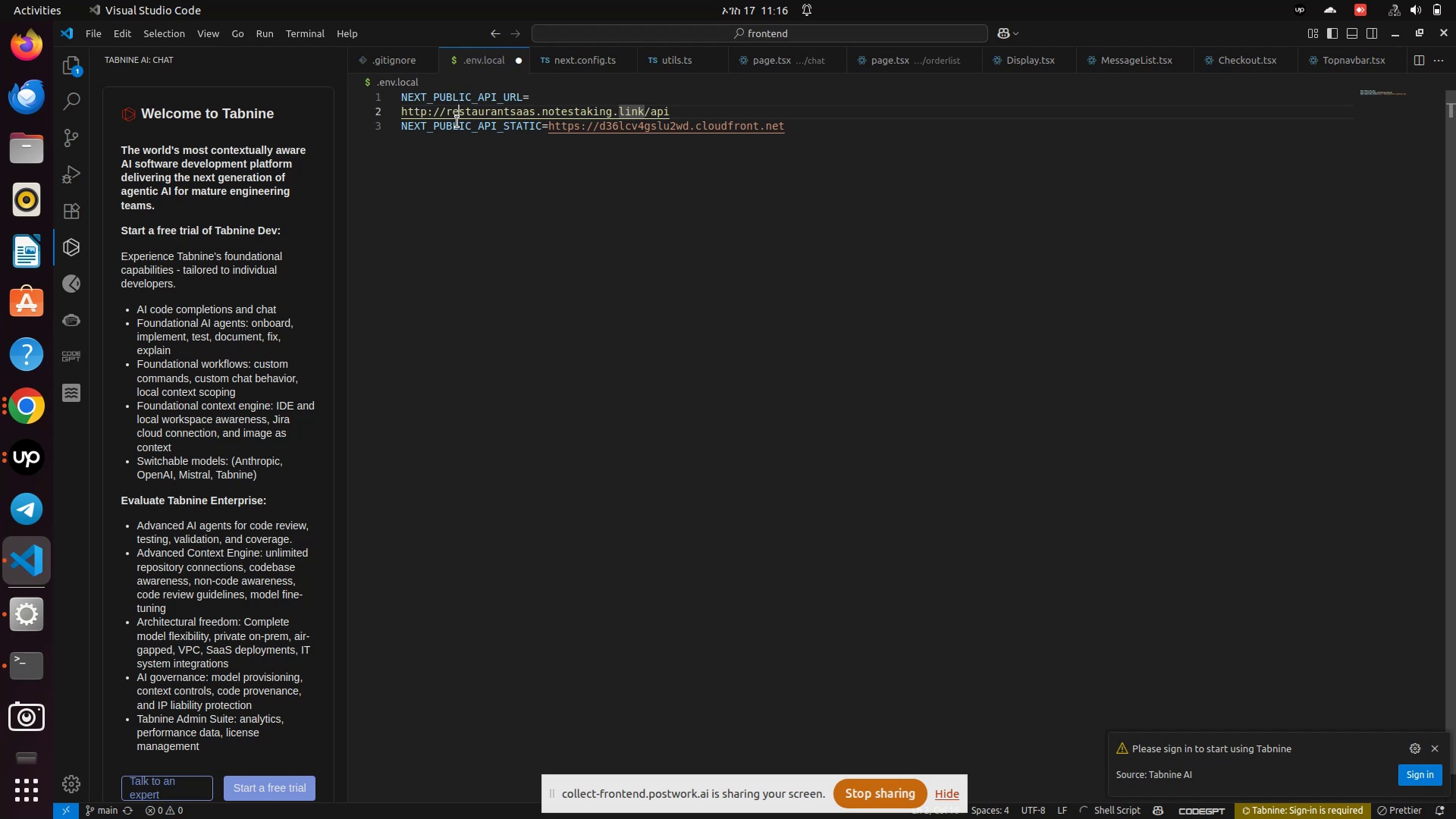 
key(ArrowLeft)
 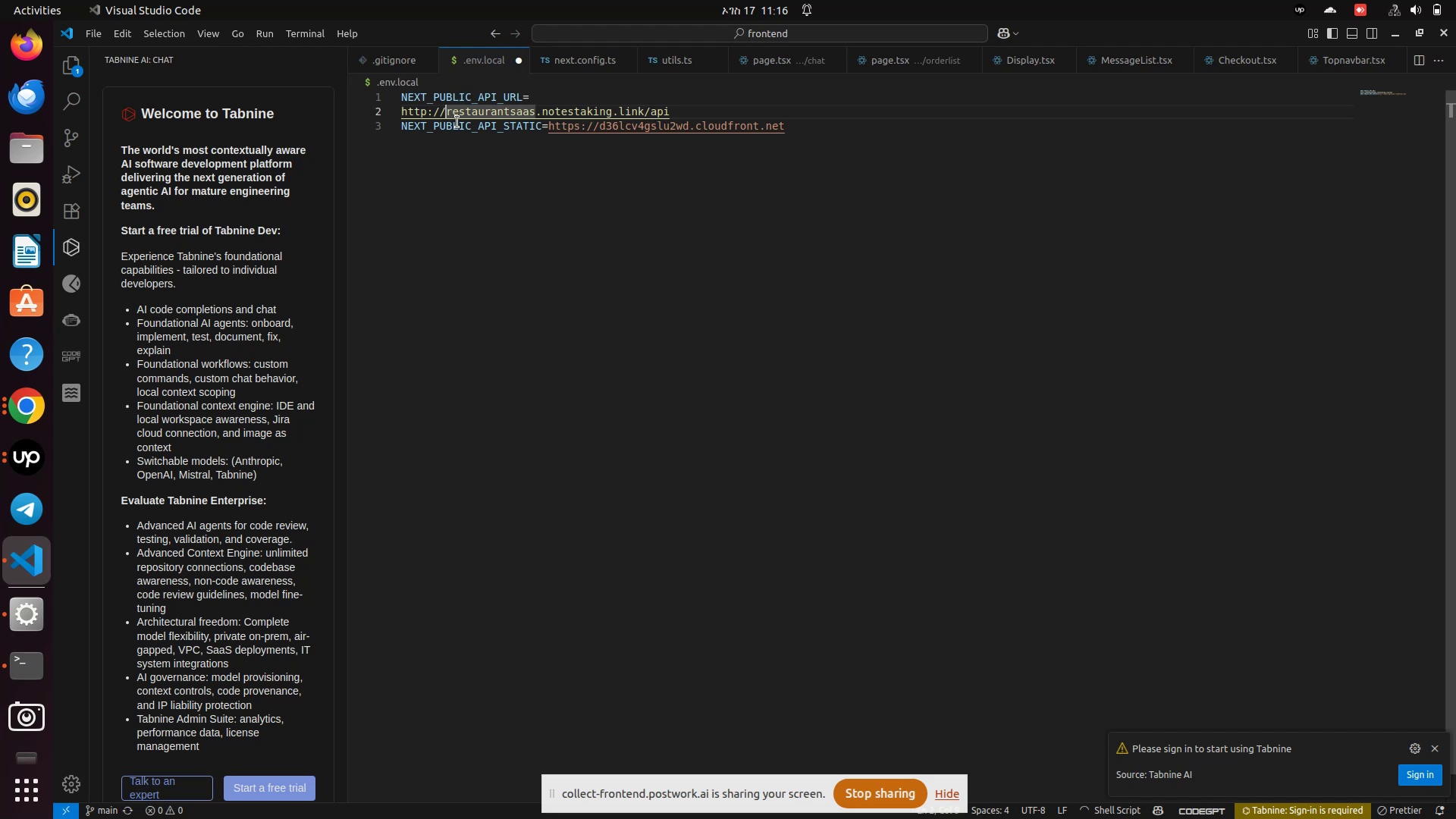 
key(ArrowLeft)
 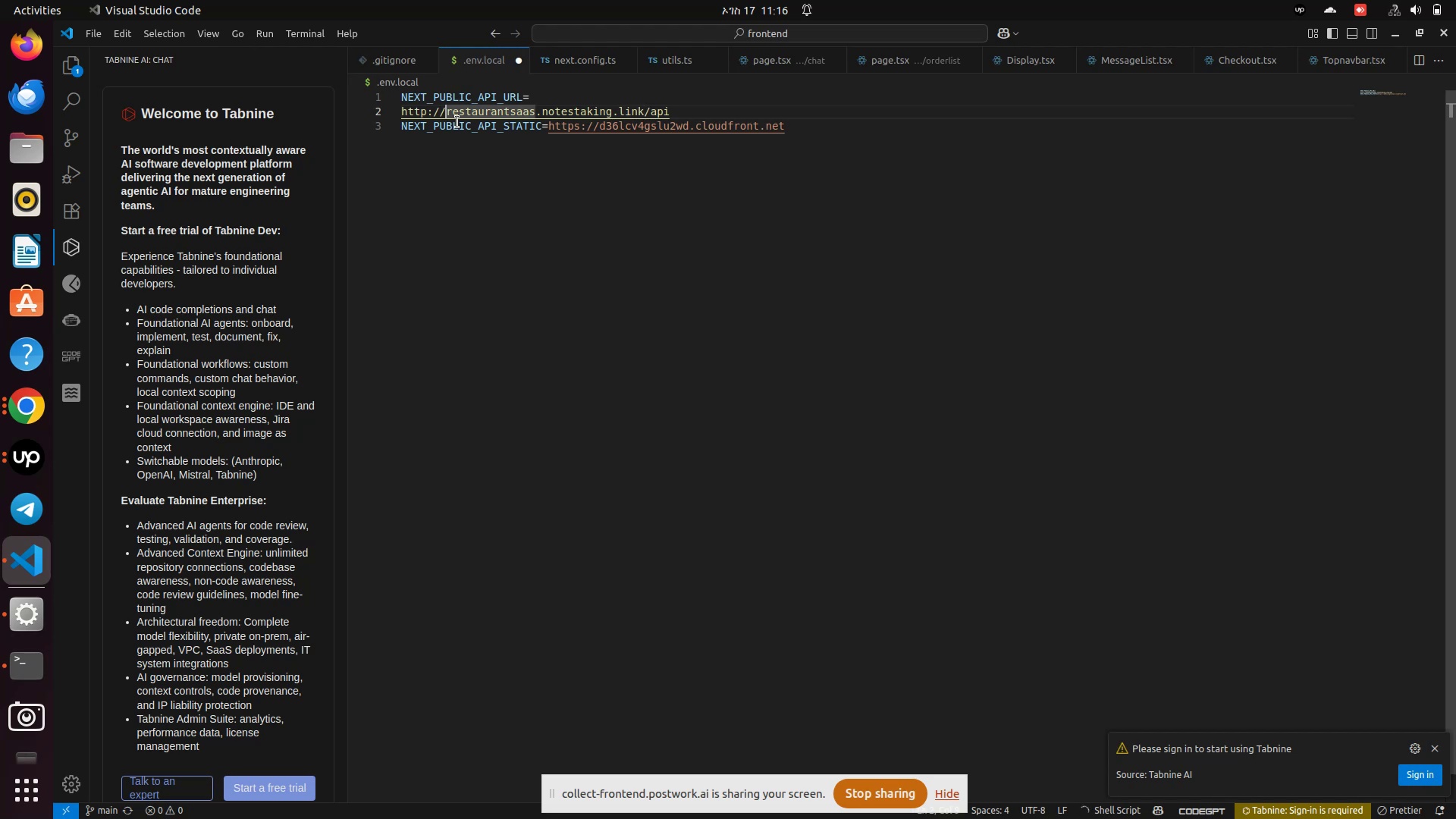 
key(ArrowLeft)
 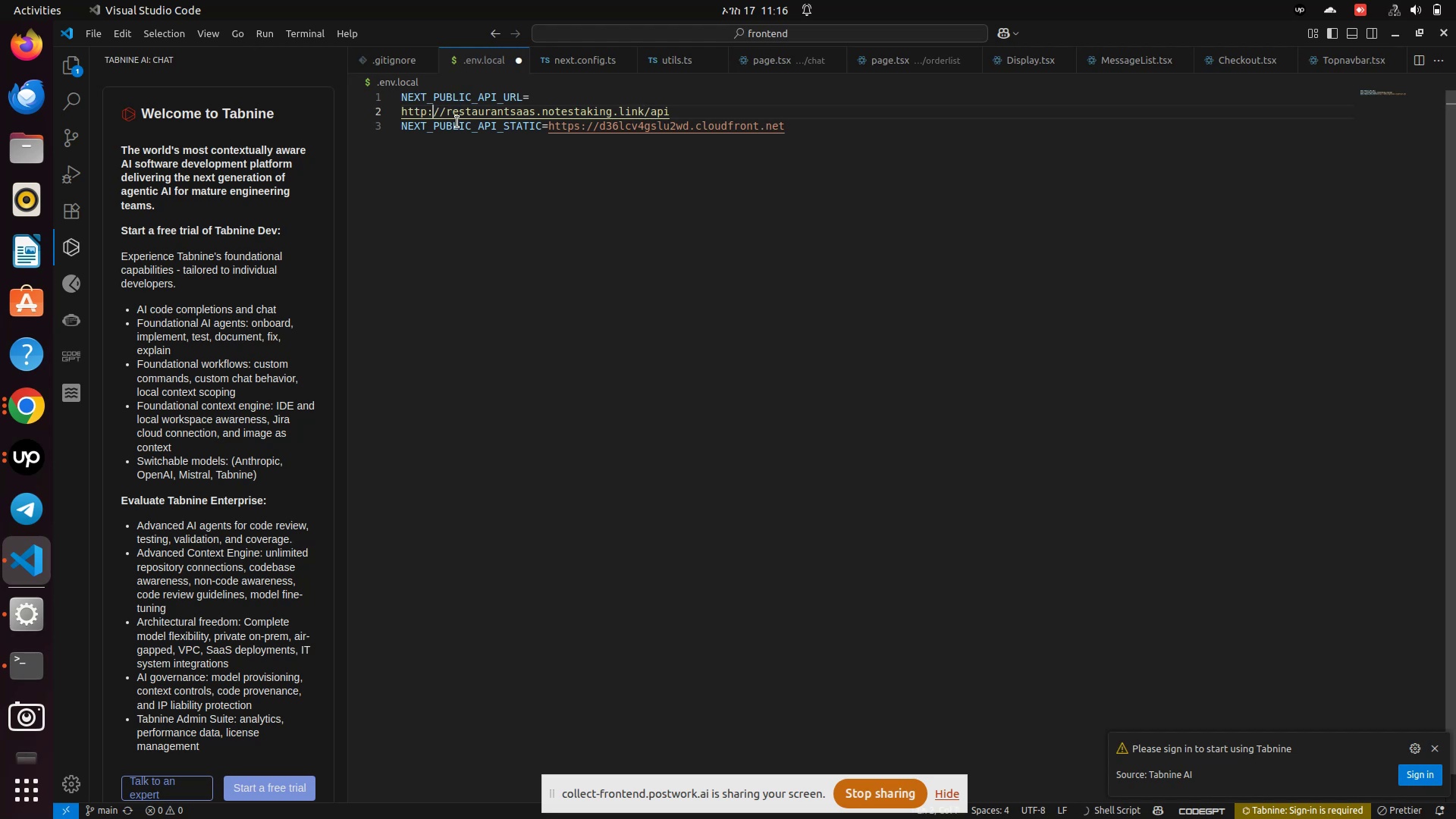 
key(ArrowLeft)
 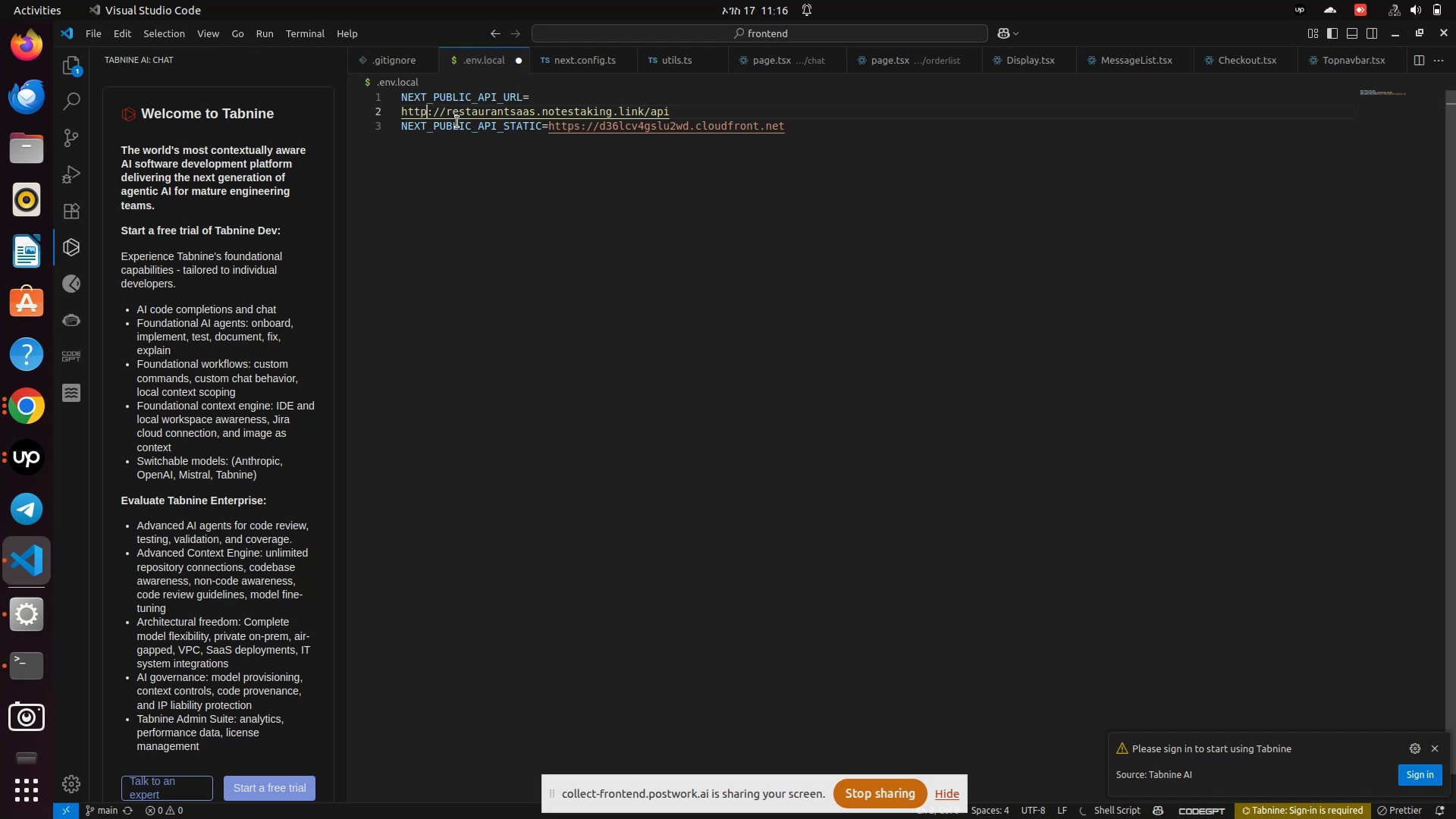 
key(ArrowLeft)
 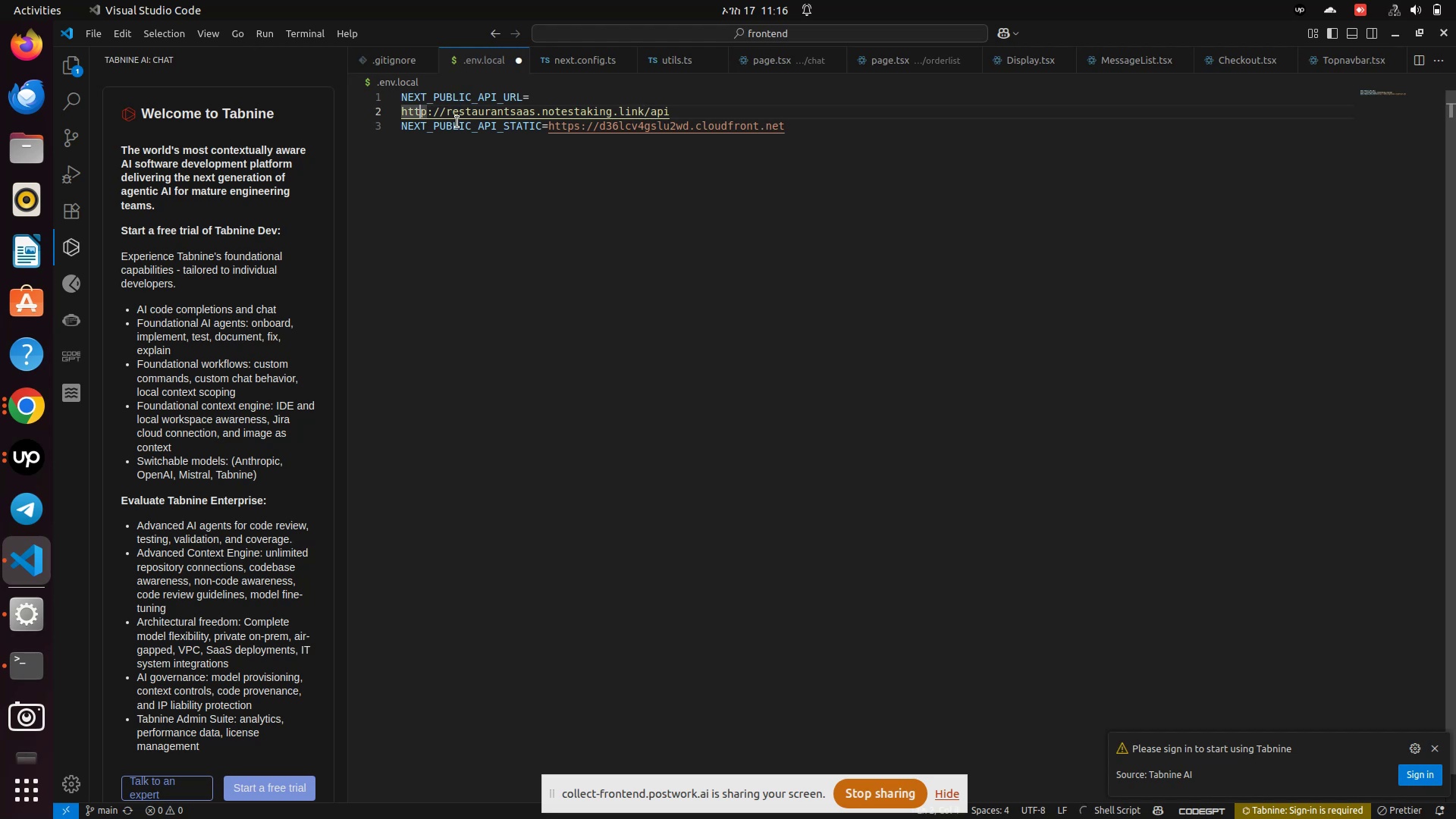 
key(ArrowLeft)
 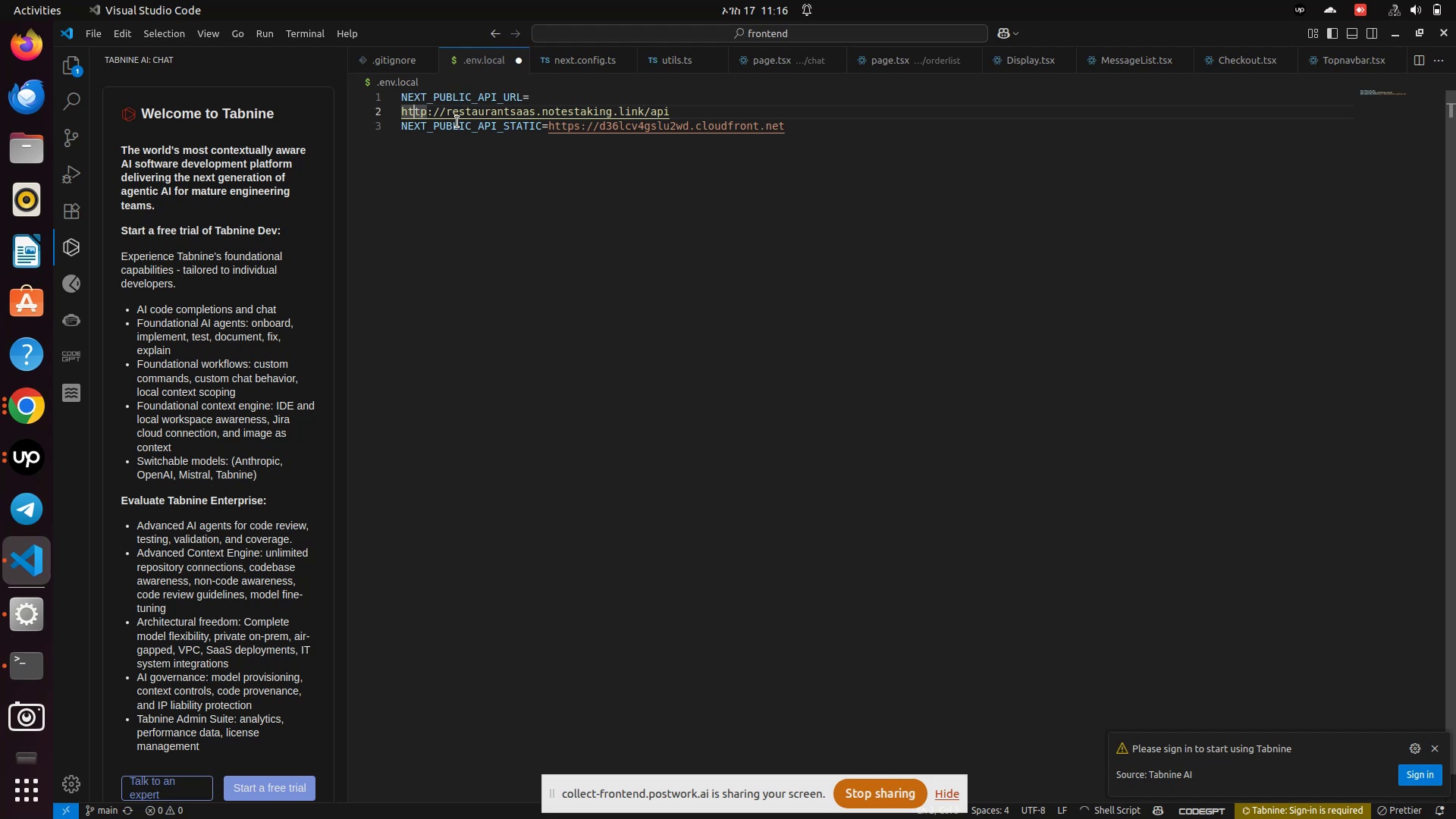 
key(ArrowLeft)
 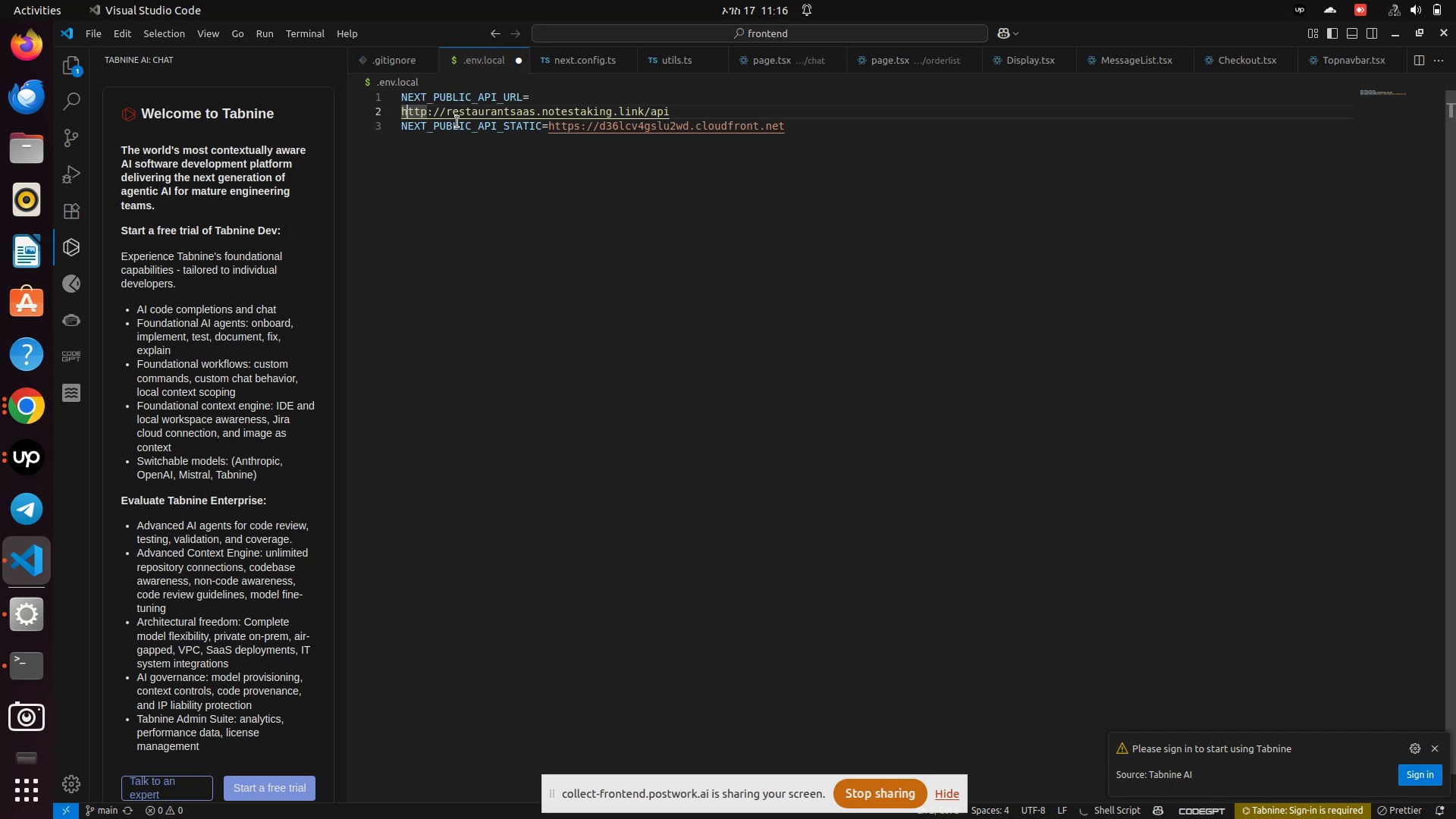 
key(ArrowLeft)
 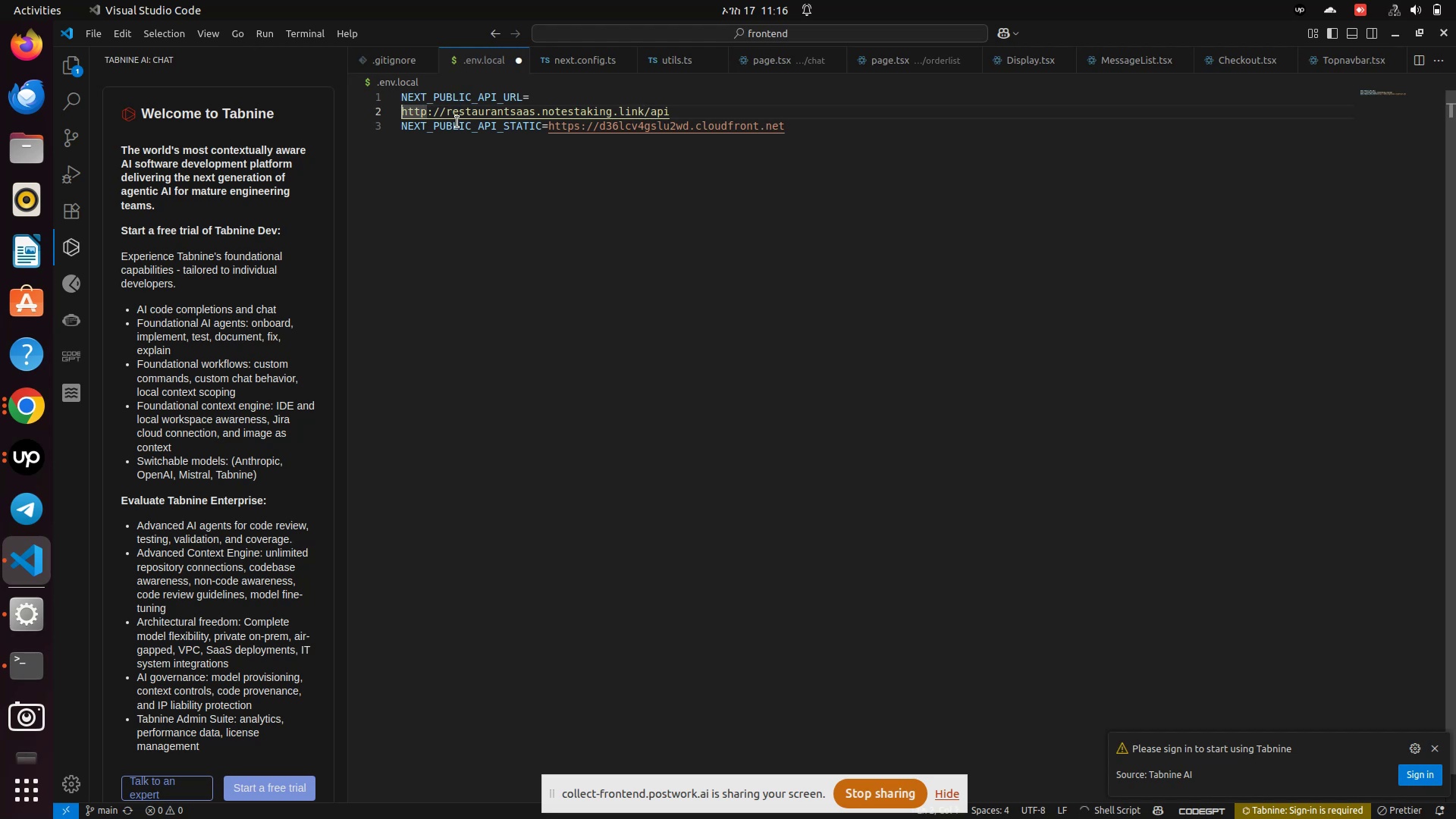 
key(Backspace)
 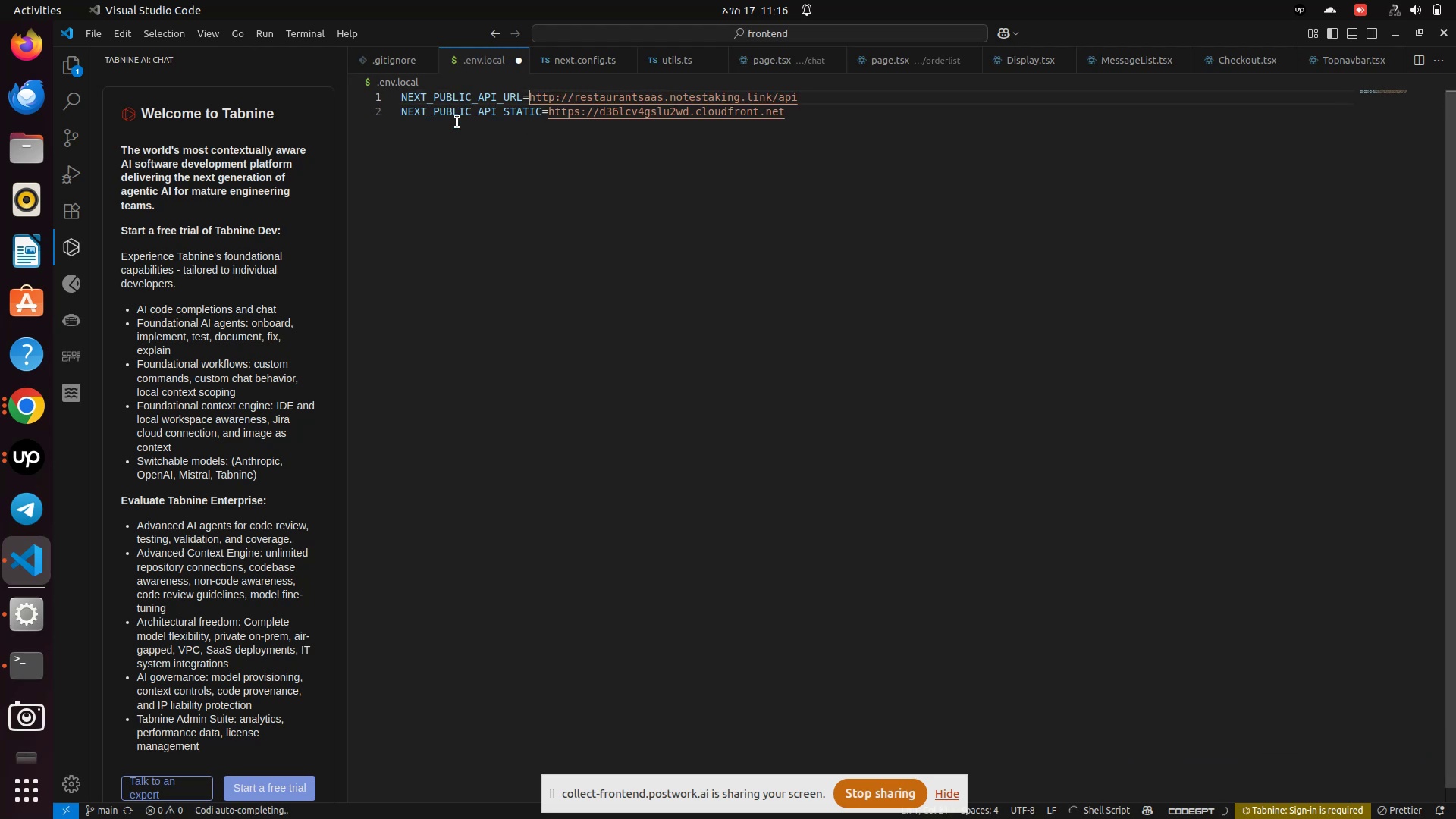 
key(Control+S)
 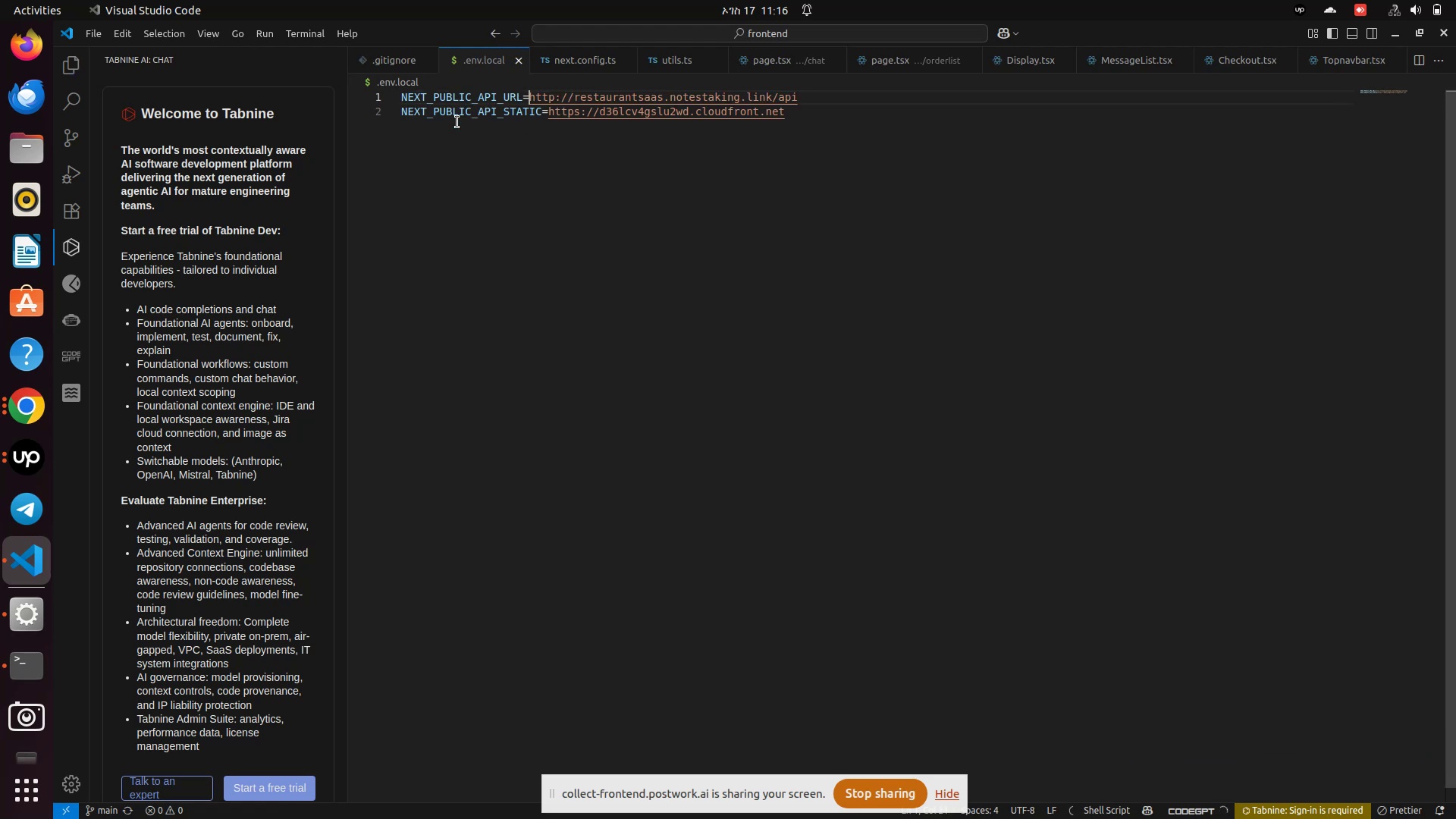 
key(Control+S)
 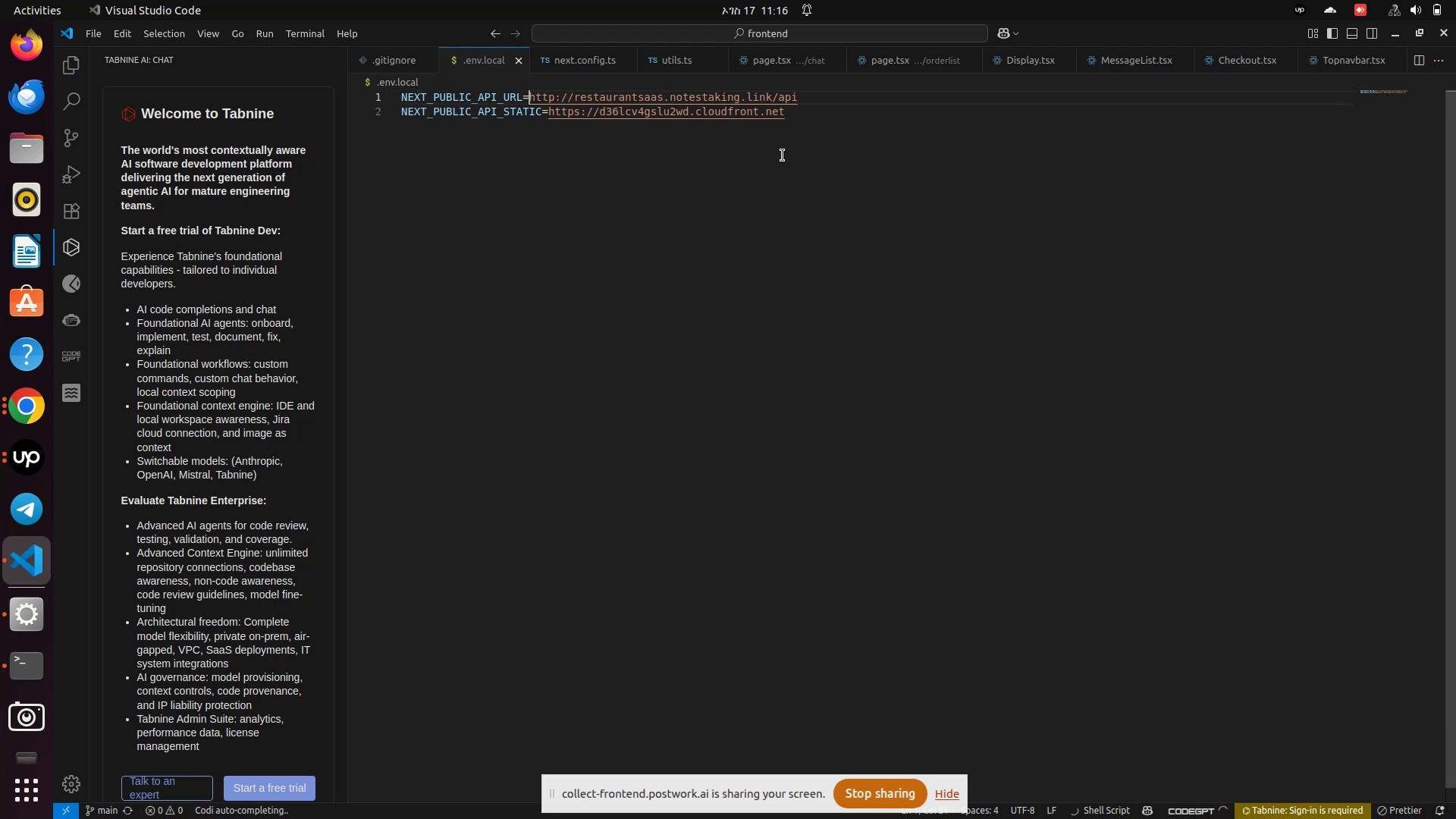 
left_click([783, 155])
 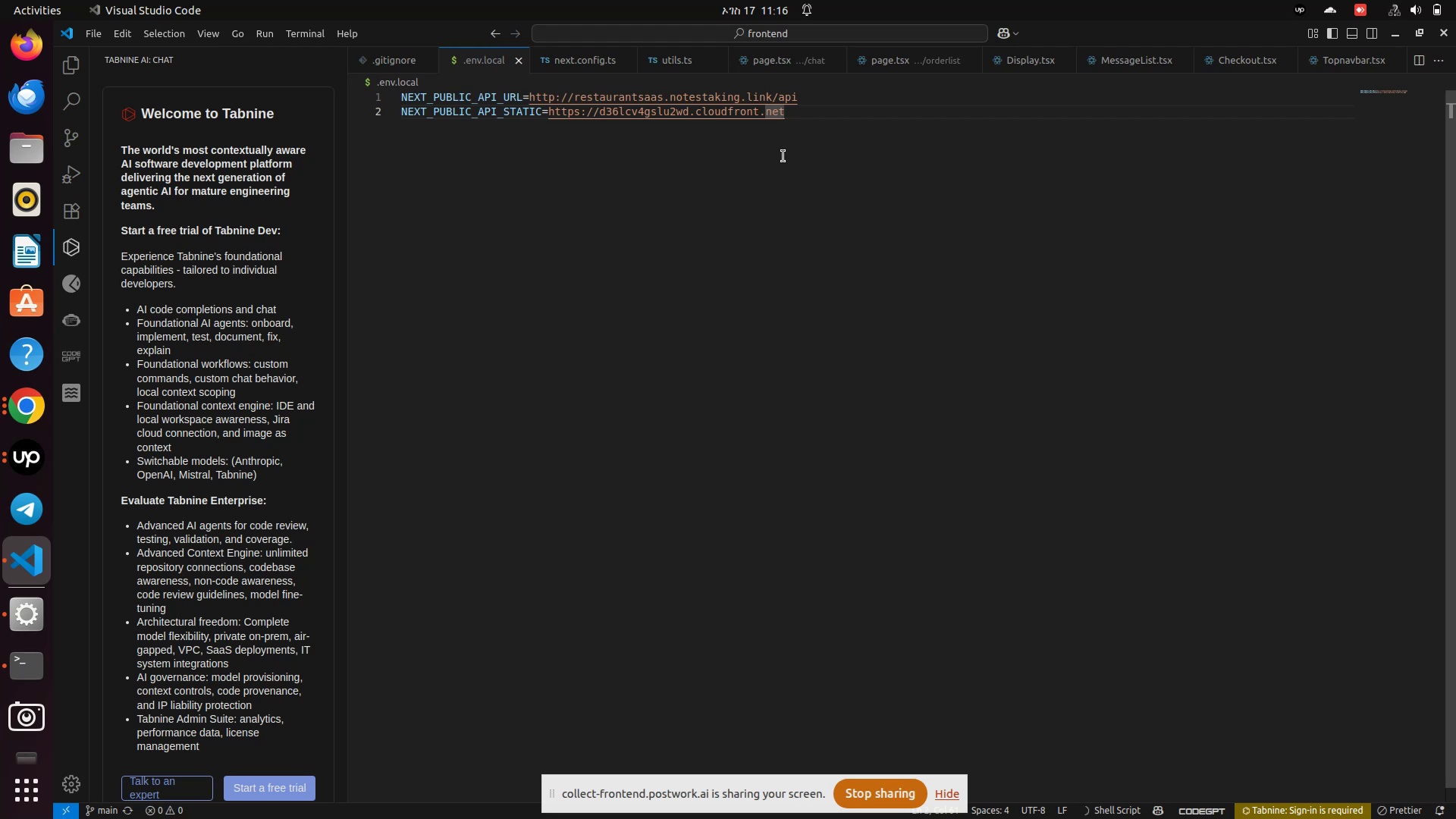 
wait(12.7)
 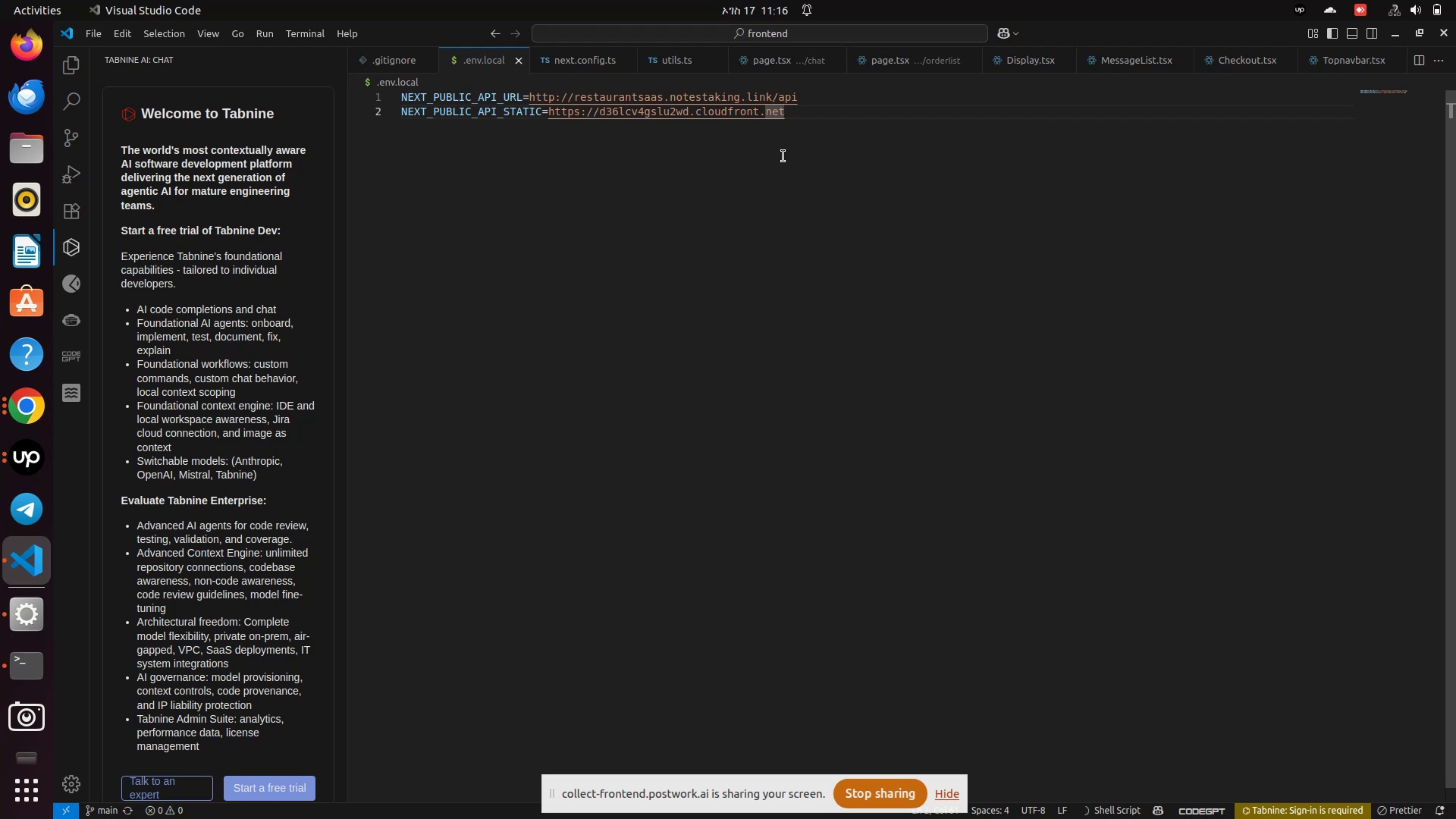 
left_click([719, 226])
 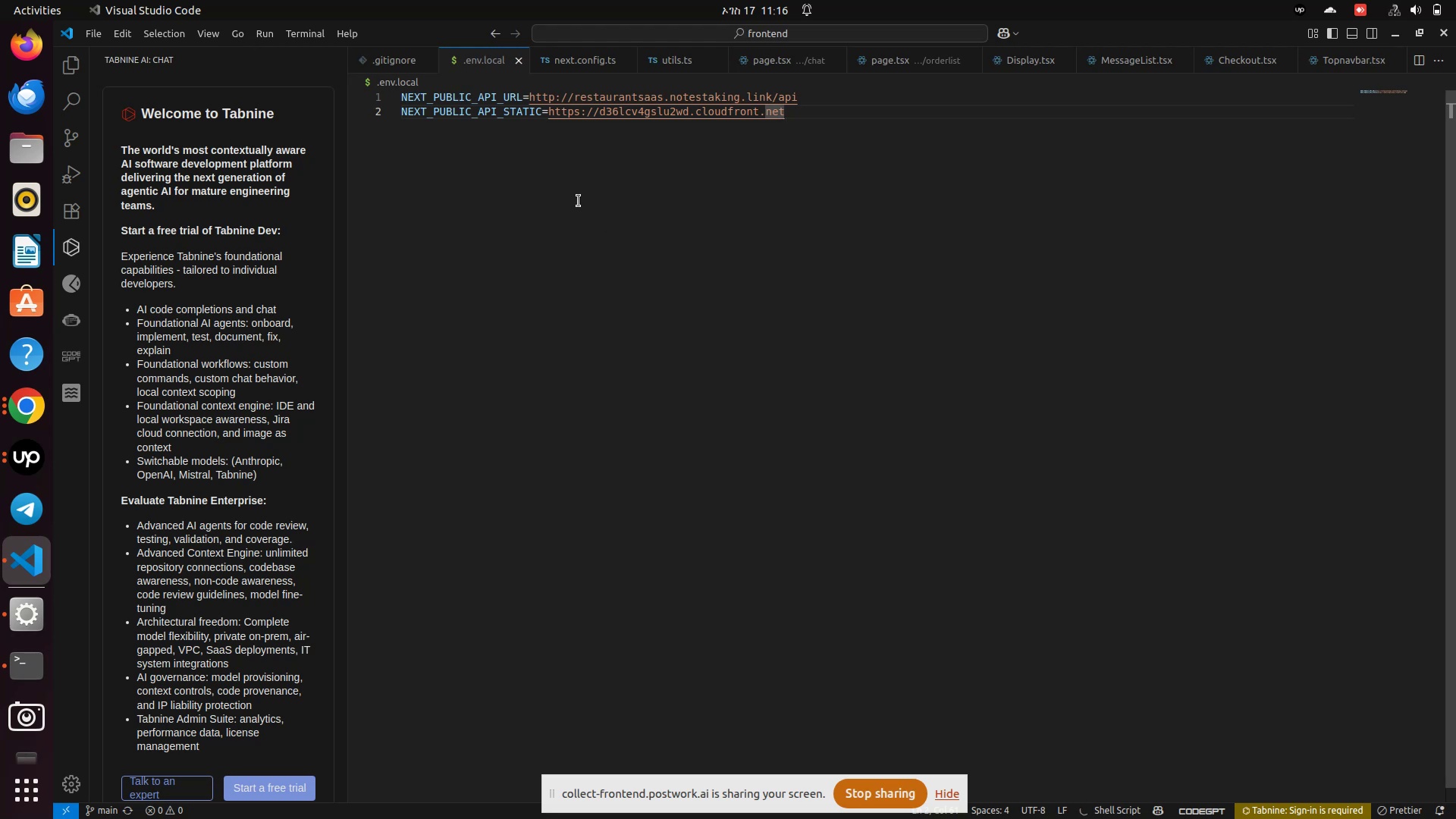 
wait(5.67)
 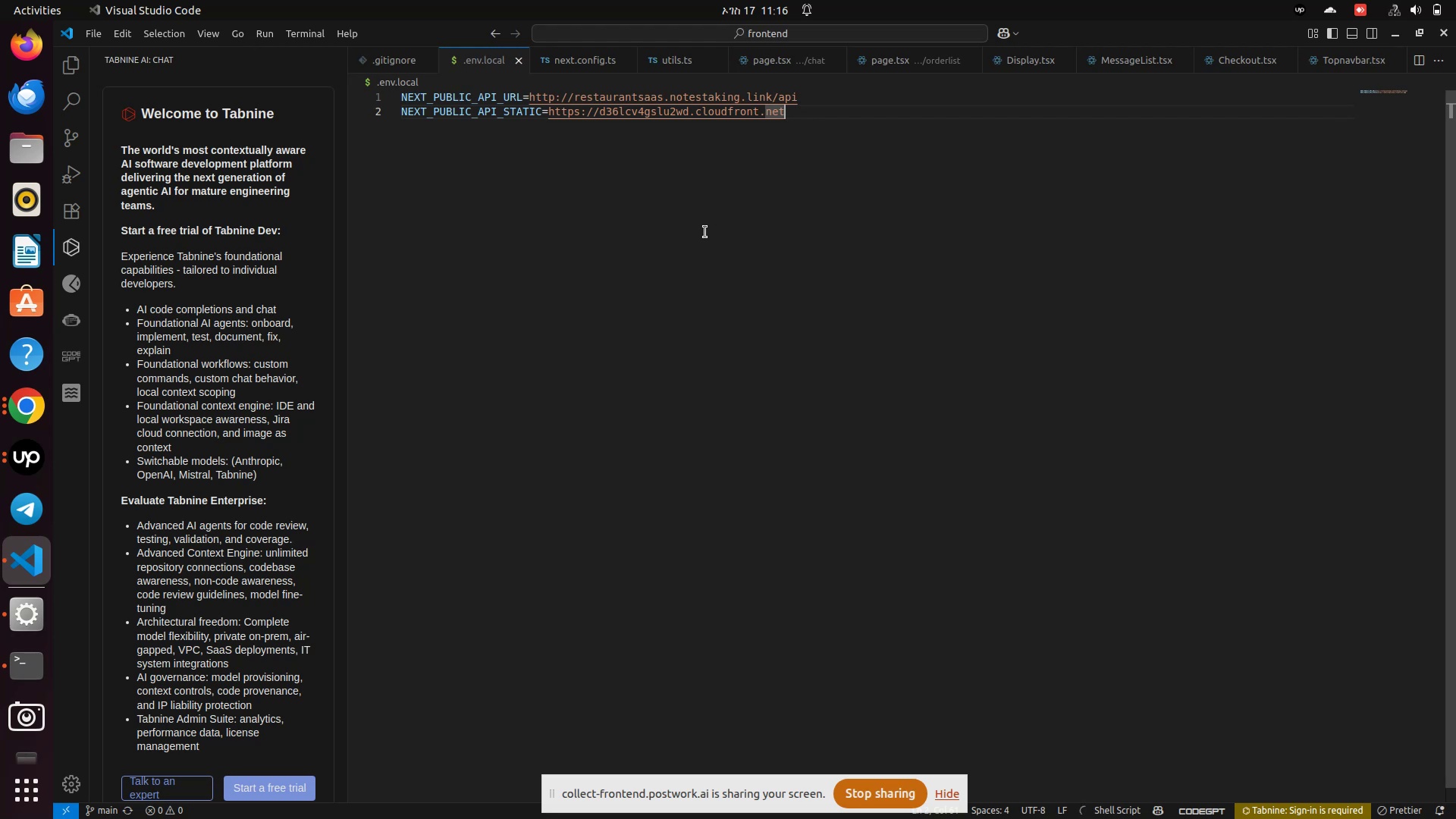 
left_click([59, 68])
 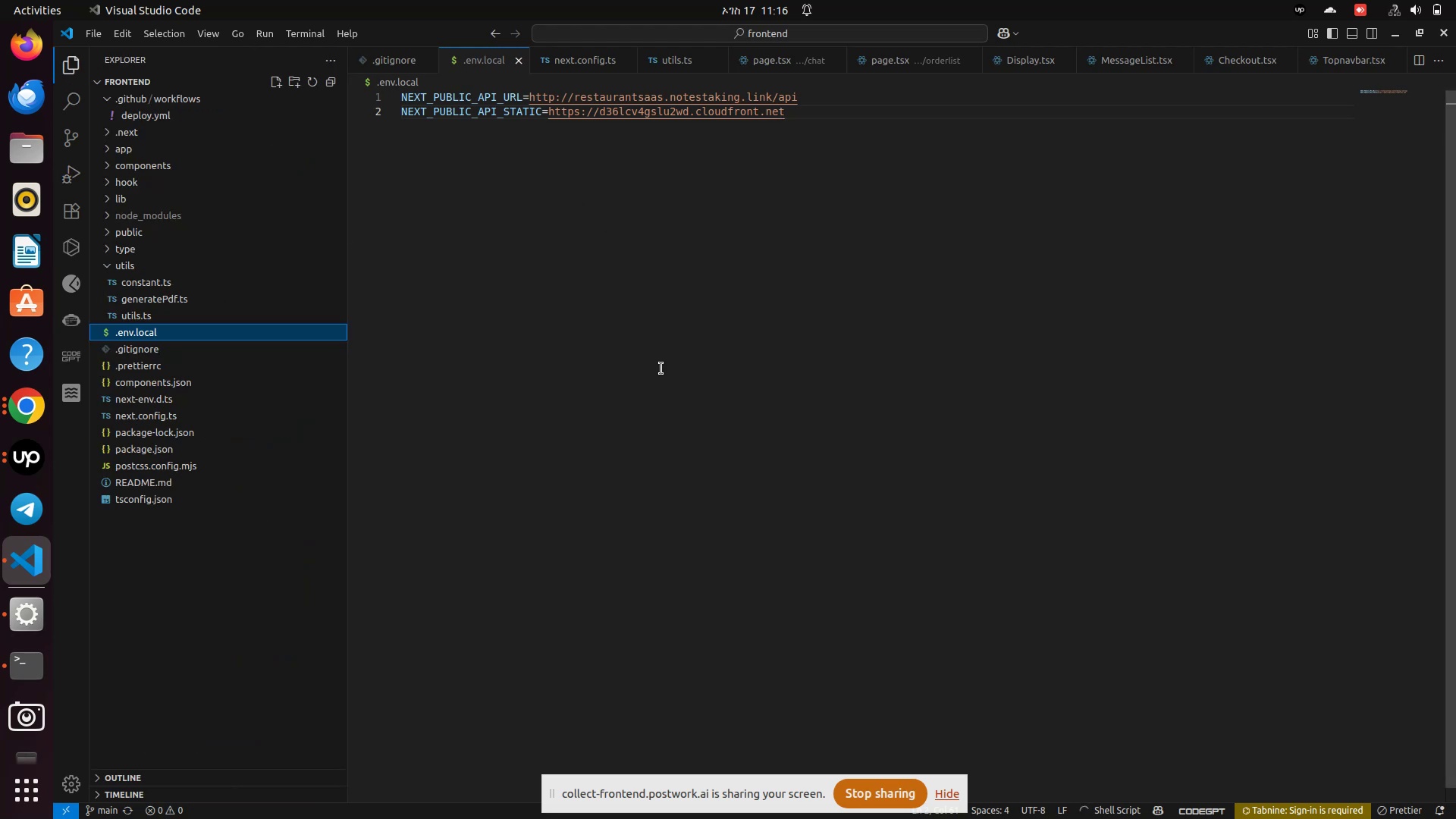 
left_click([688, 411])
 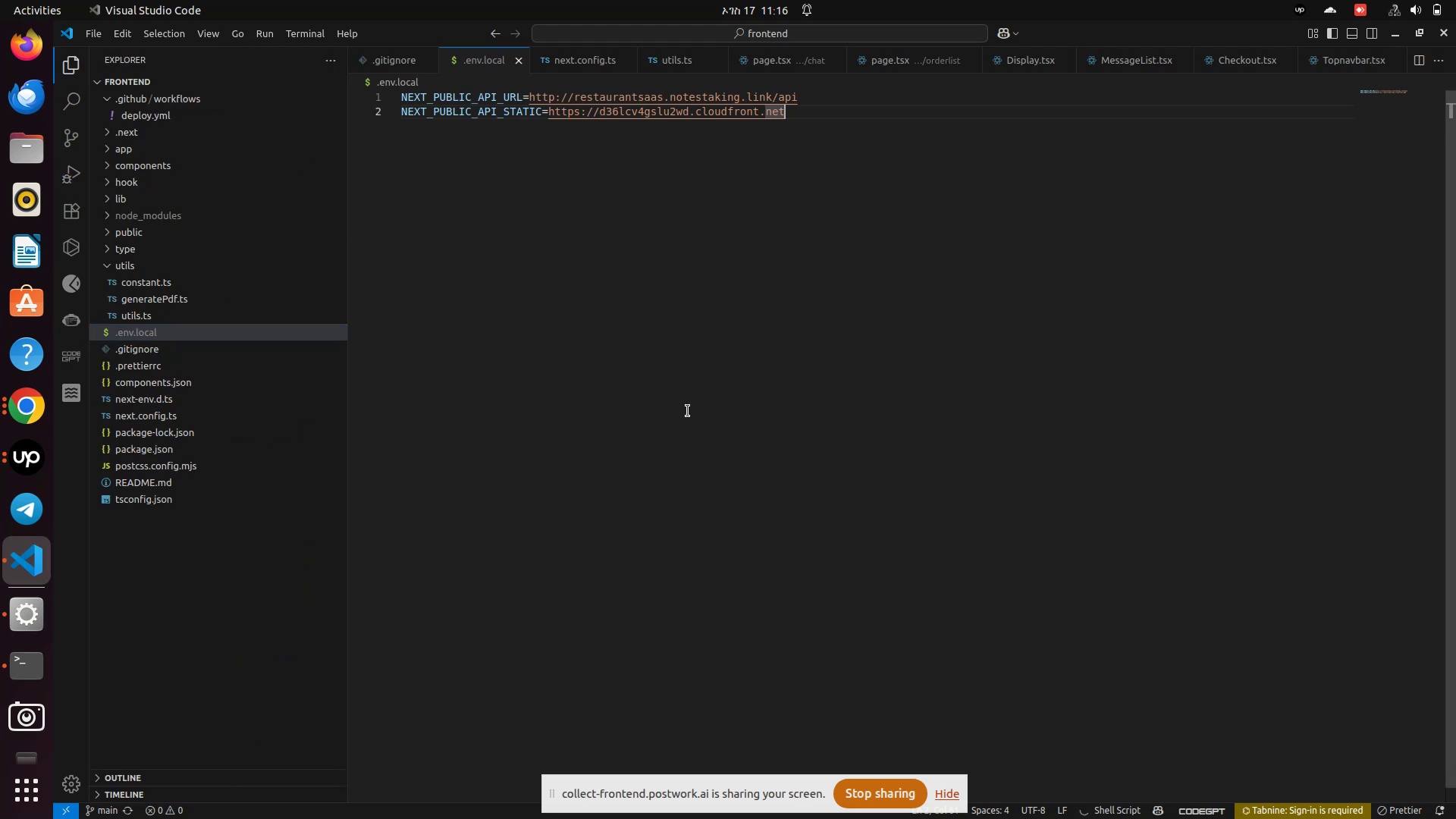 
key(Control+P)
 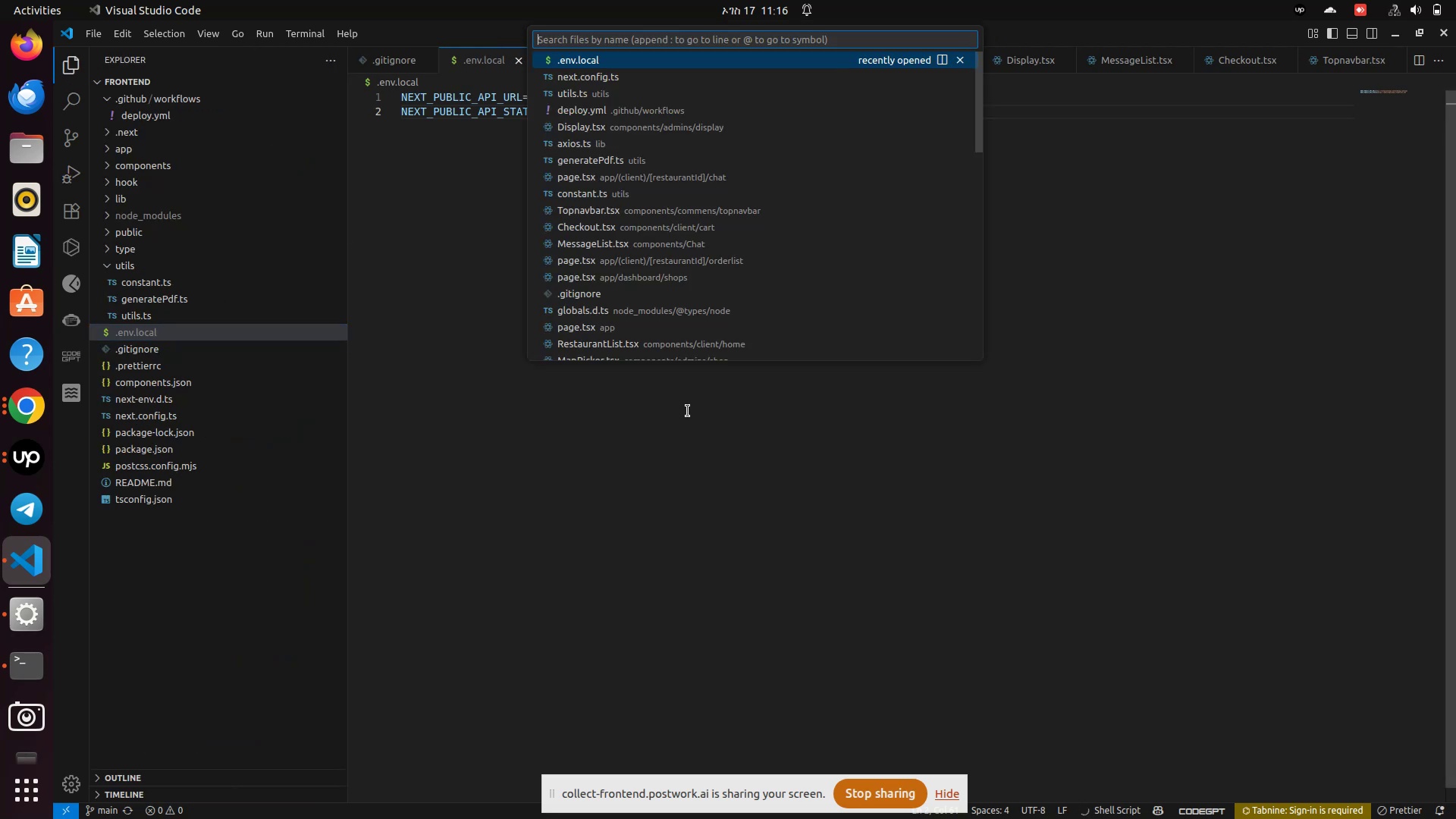 
type(axios)
 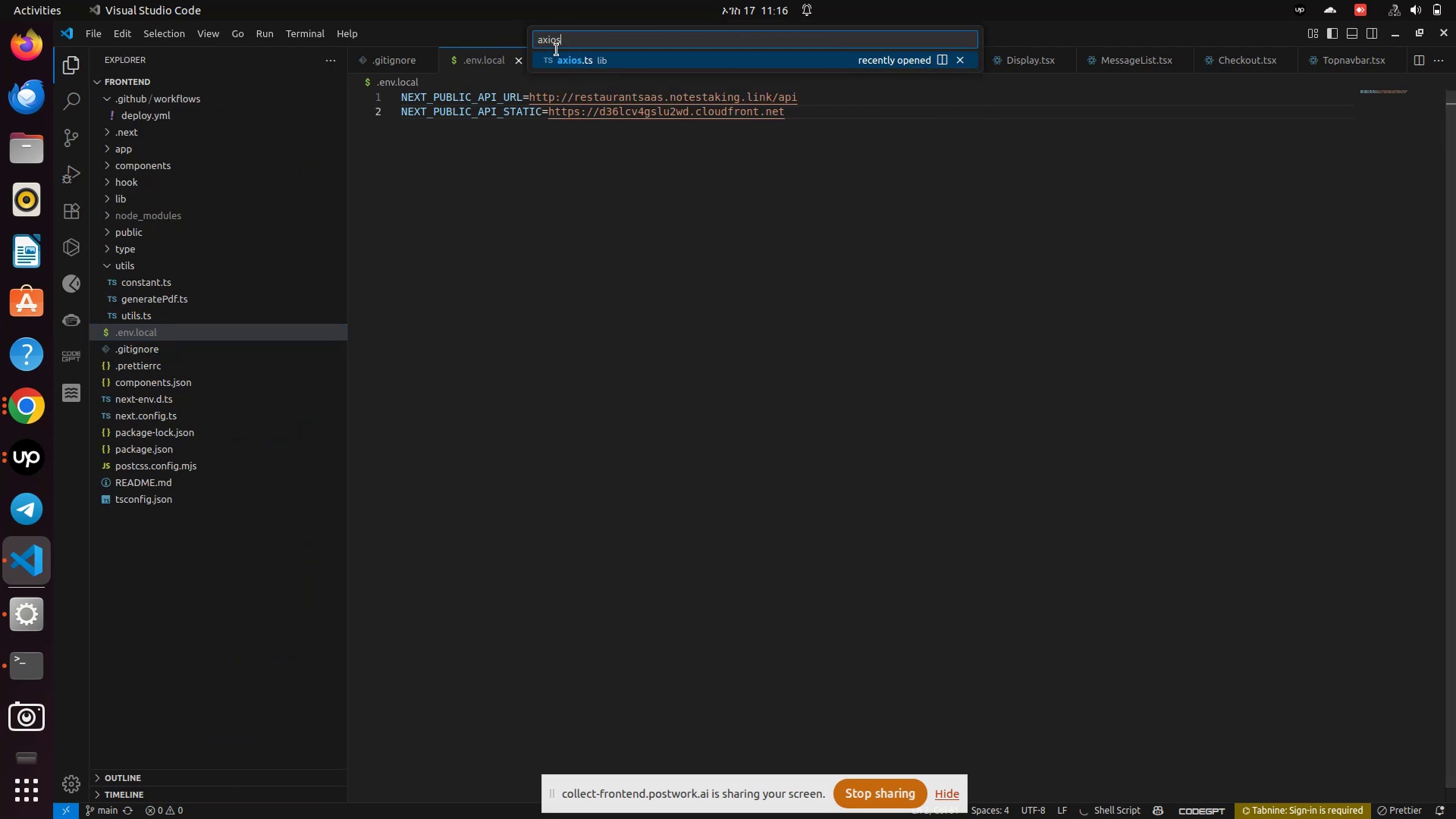 
left_click([575, 59])
 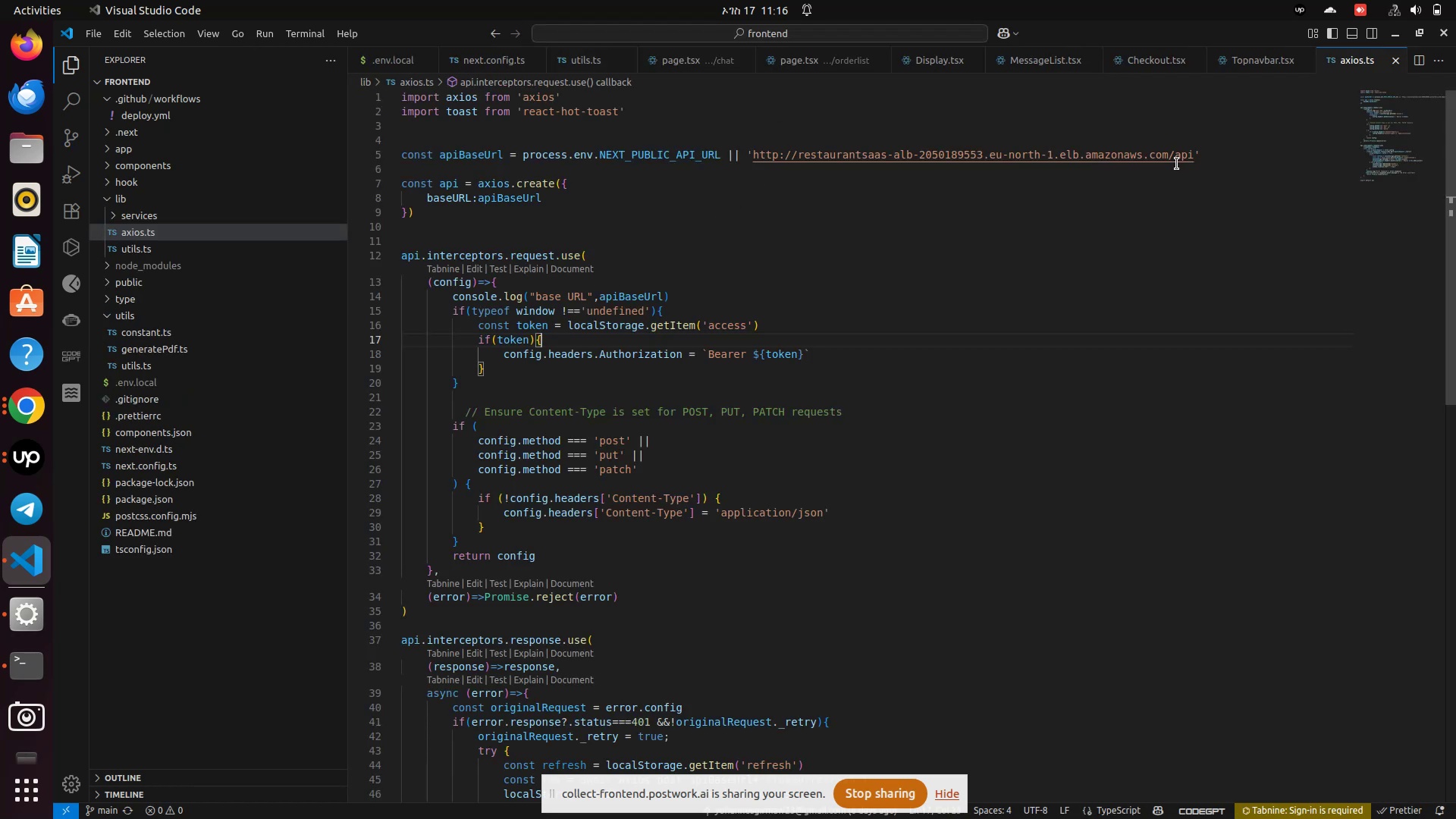 
left_click_drag(start_coordinate=[1172, 158], to_coordinate=[796, 160])
 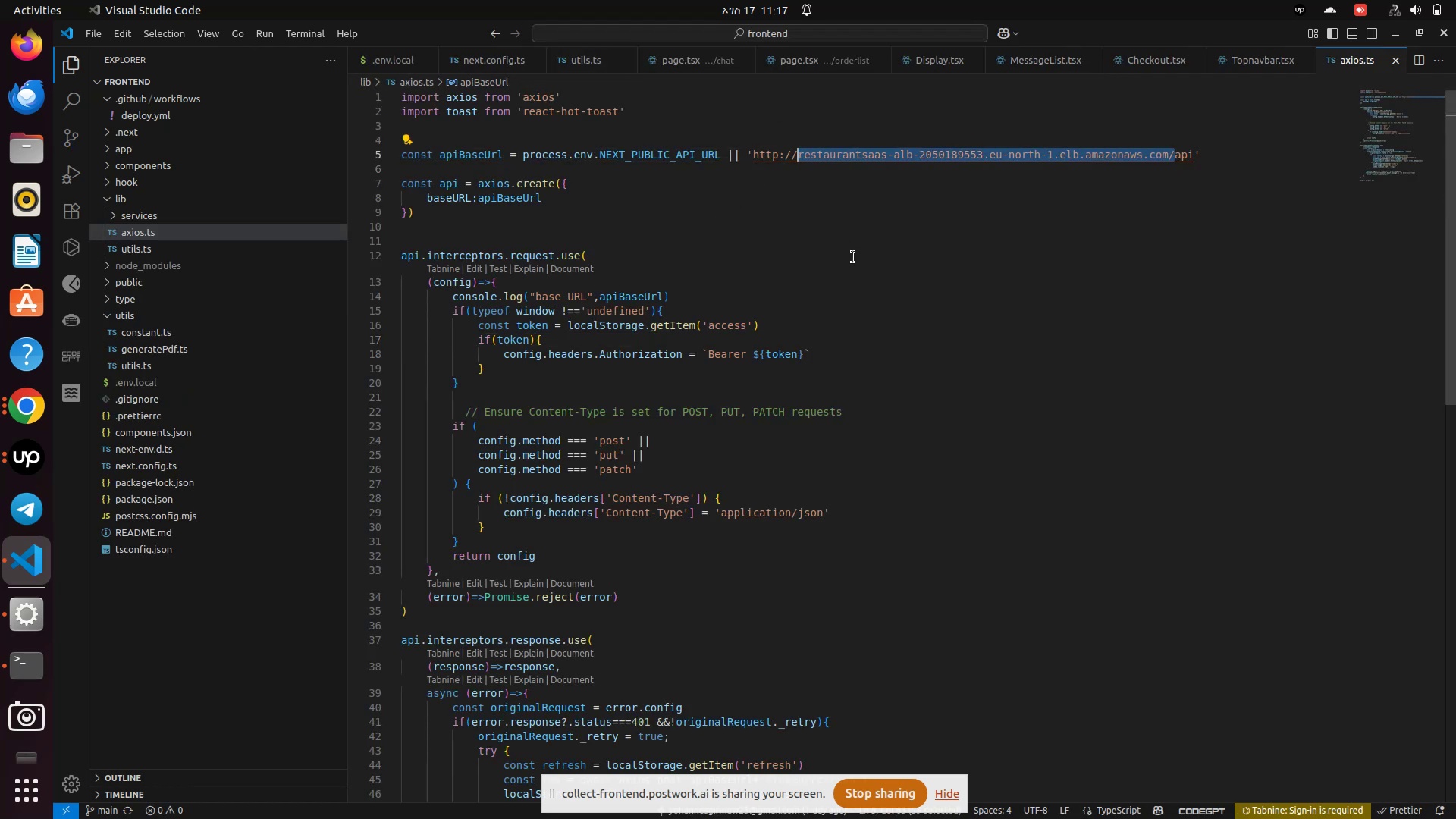 
key(Control+F)
 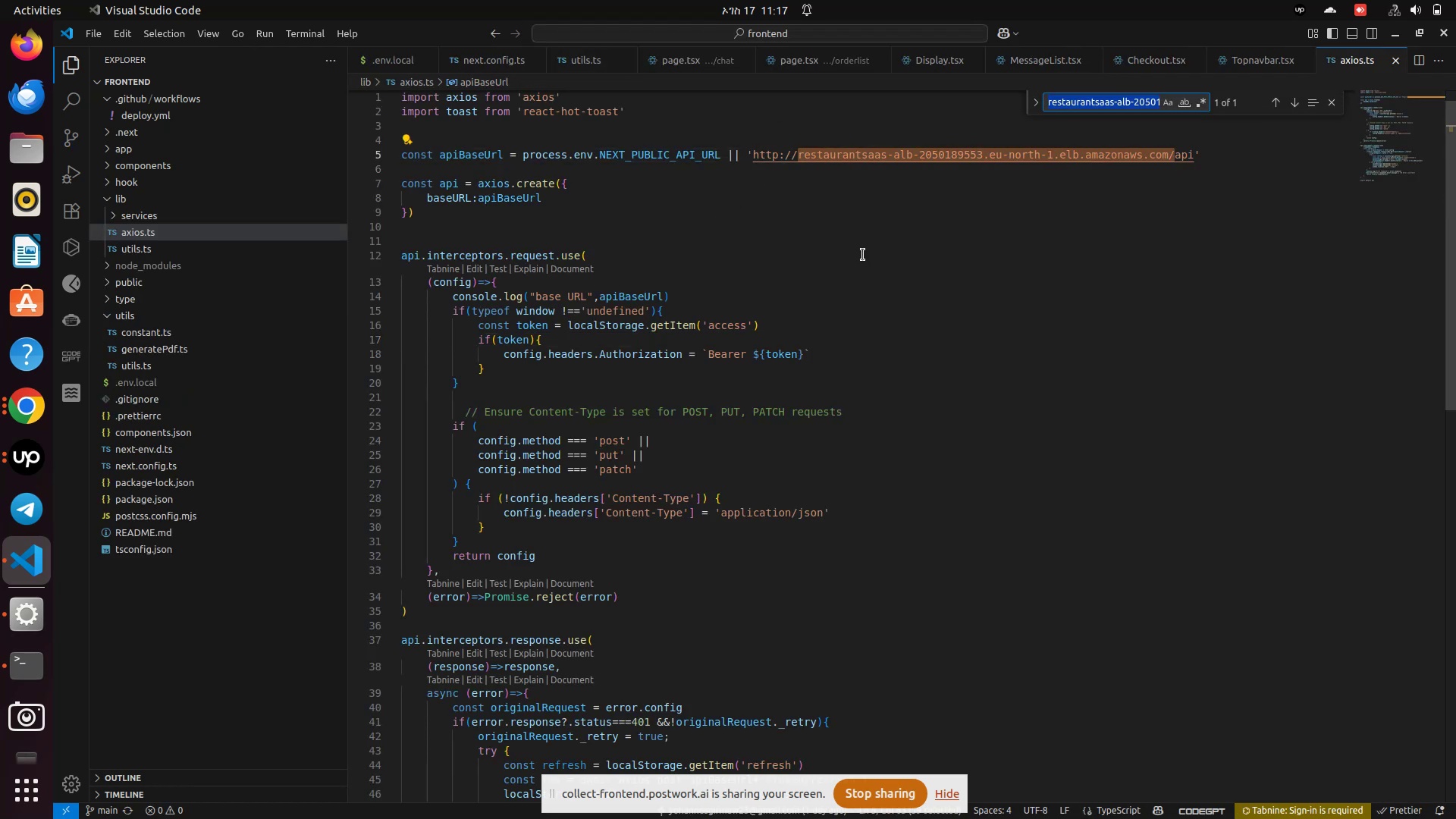 
left_click([863, 255])
 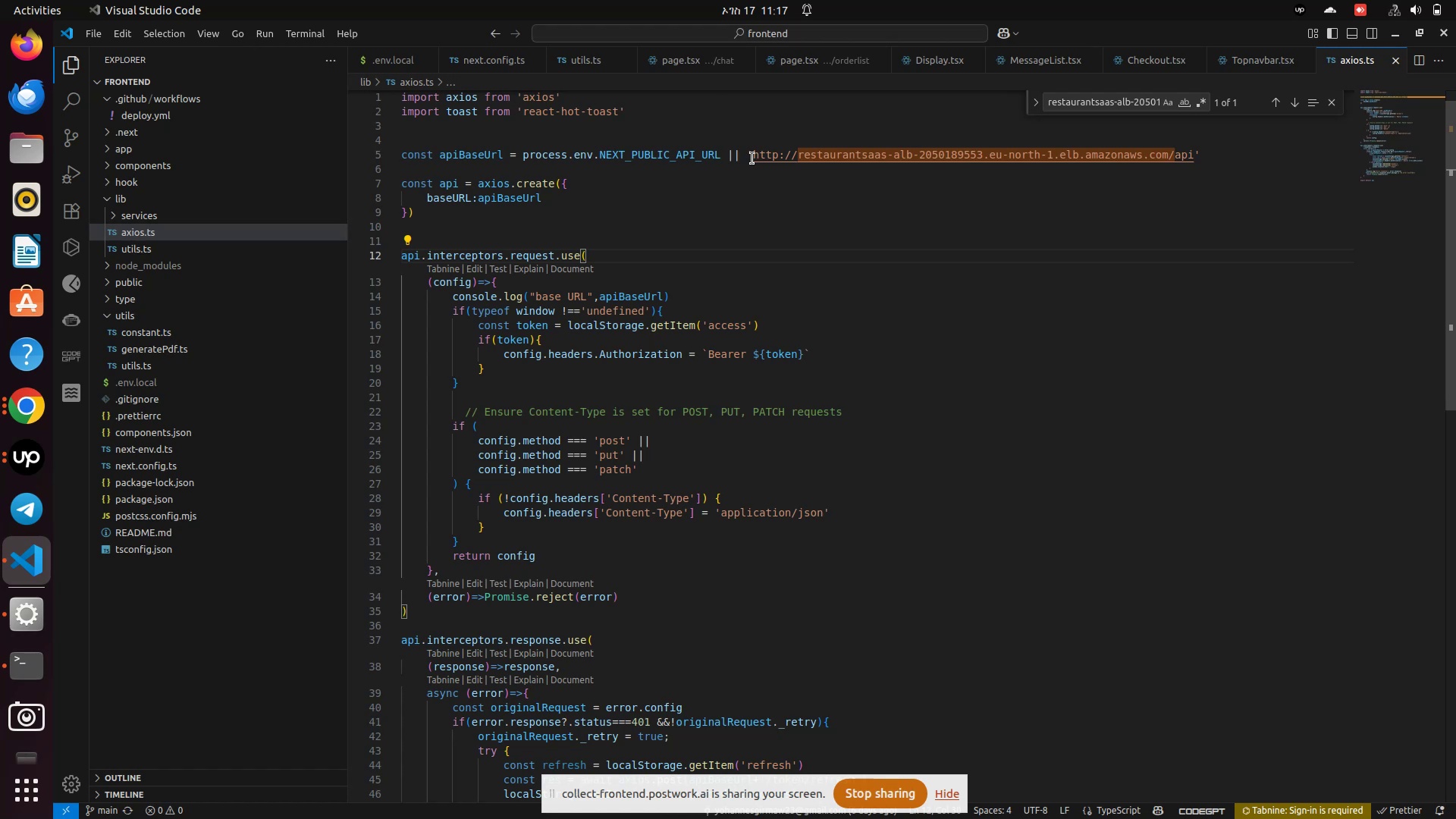 
left_click([751, 156])
 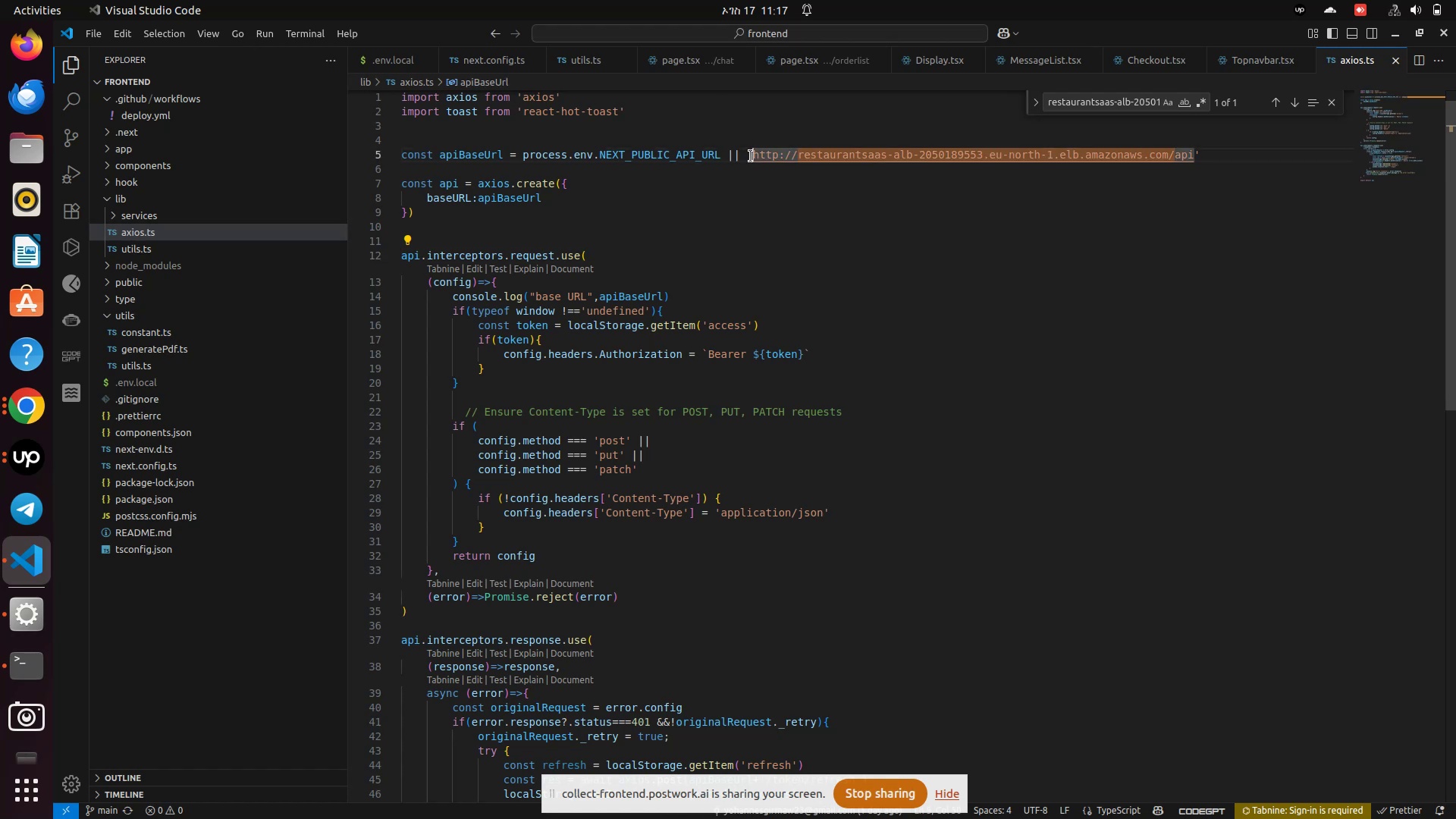 
left_click_drag(start_coordinate=[751, 156], to_coordinate=[1159, 154])
 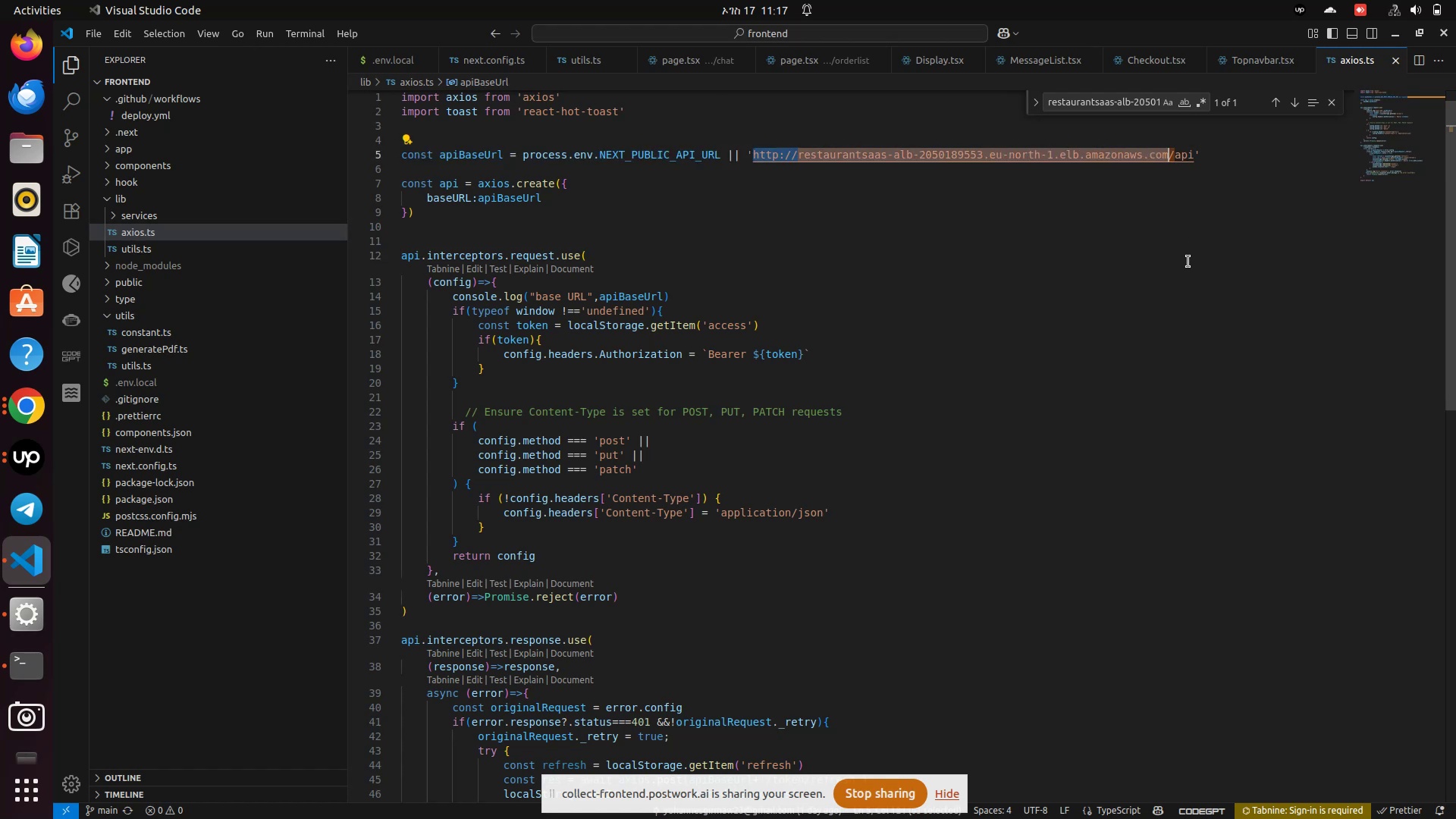 
key(Backspace)
 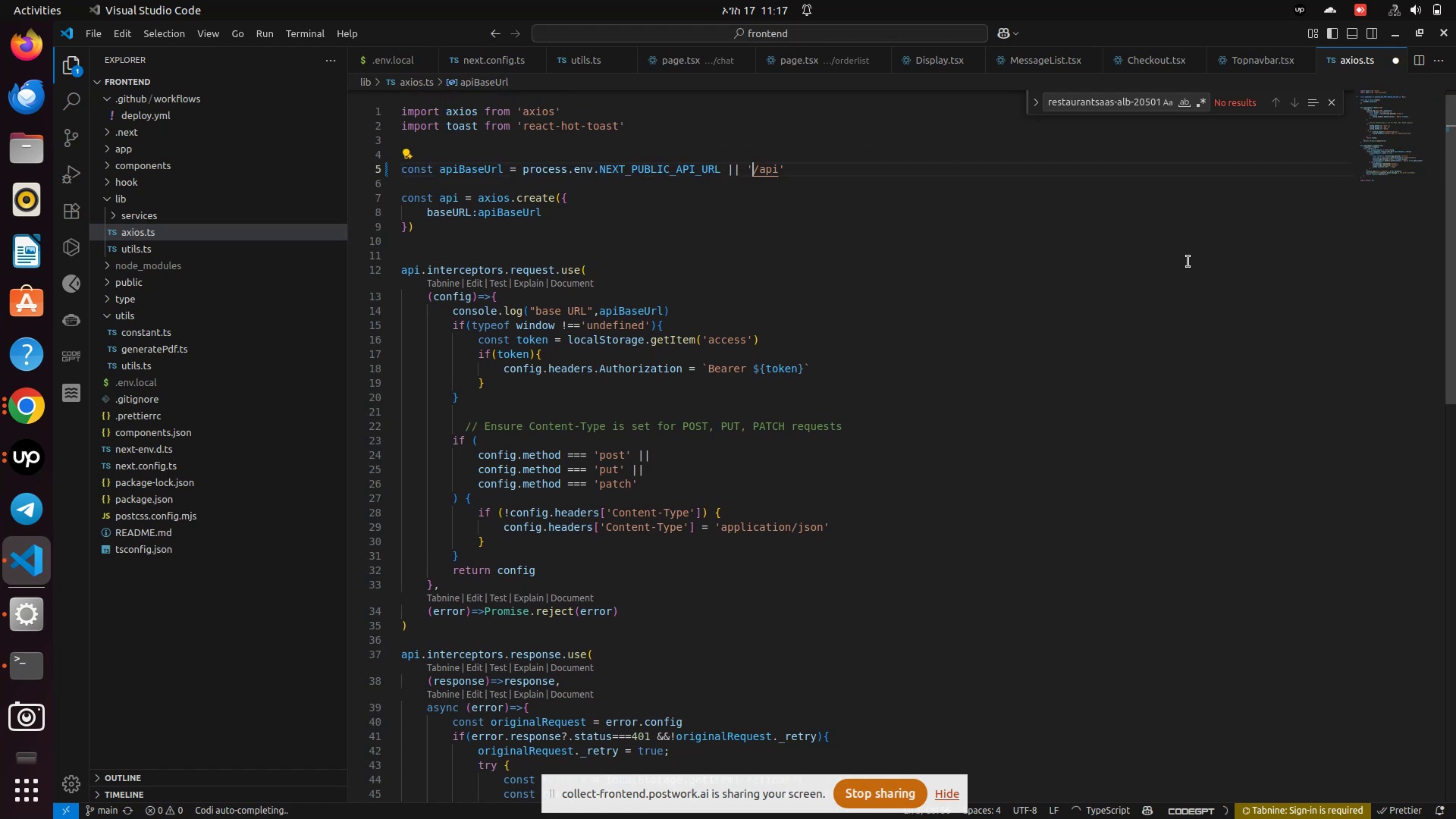 
key(Control+V)
 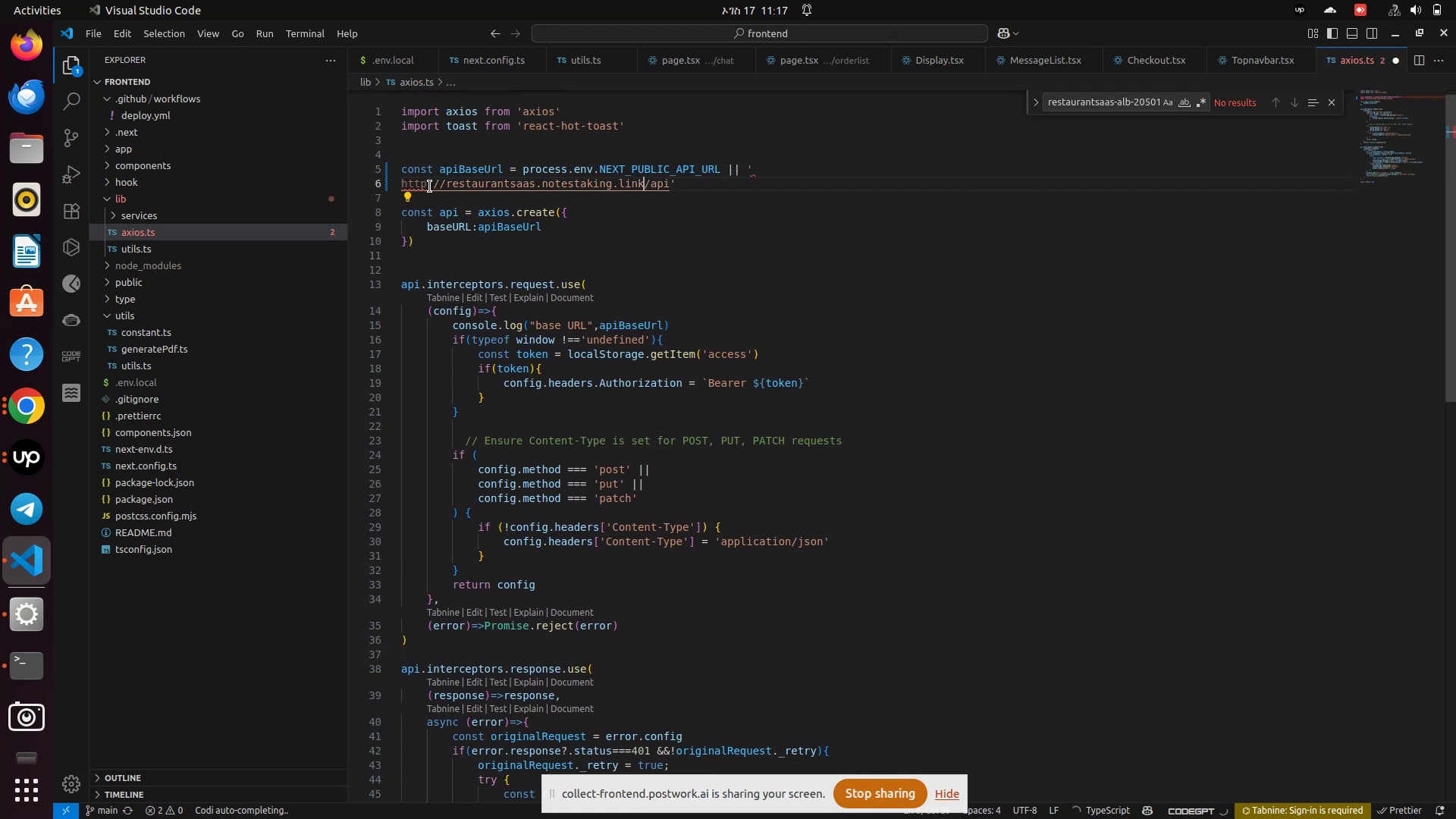 
left_click([400, 187])
 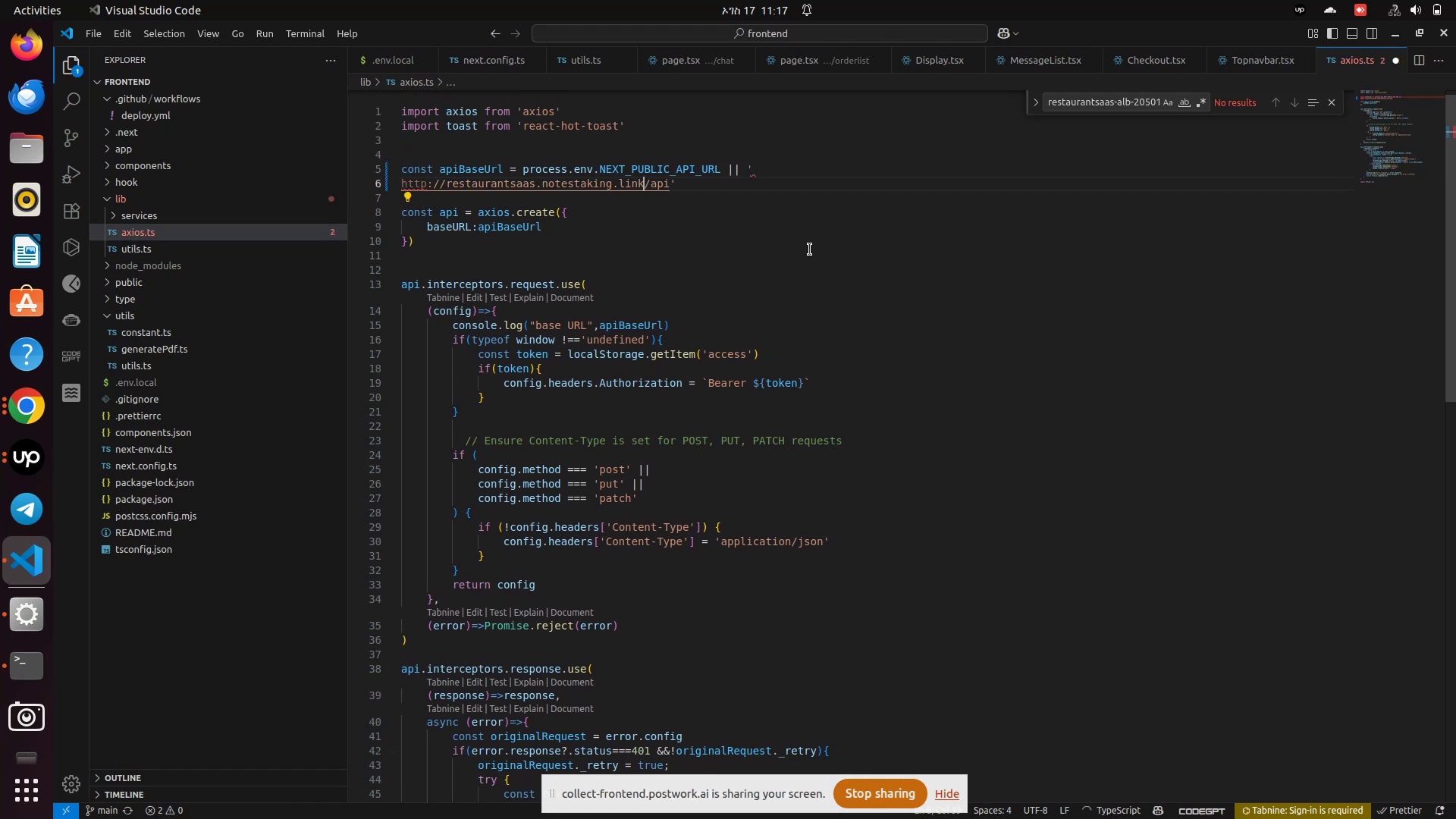 
hold_key(key=ArrowLeft, duration=1.47)
 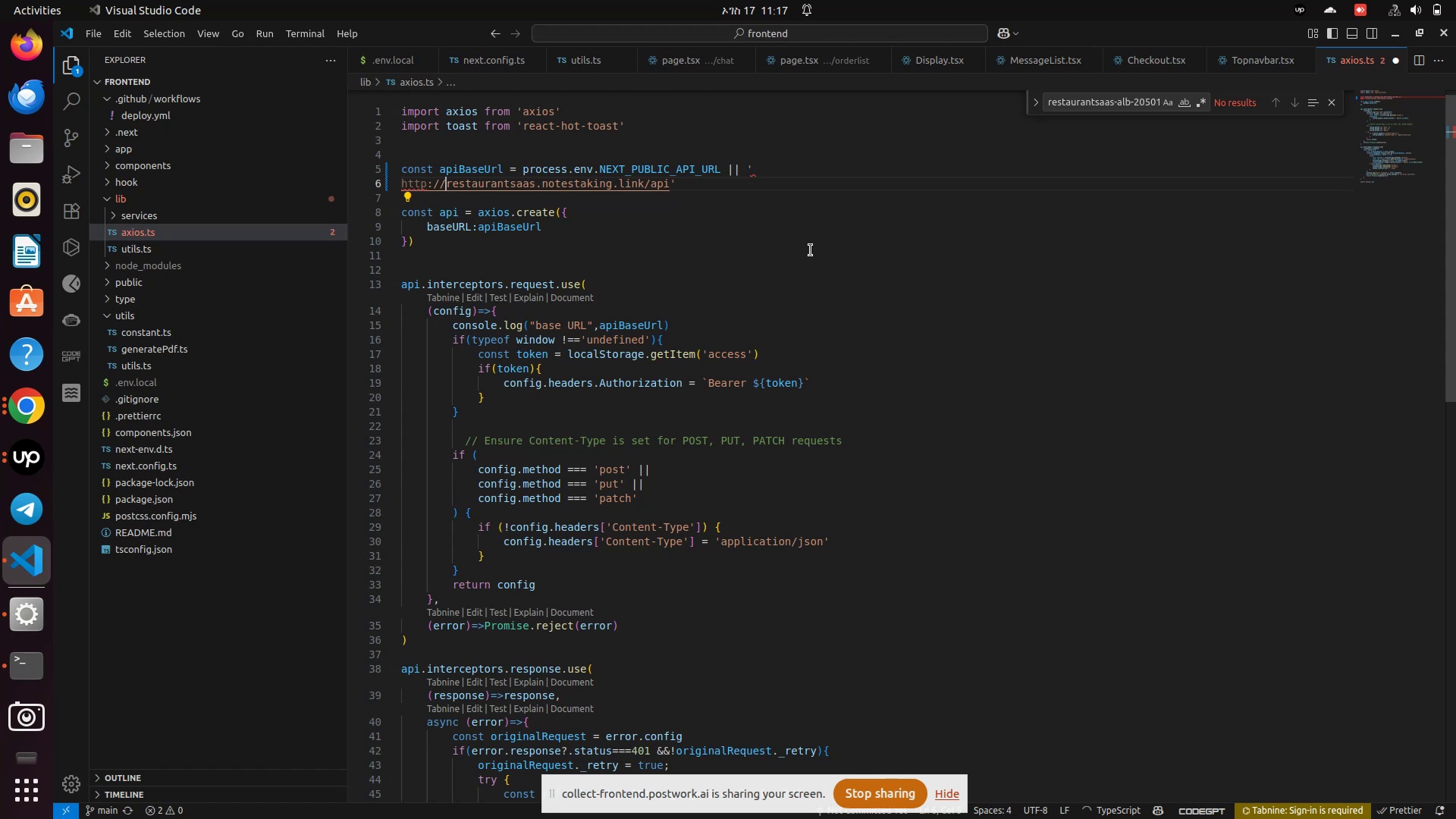 
key(ArrowLeft)
 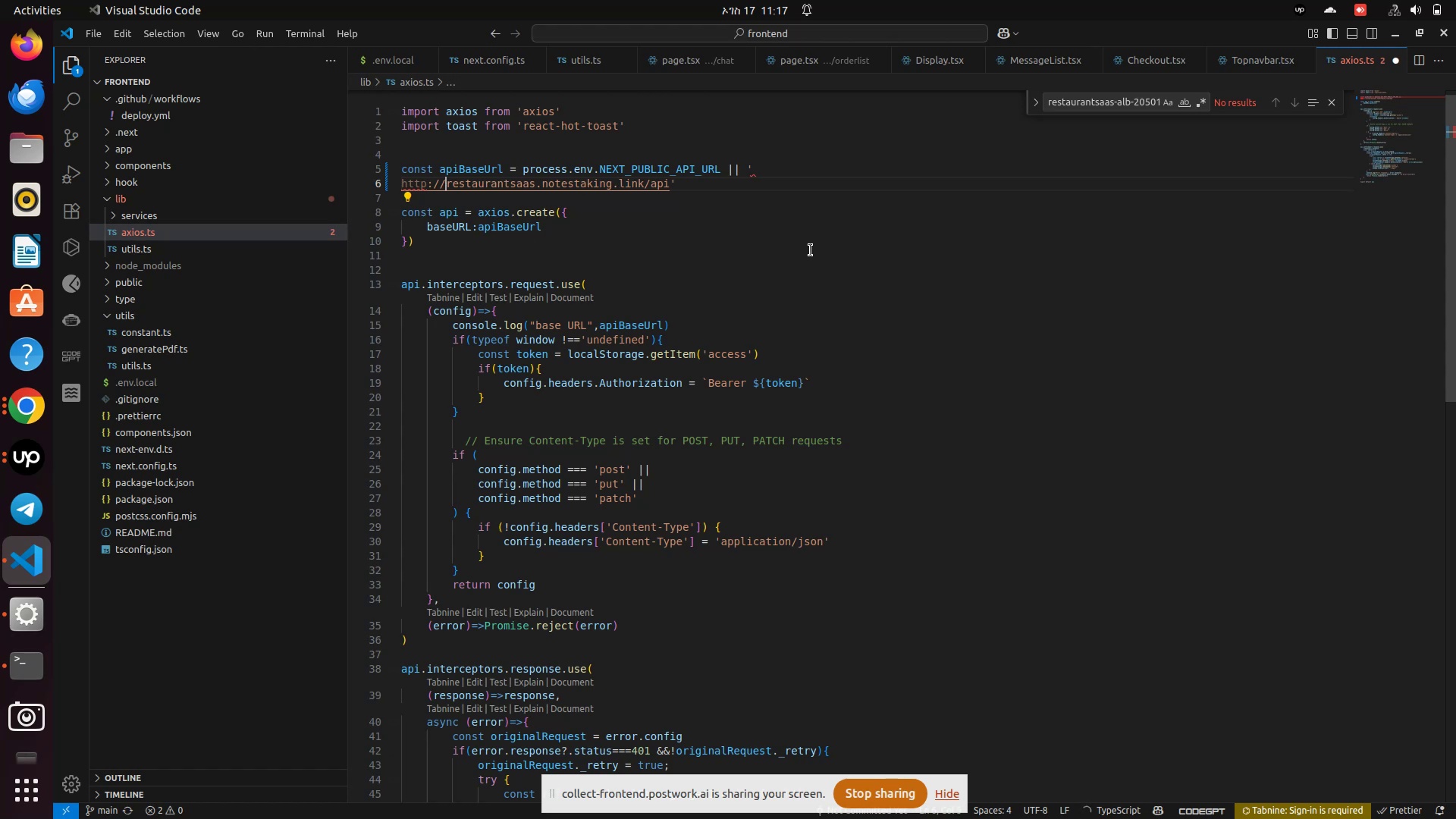 
key(ArrowLeft)
 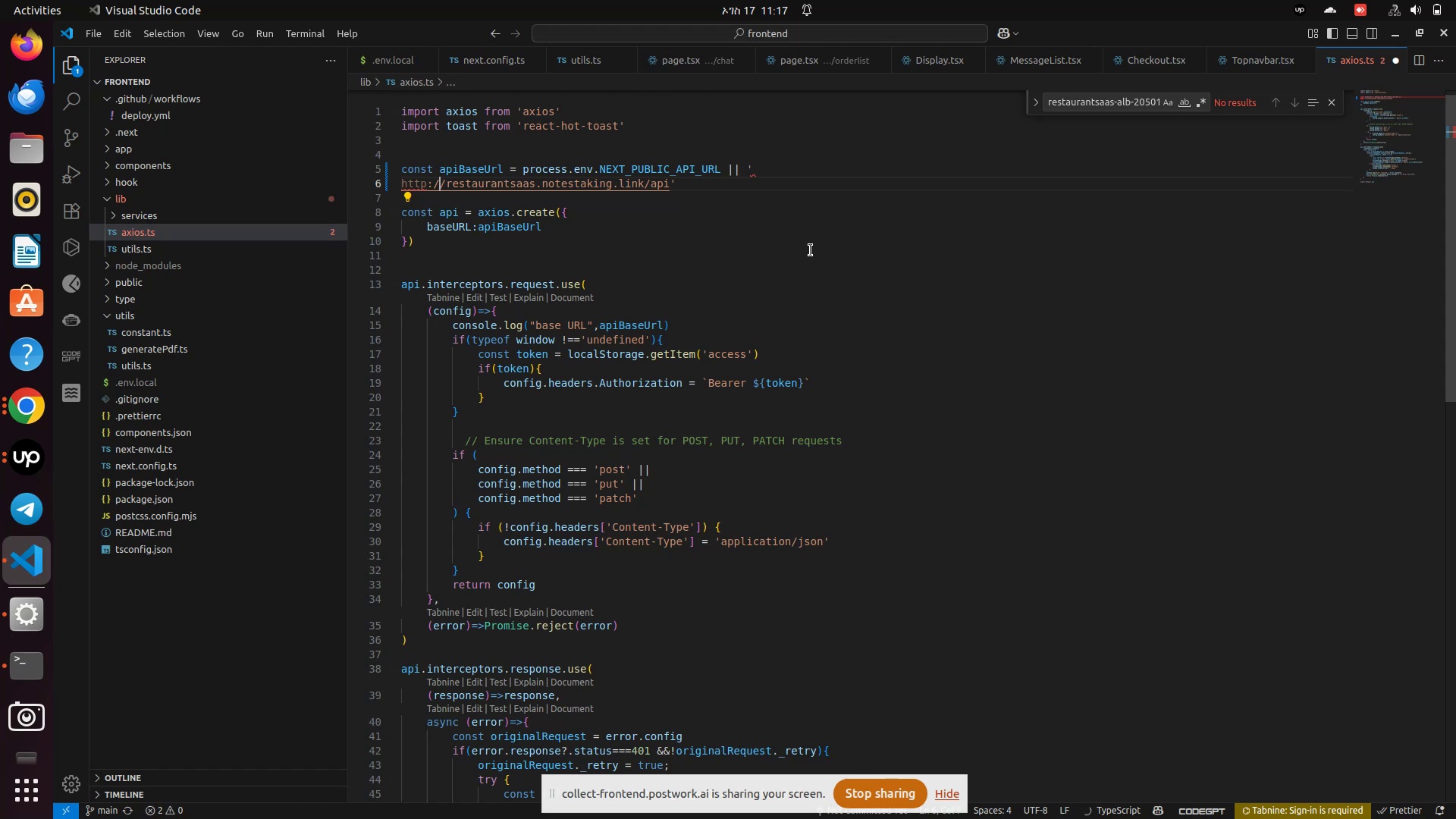 
key(ArrowLeft)
 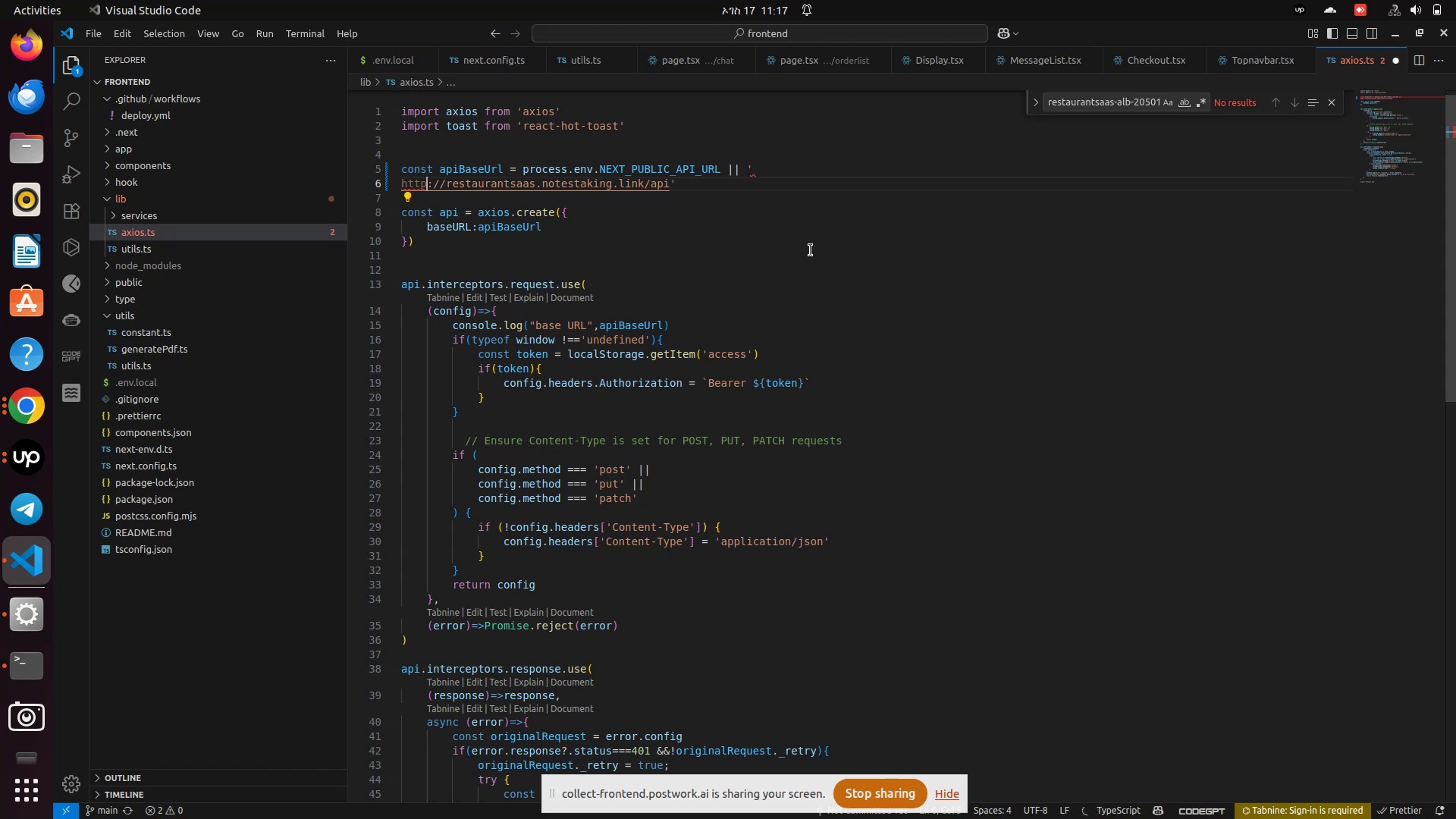 
key(ArrowLeft)
 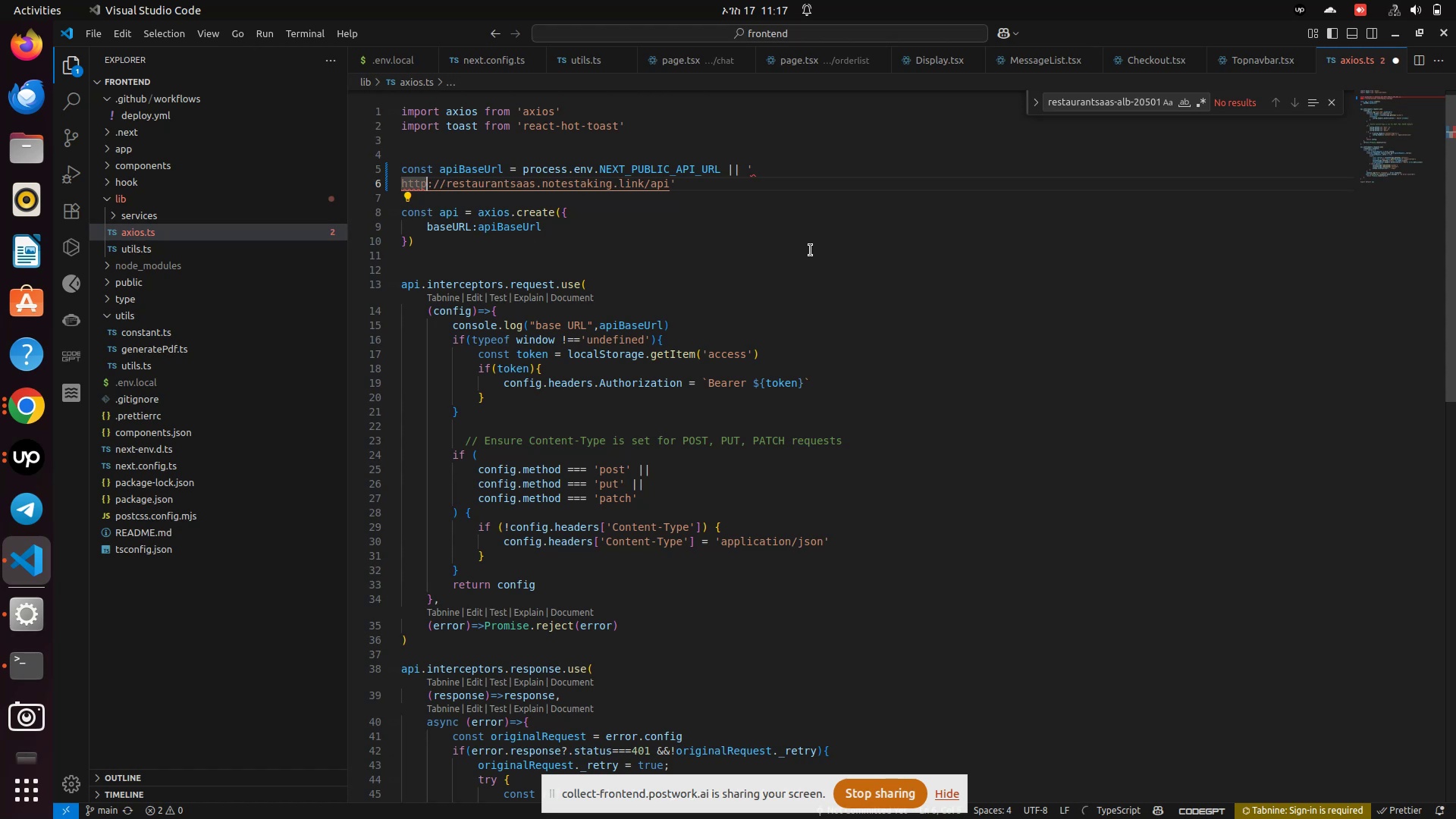 
key(ArrowLeft)
 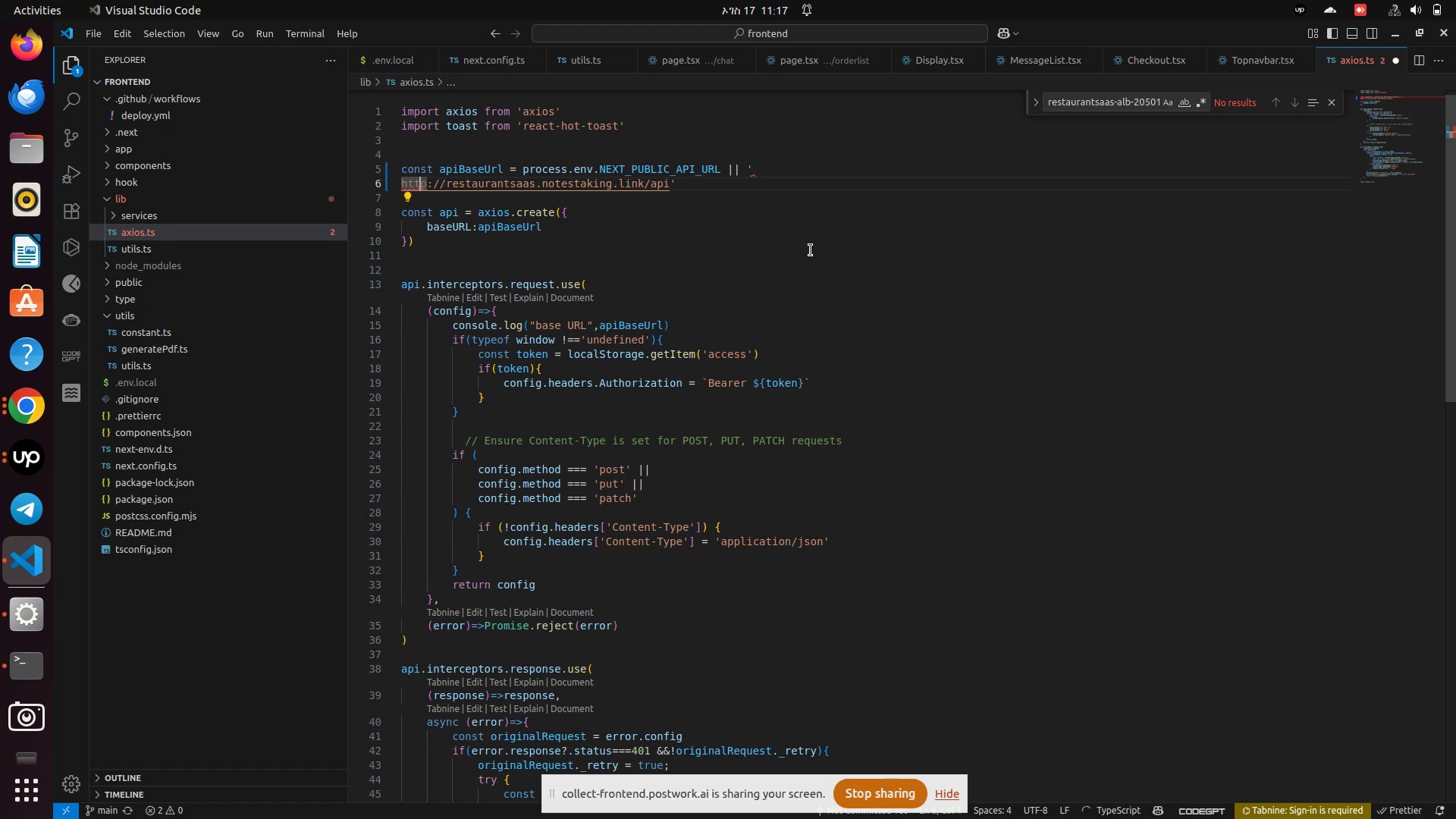 
key(ArrowLeft)
 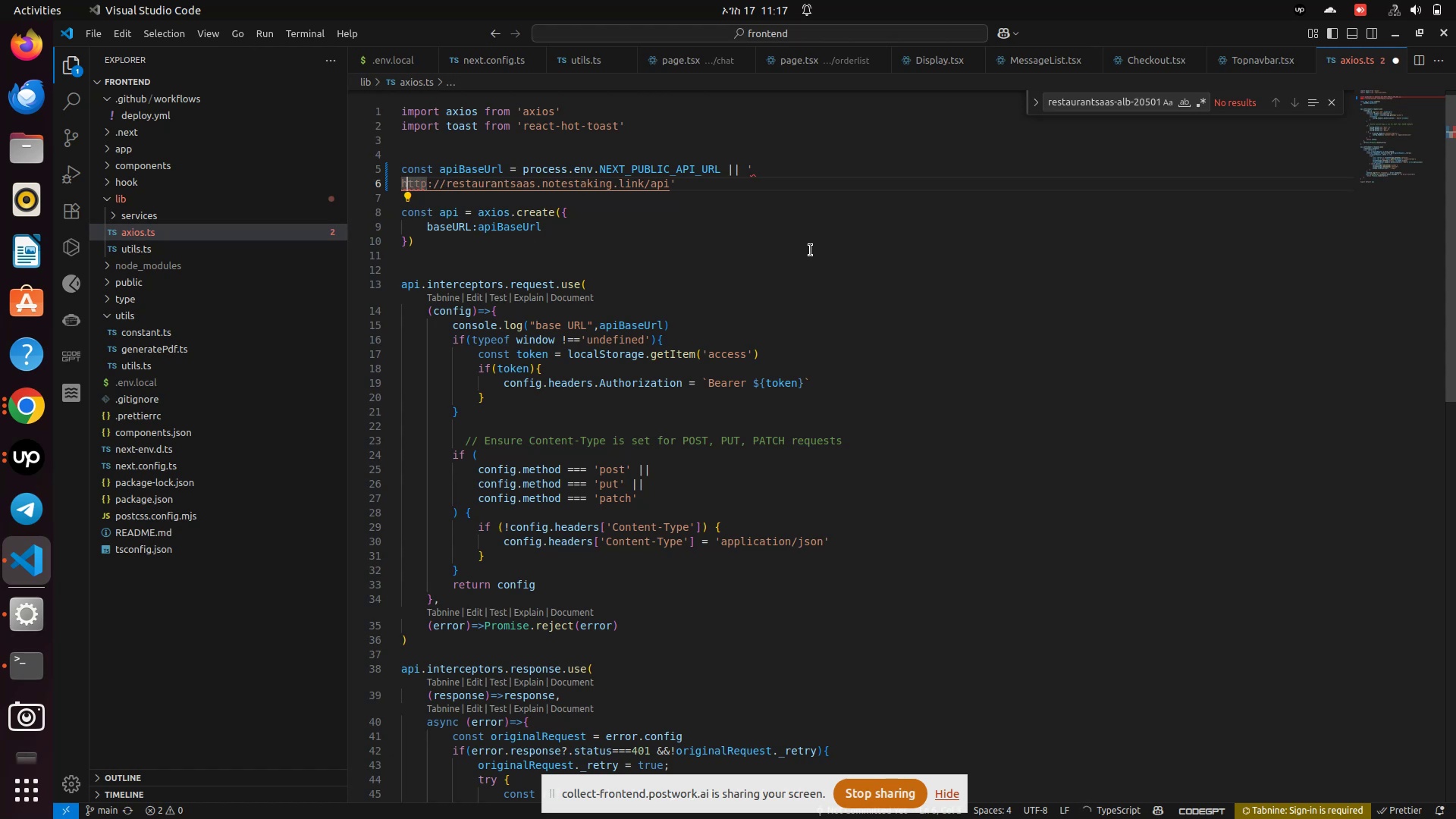 
key(ArrowLeft)
 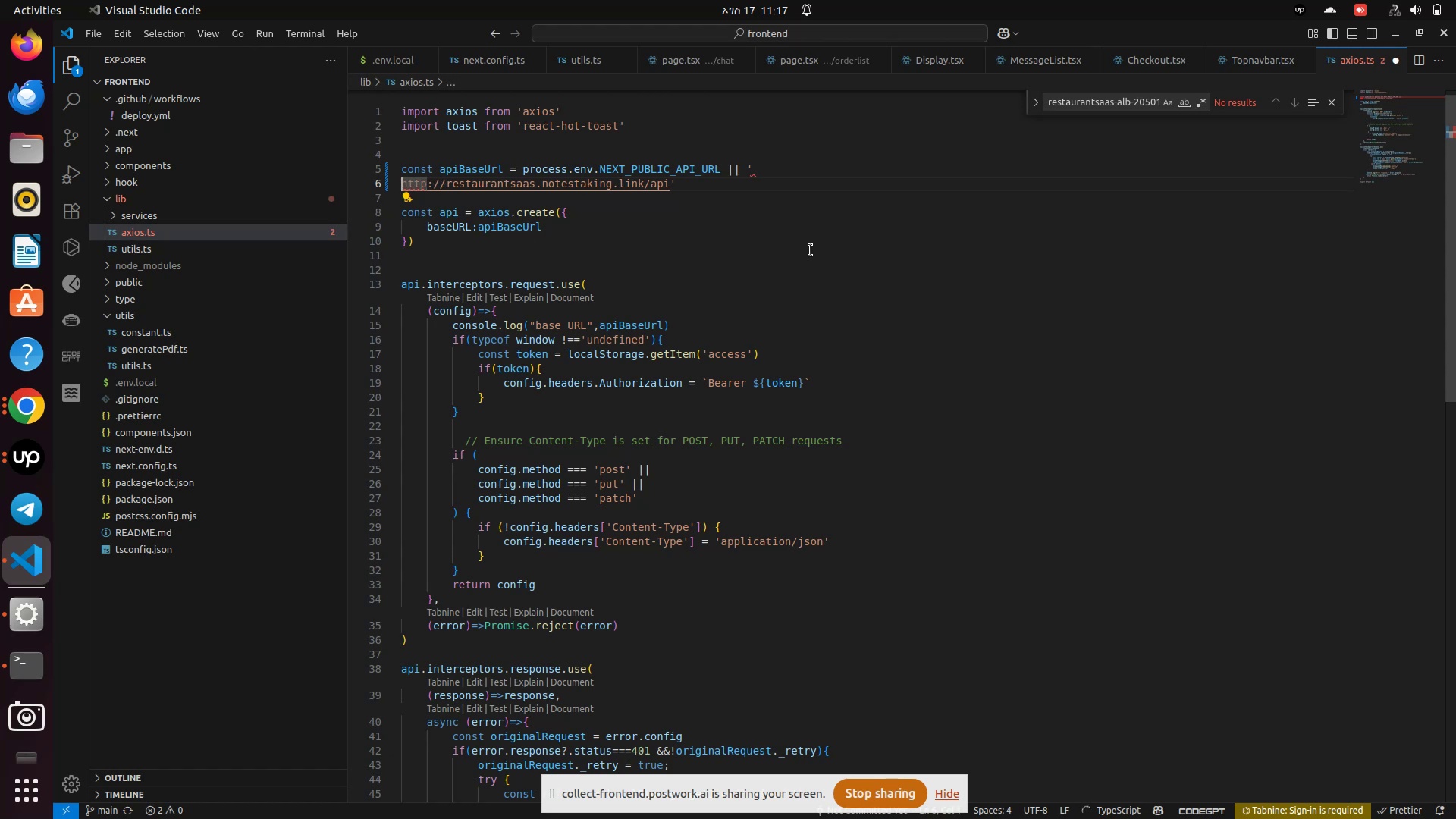 
key(Backspace)
 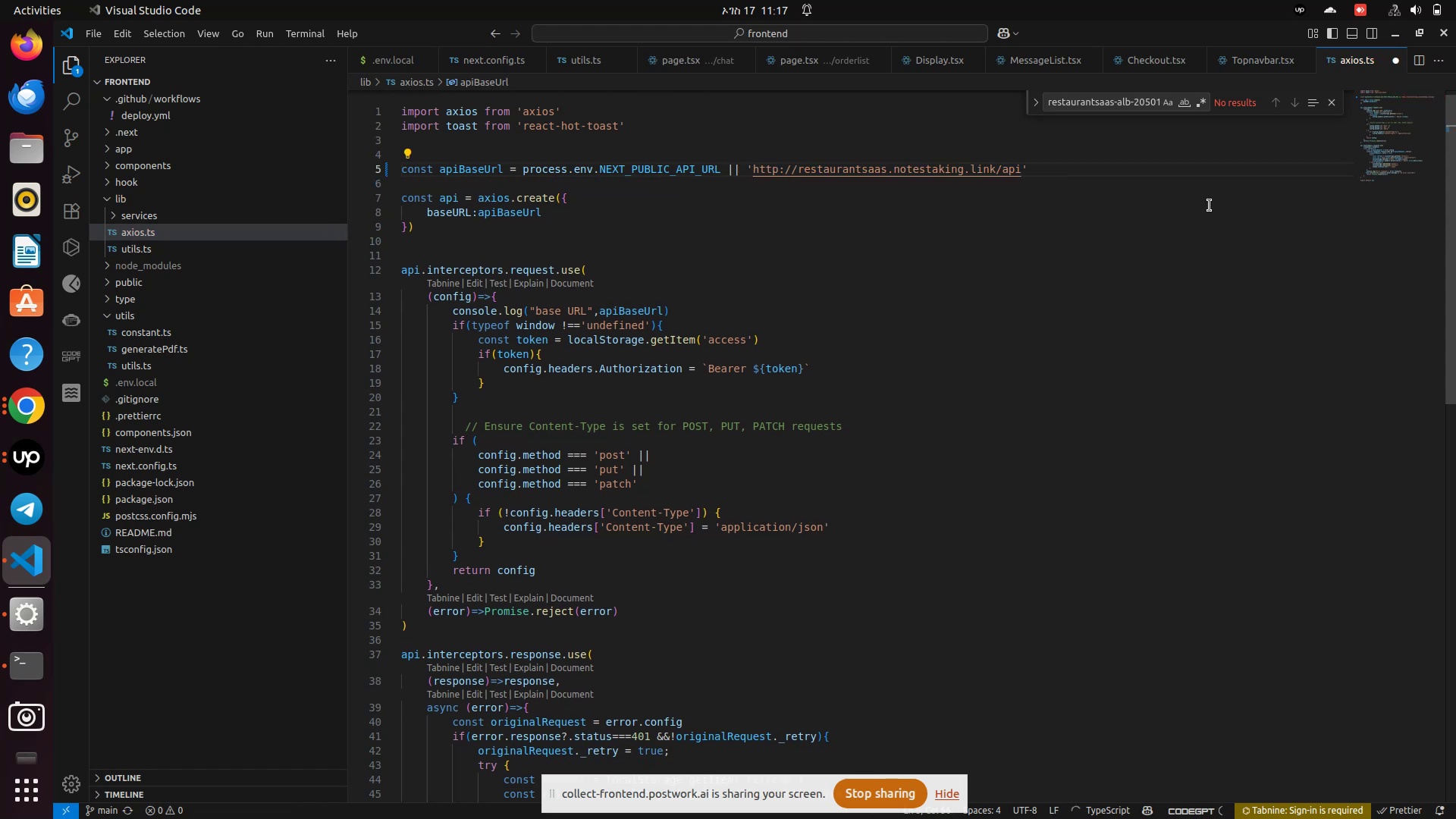 
left_click([1141, 243])
 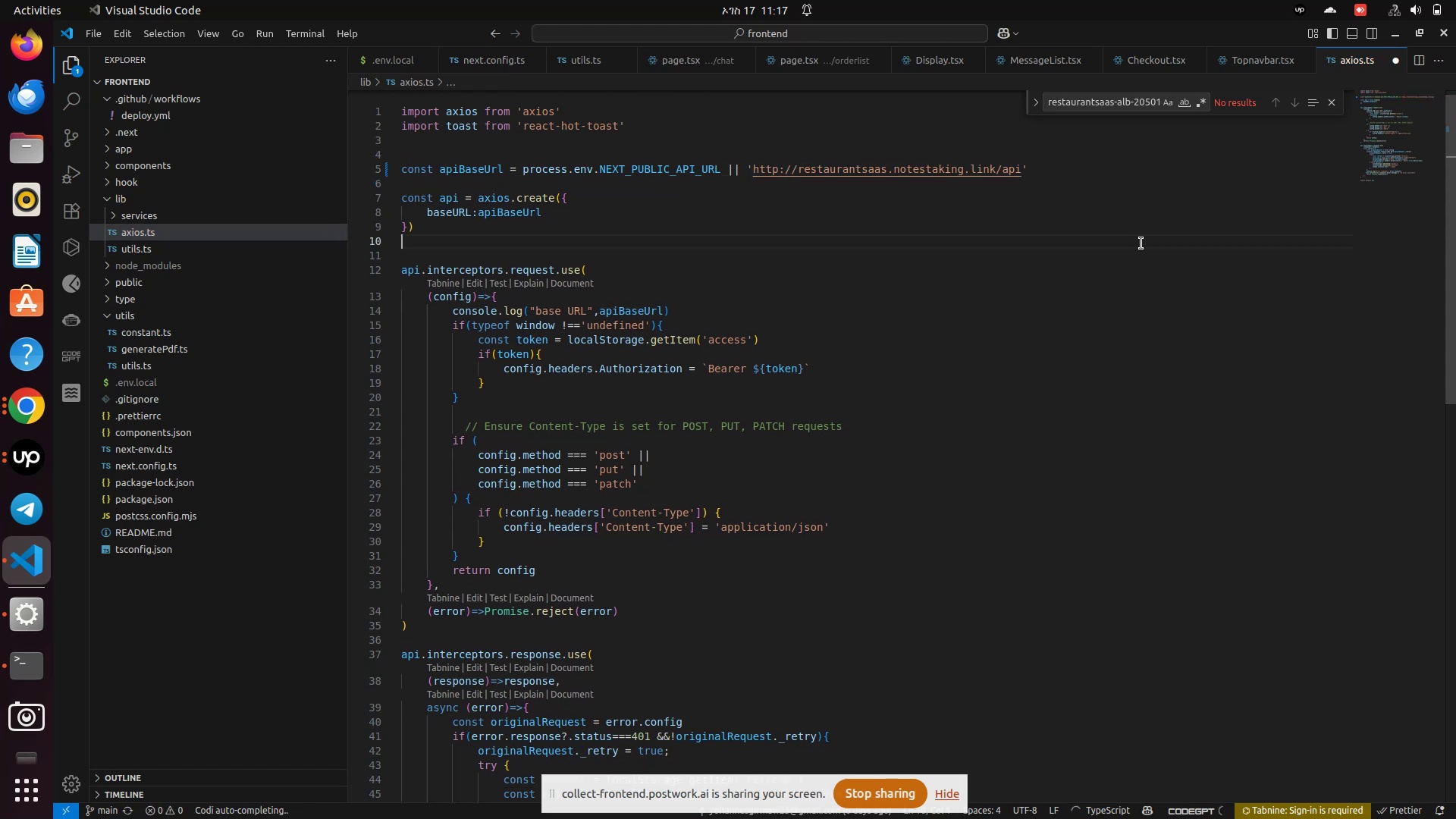 
key(Control+S)
 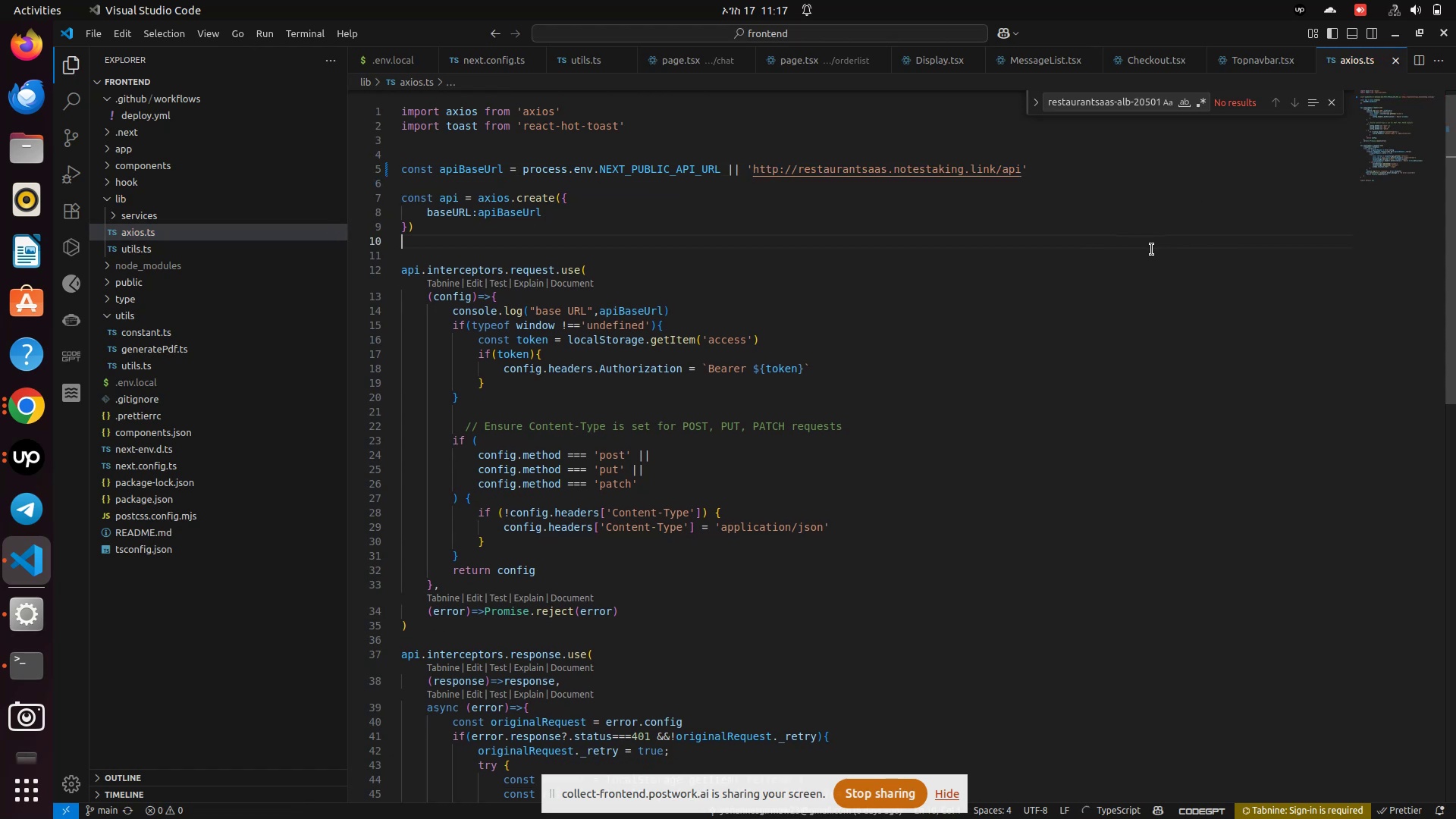 
key(Control+S)
 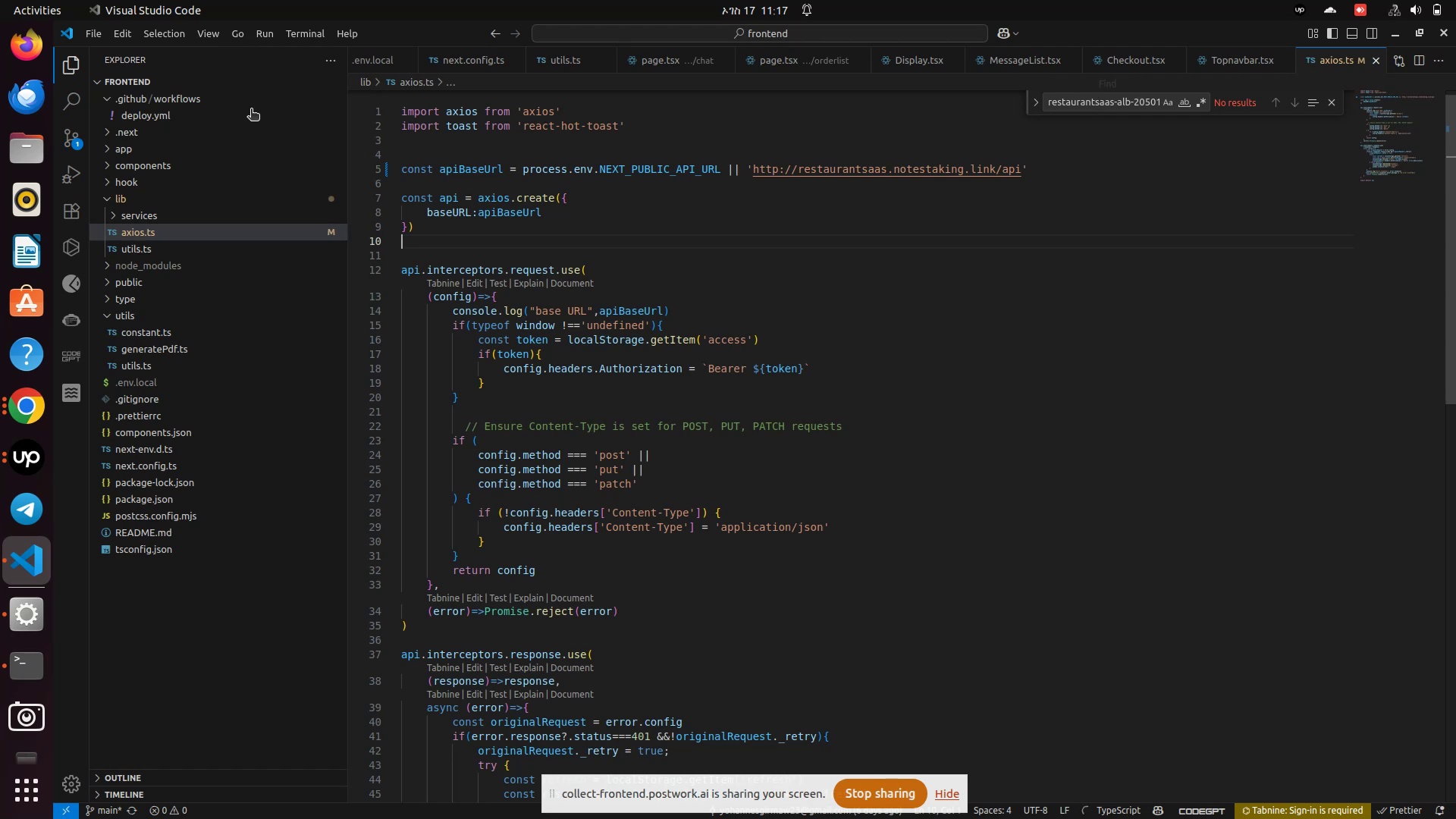 
wait(5.24)
 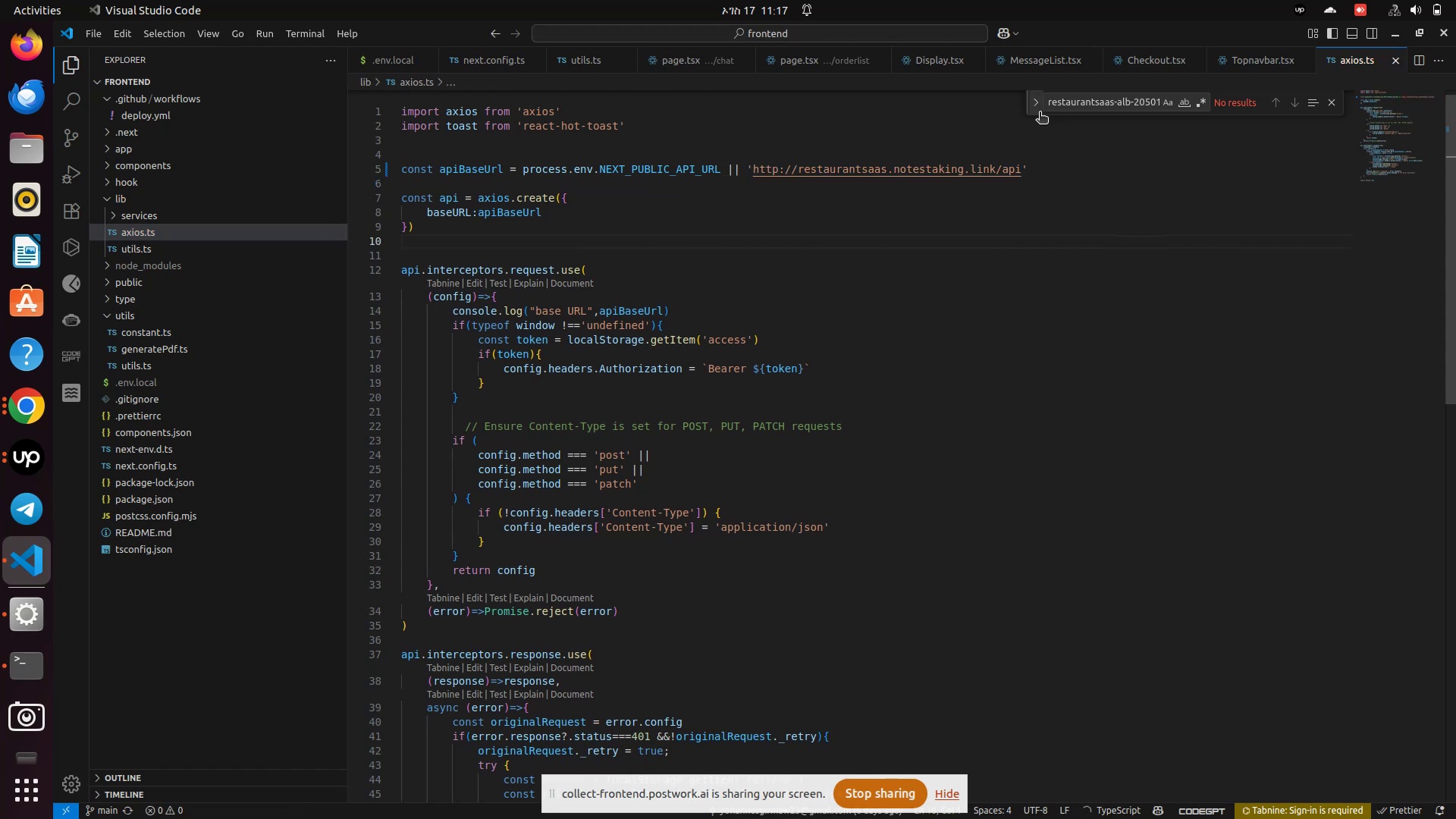 
left_click([76, 90])
 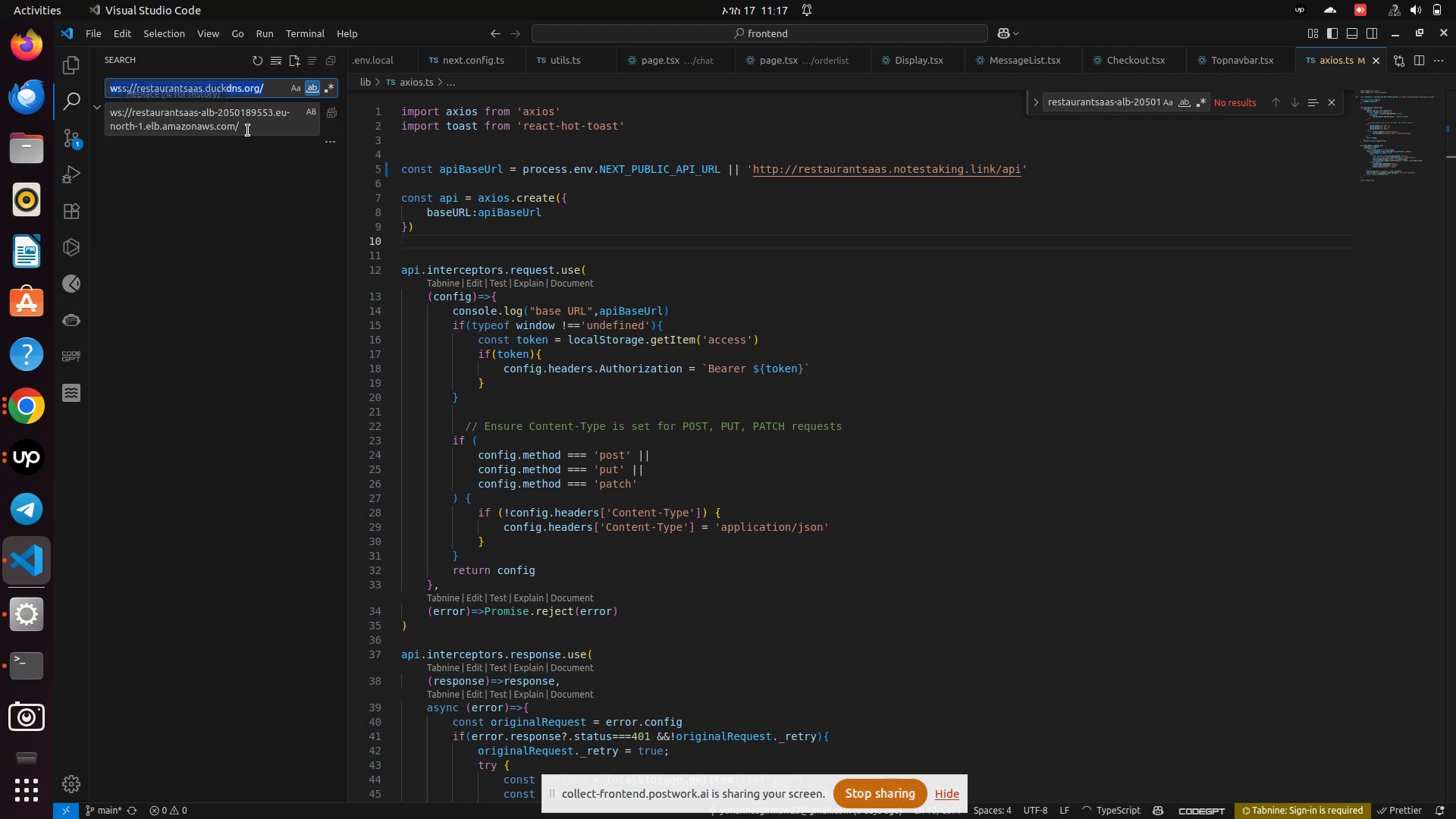 
left_click([256, 132])
 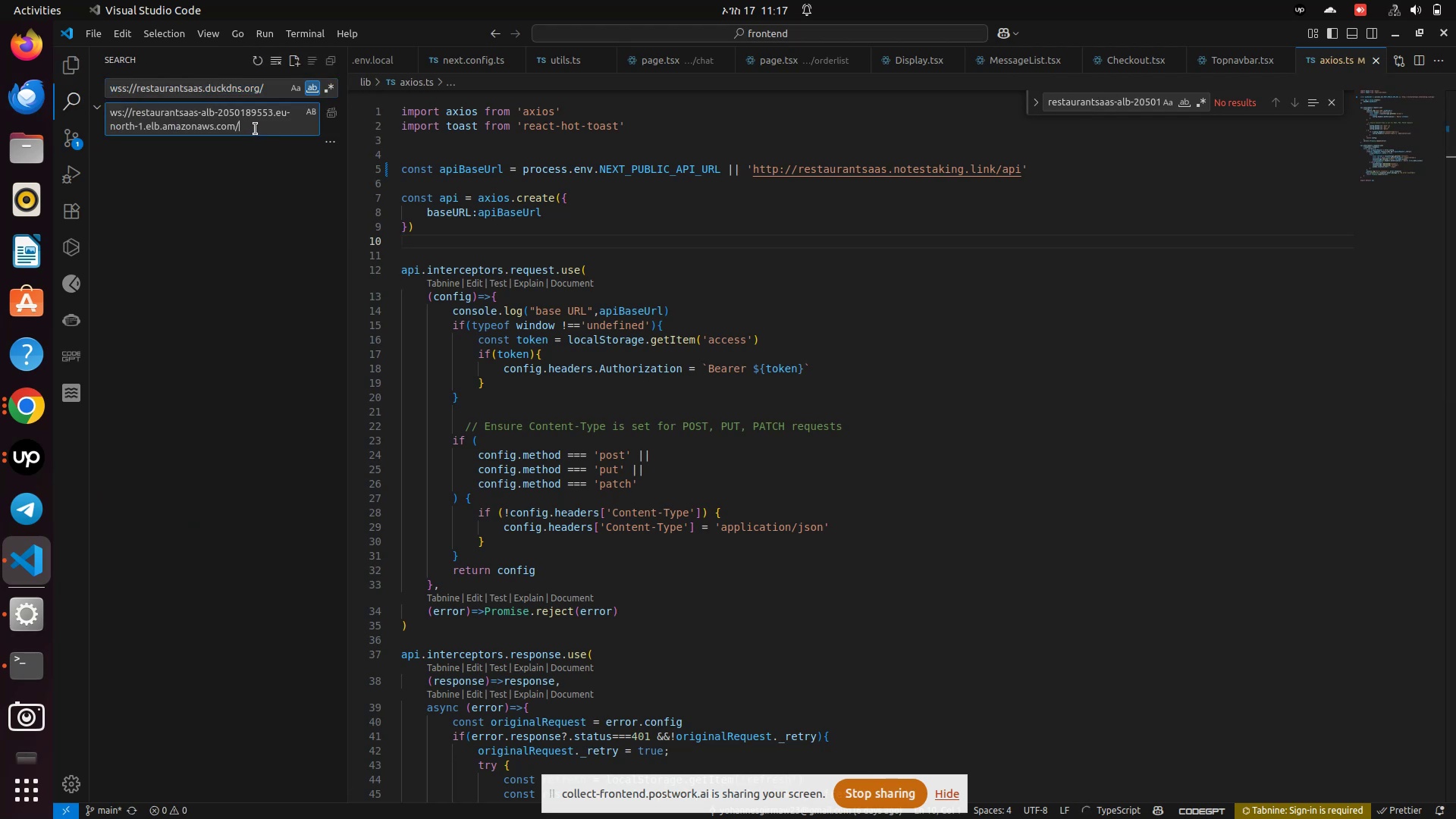 
key(Control+A)
 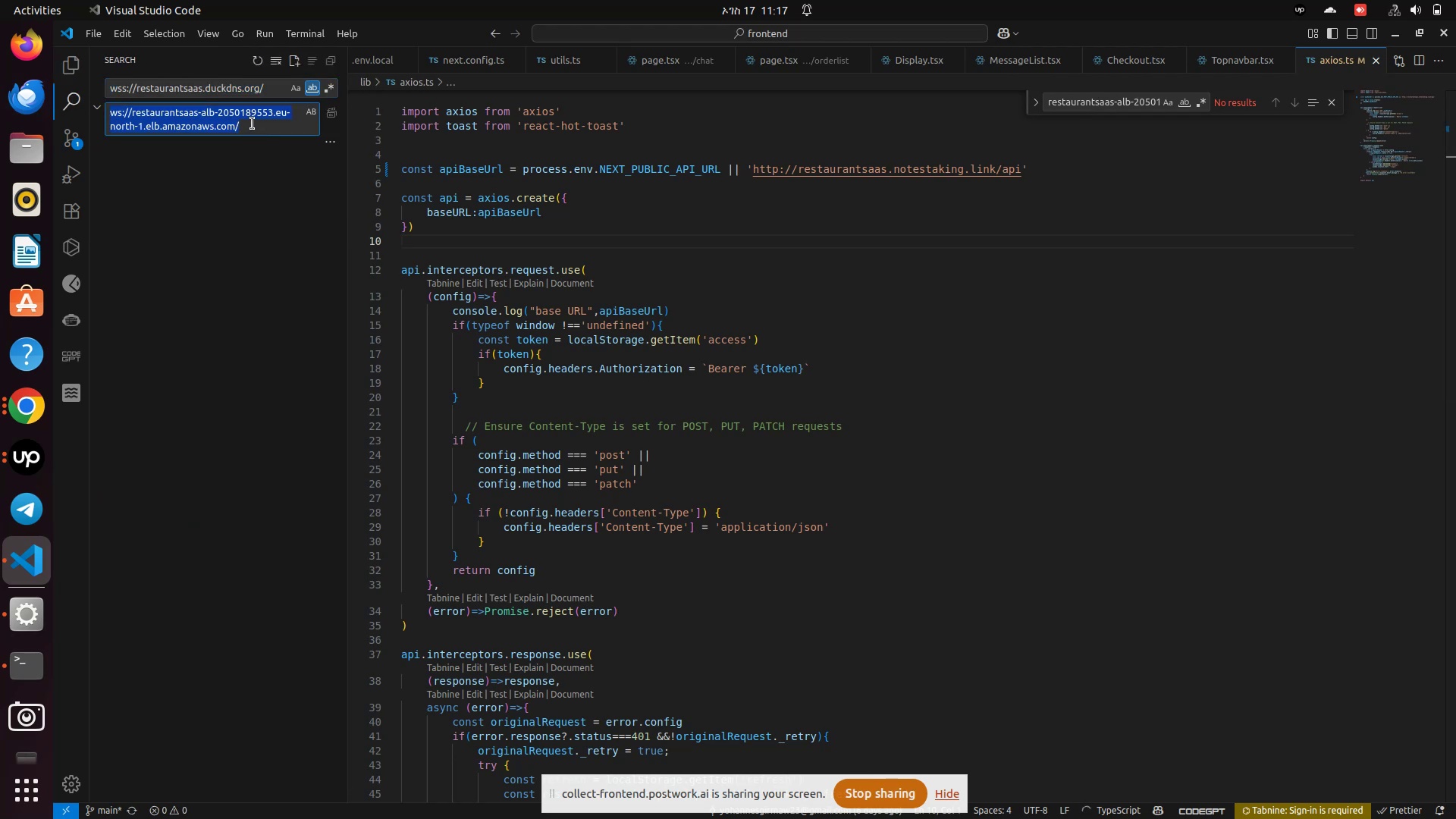 
key(Control+V)
 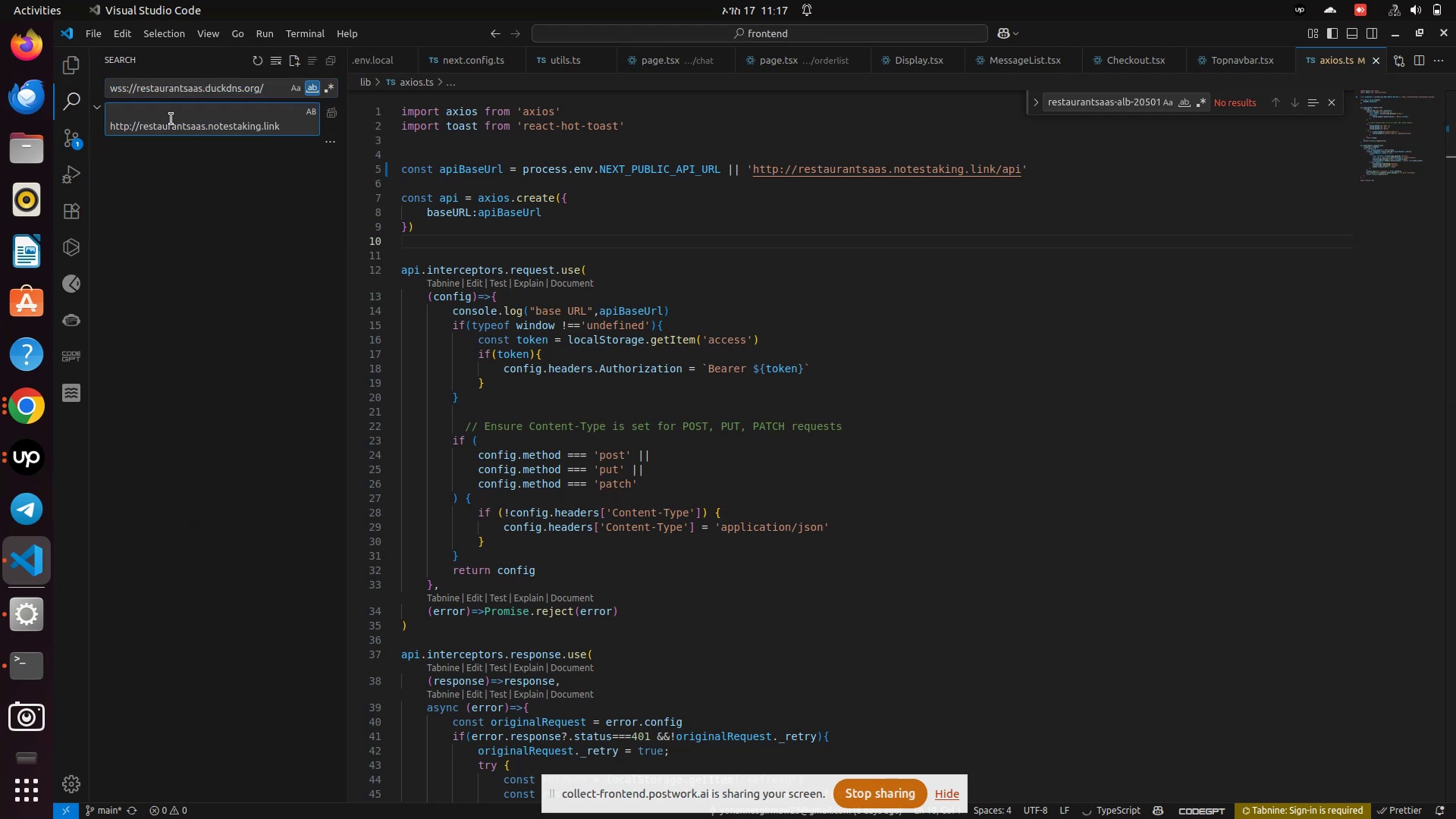 
left_click([158, 117])
 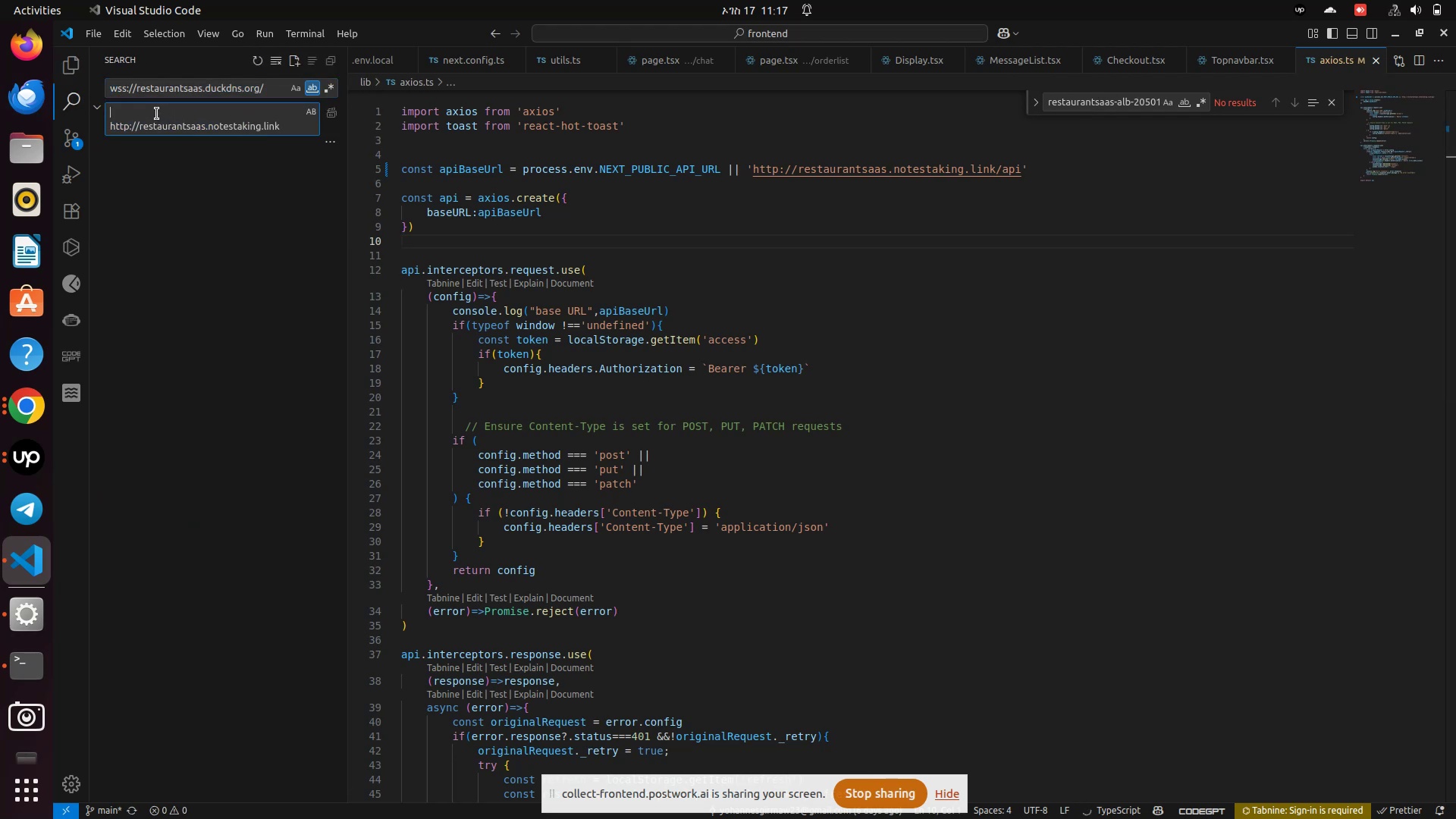 
key(Backspace)
 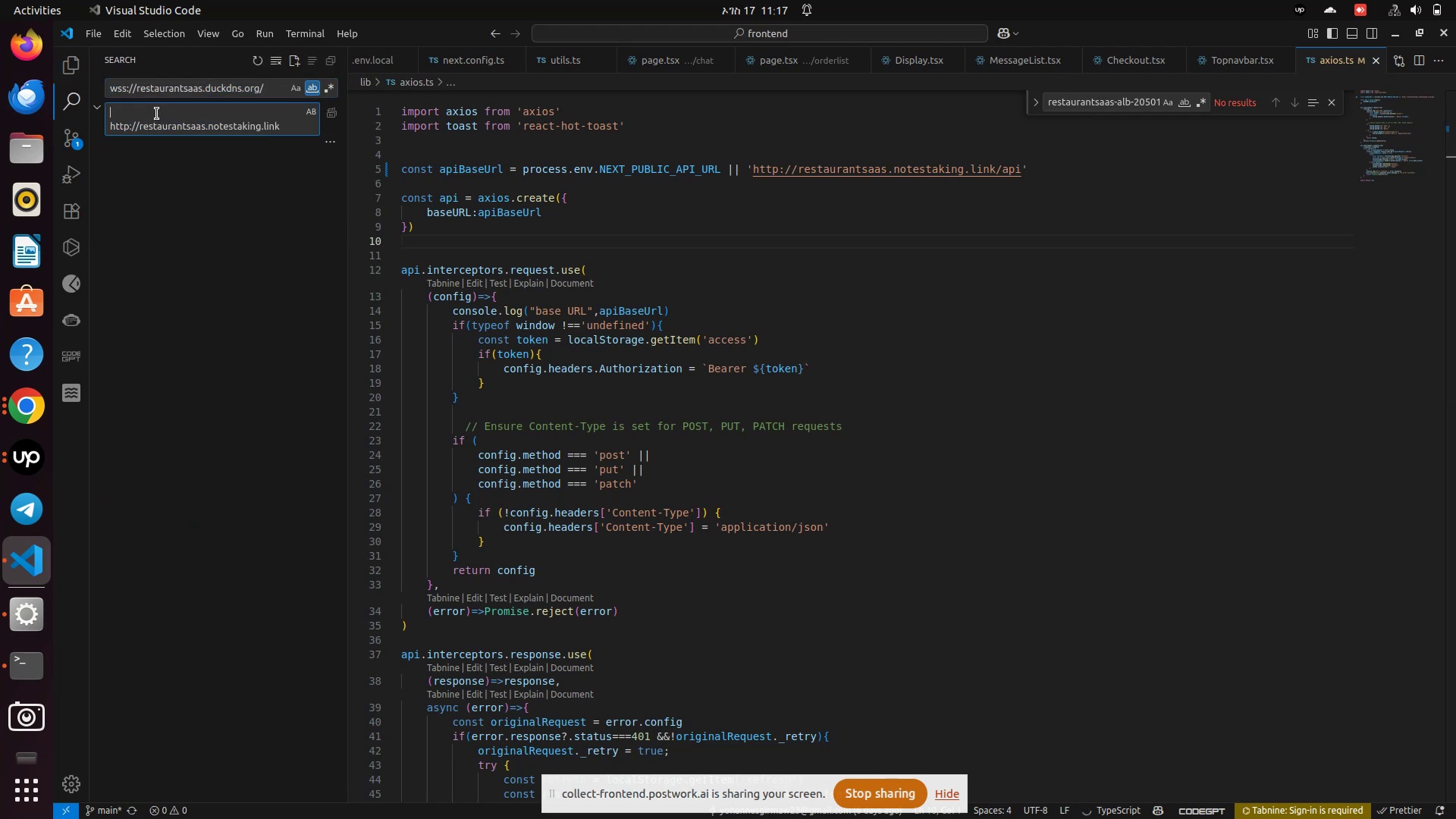 
key(ArrowDown)
 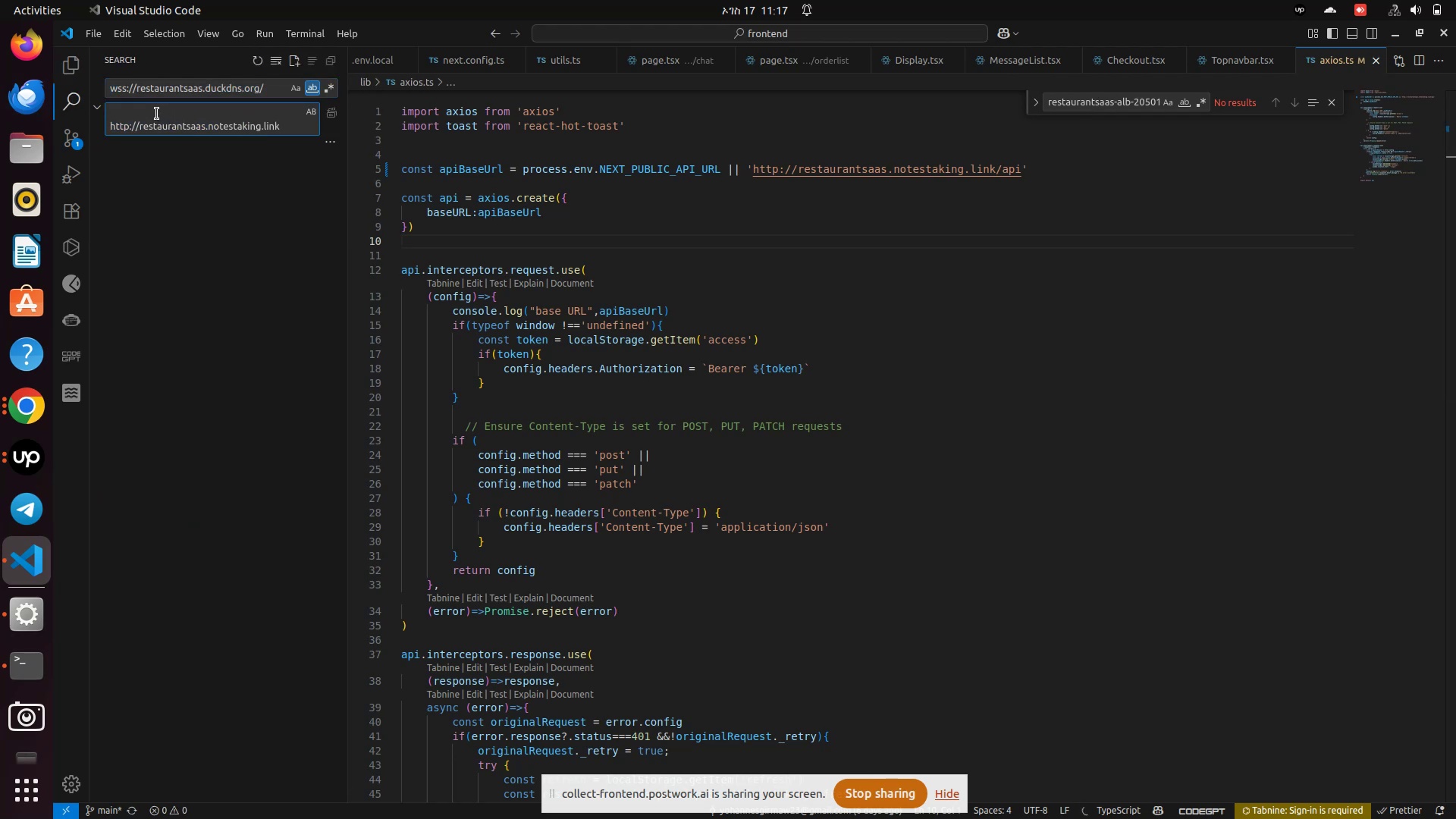 
key(Backspace)
 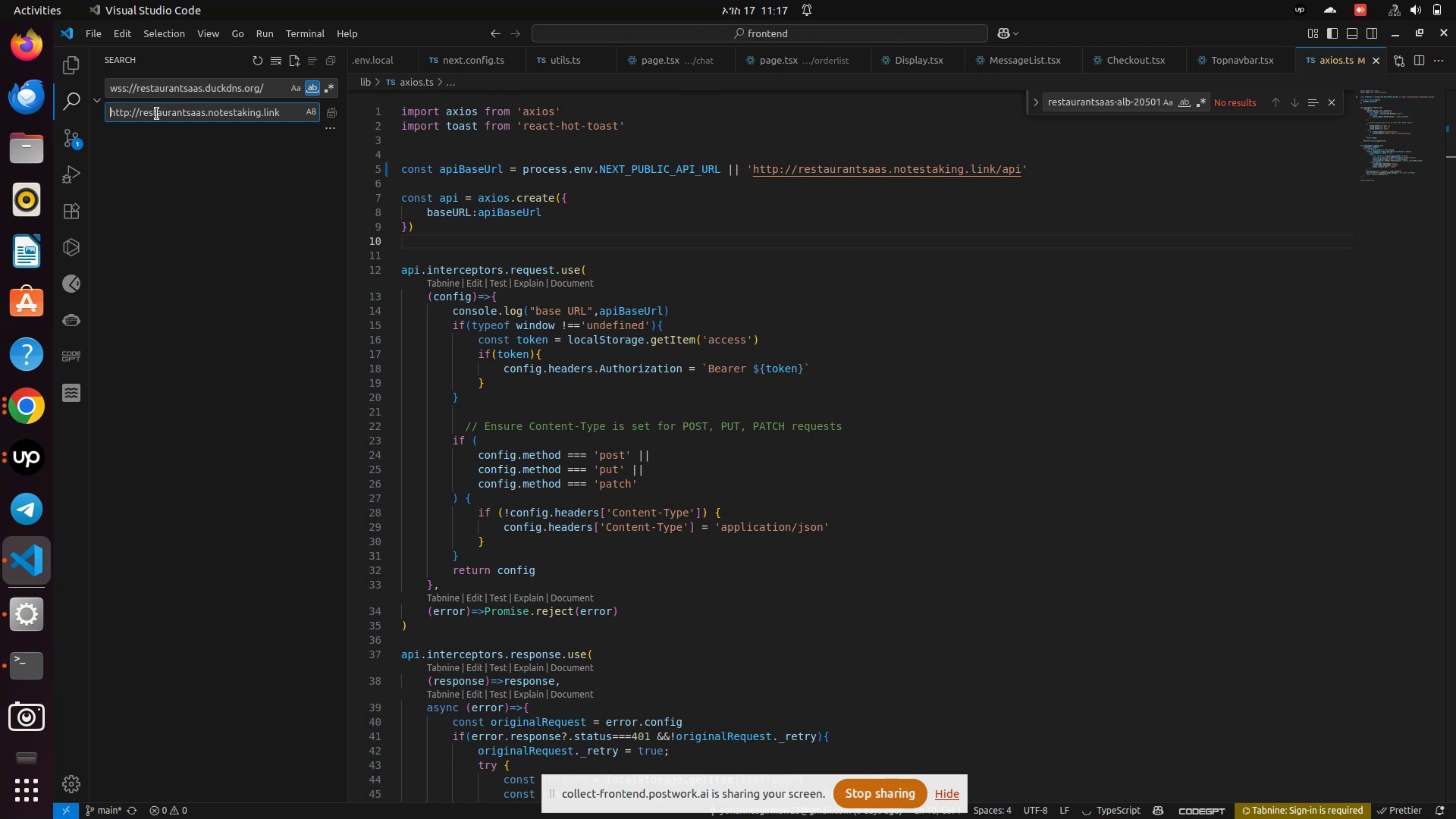 
key(Backspace)
 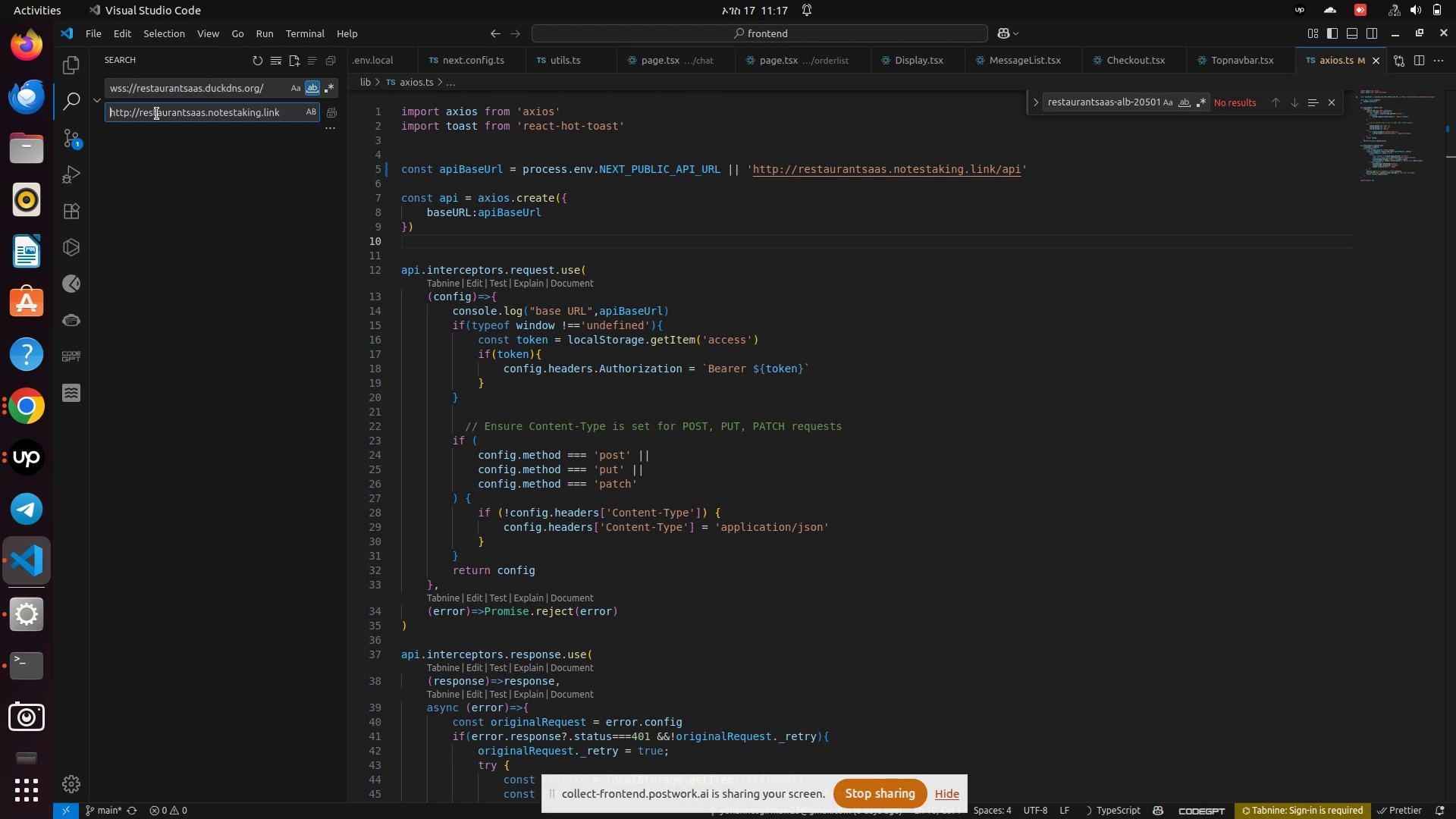 
hold_key(key=ArrowRight, duration=0.67)
 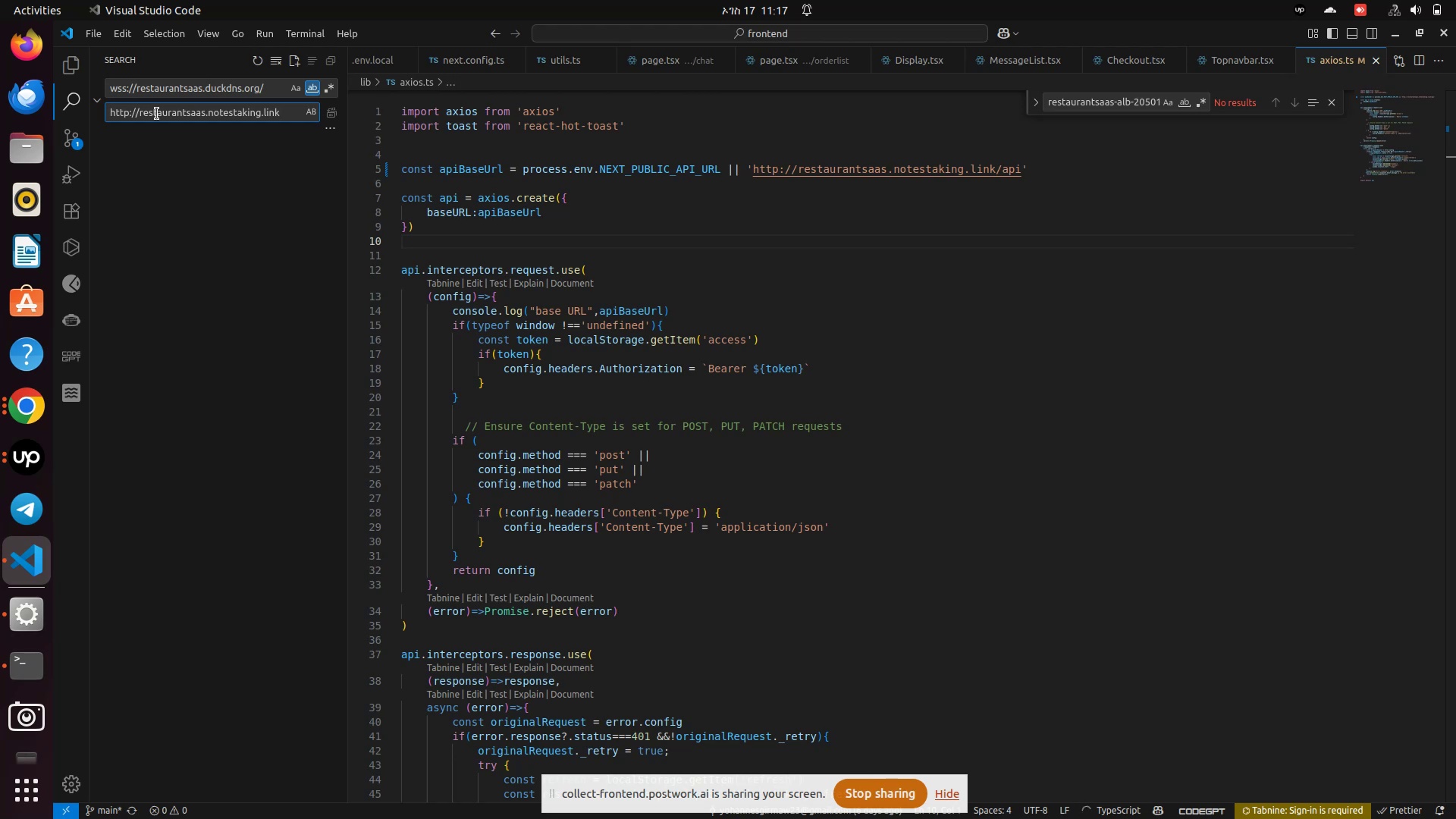 
key(ArrowRight)
 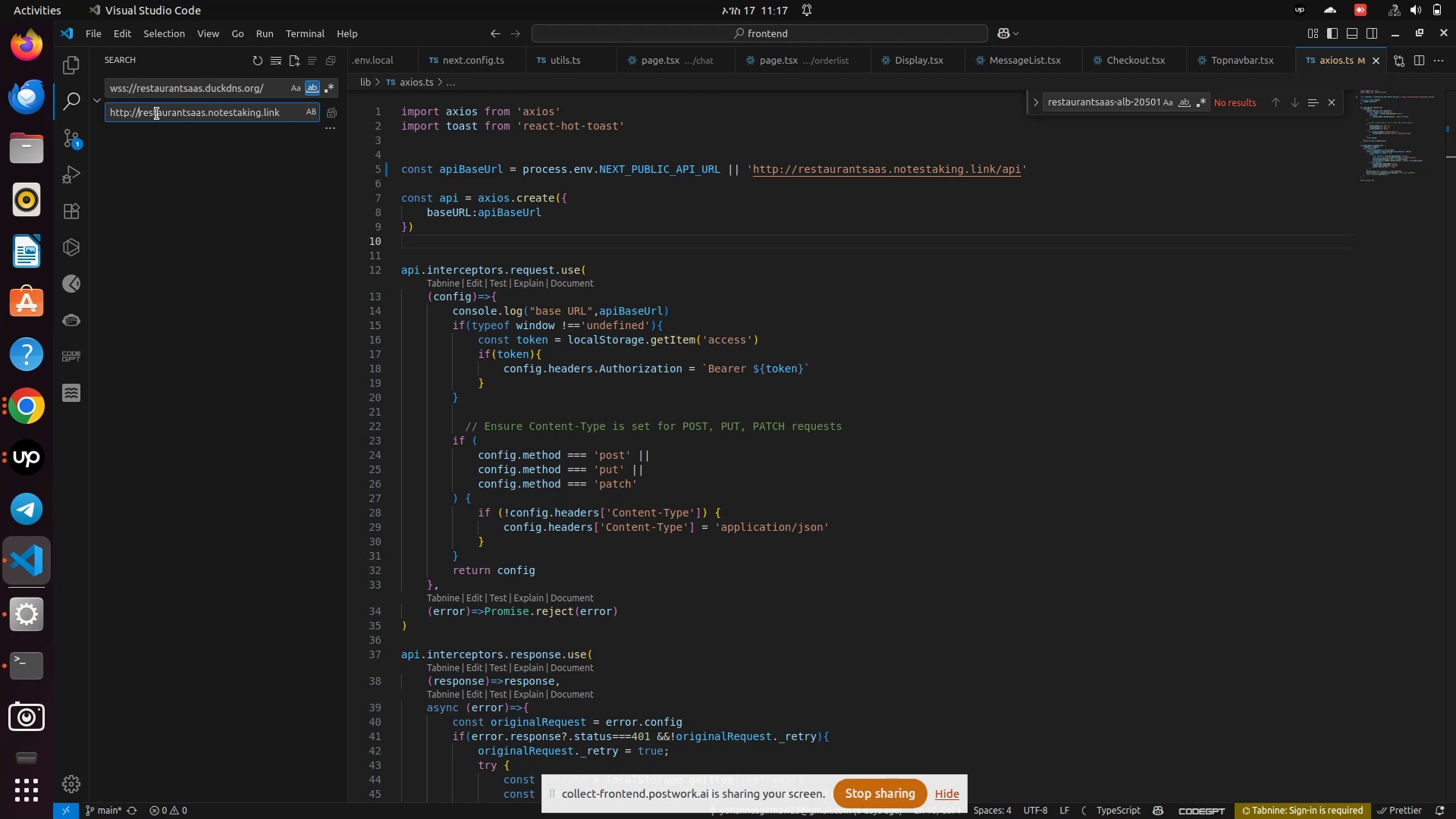 
hold_key(key=Backspace, duration=0.96)
 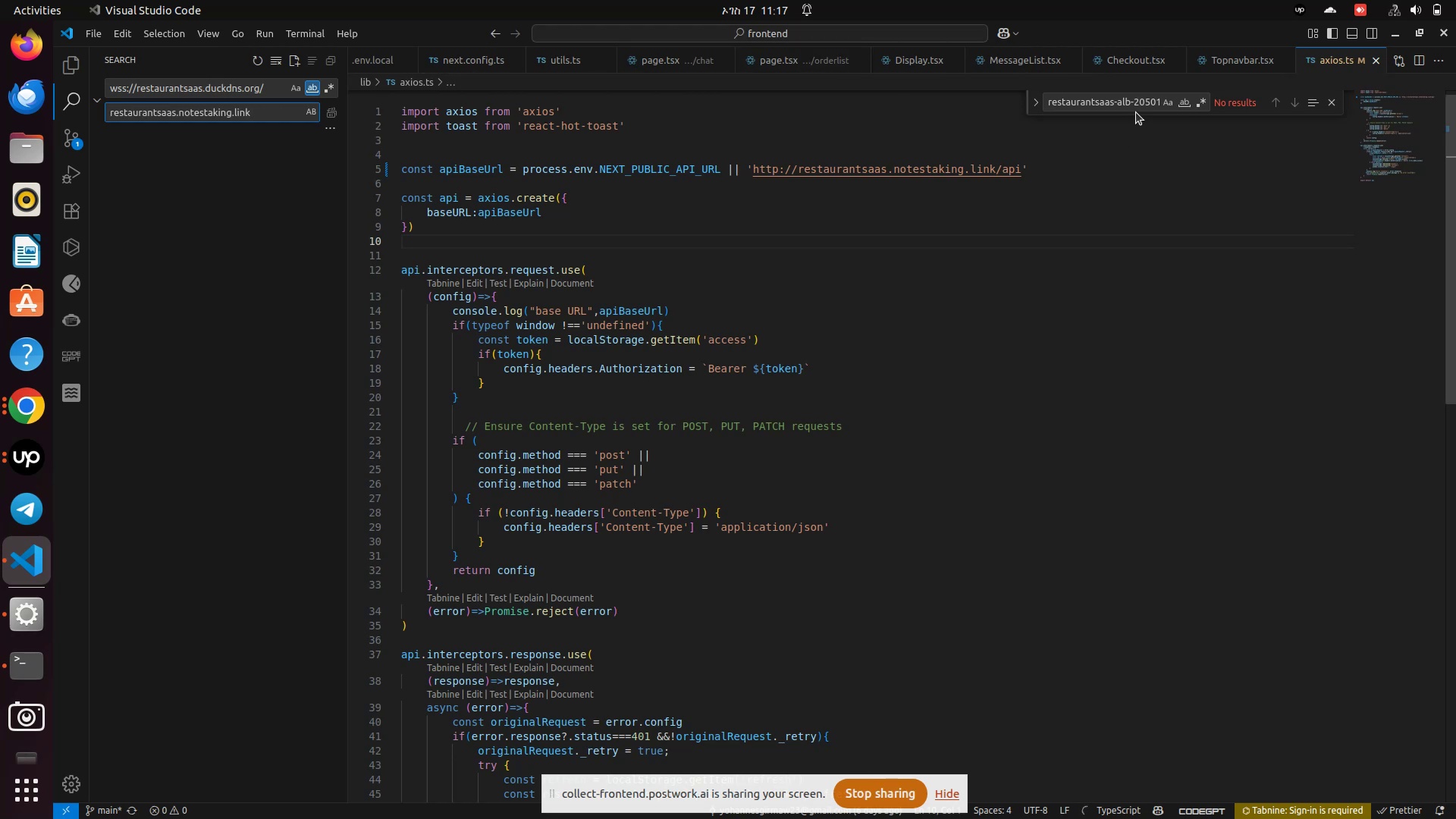 
left_click([1143, 106])
 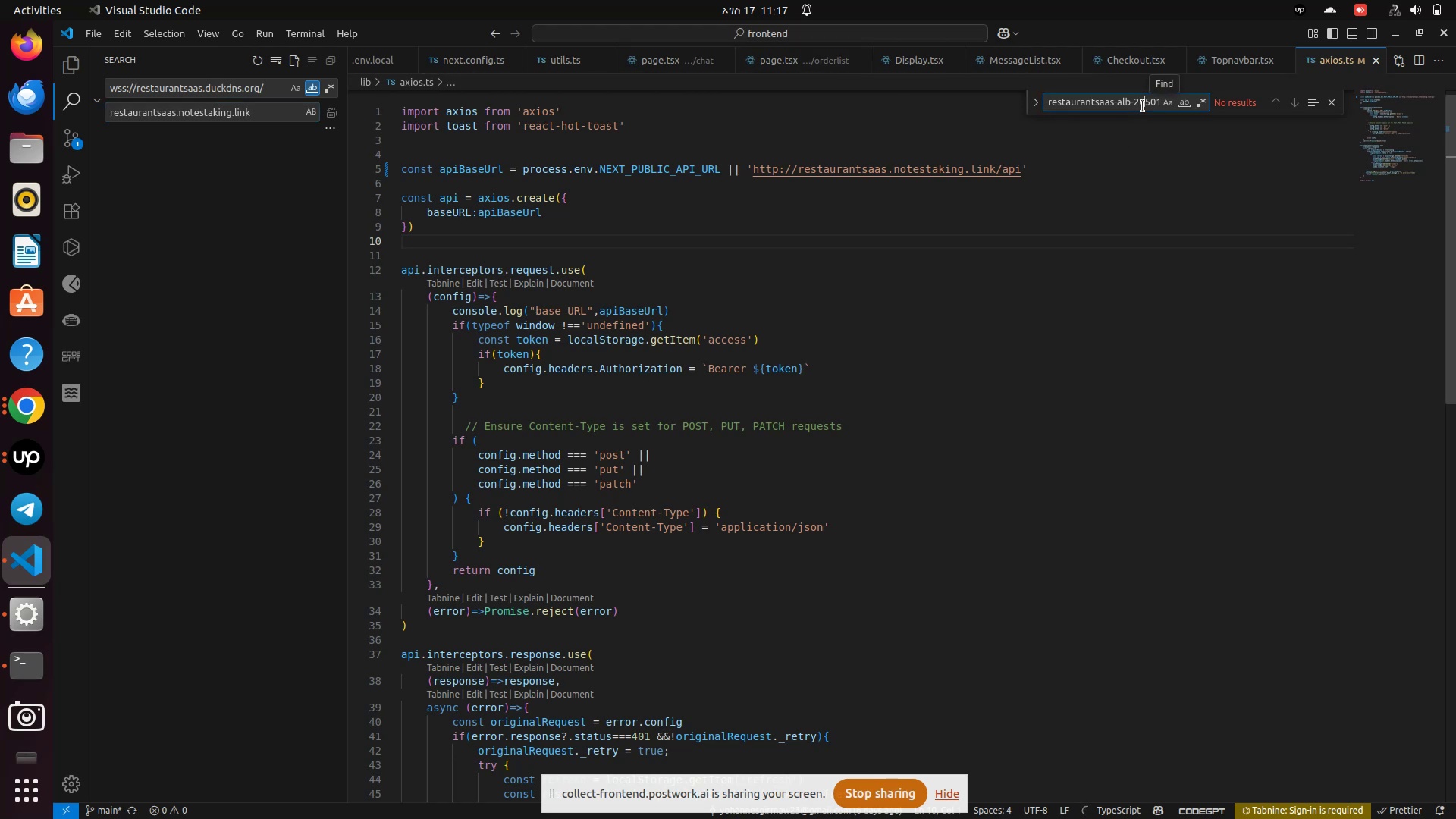 
key(Control+A)
 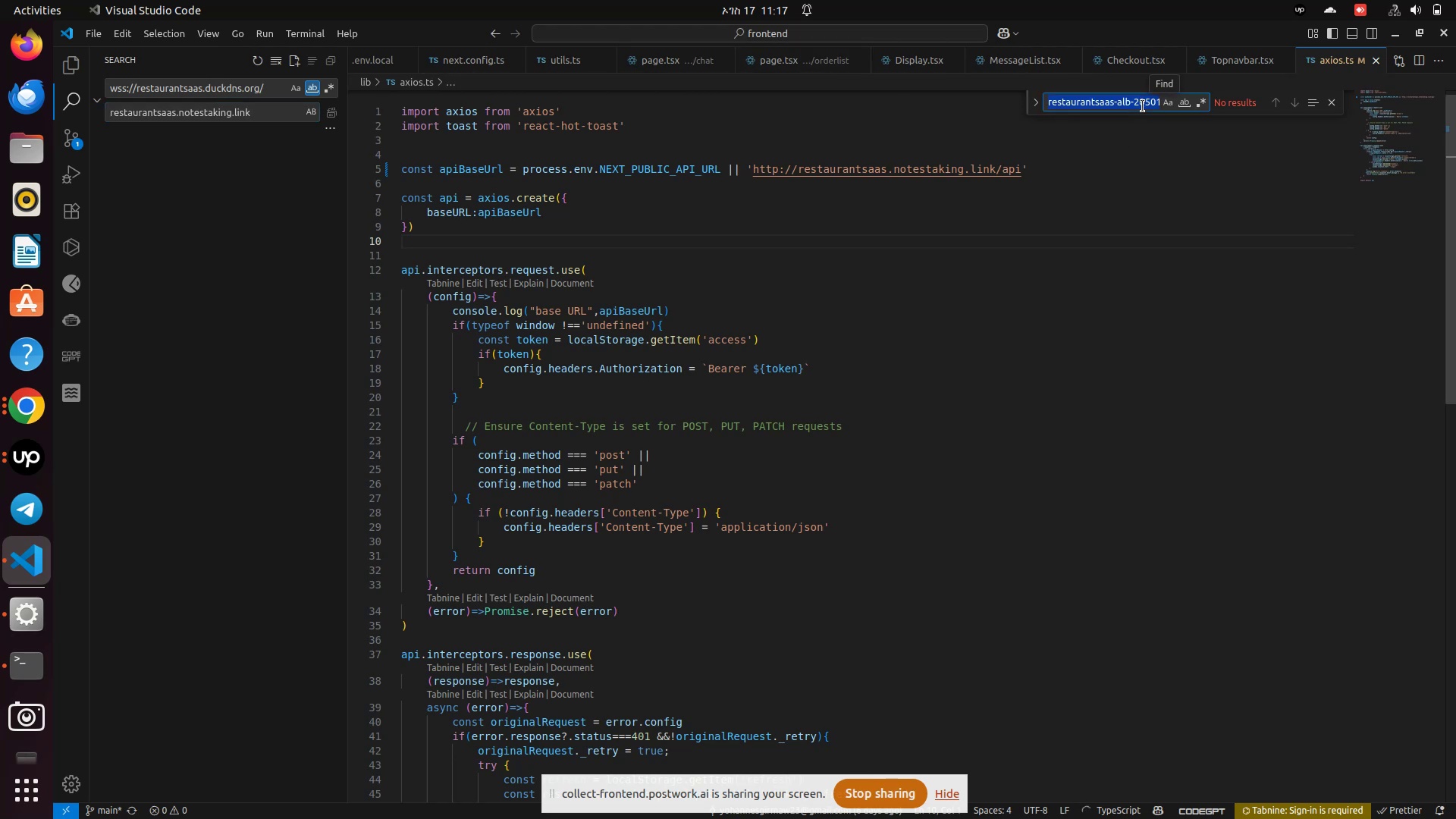 
hold_key(key=X, duration=0.33)
 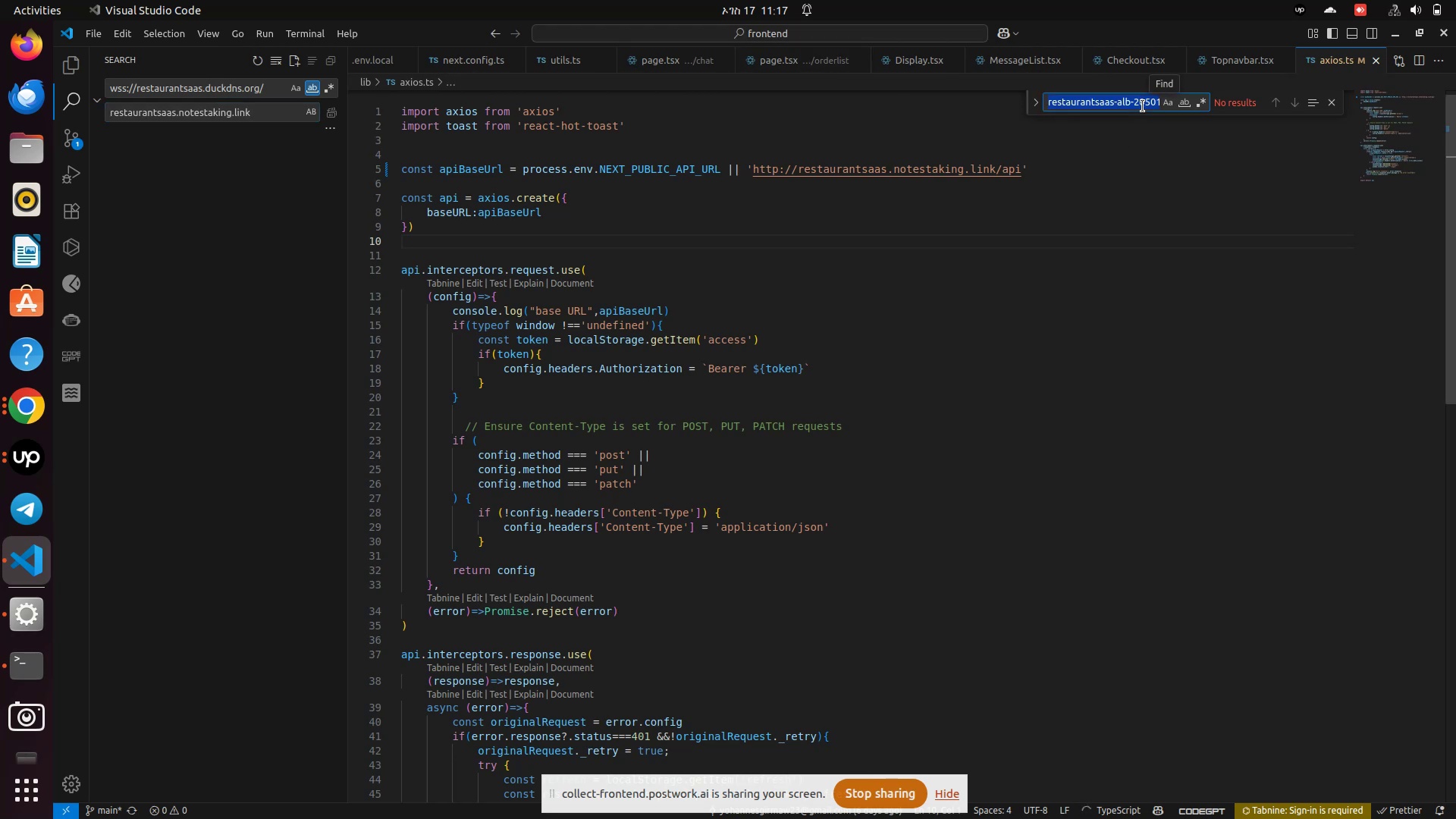 
hold_key(key=Z, duration=0.3)
 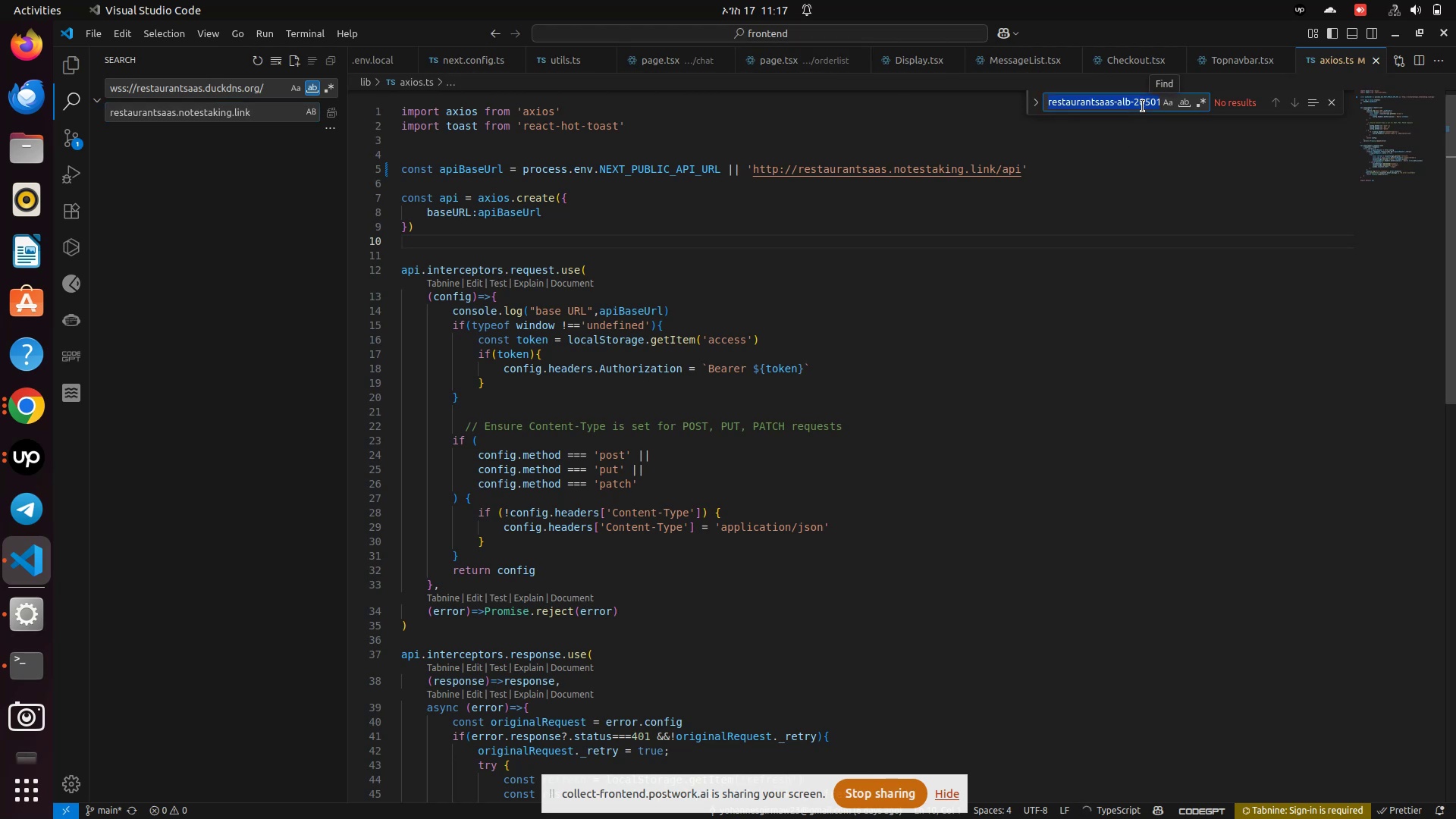 
key(Control+X)
 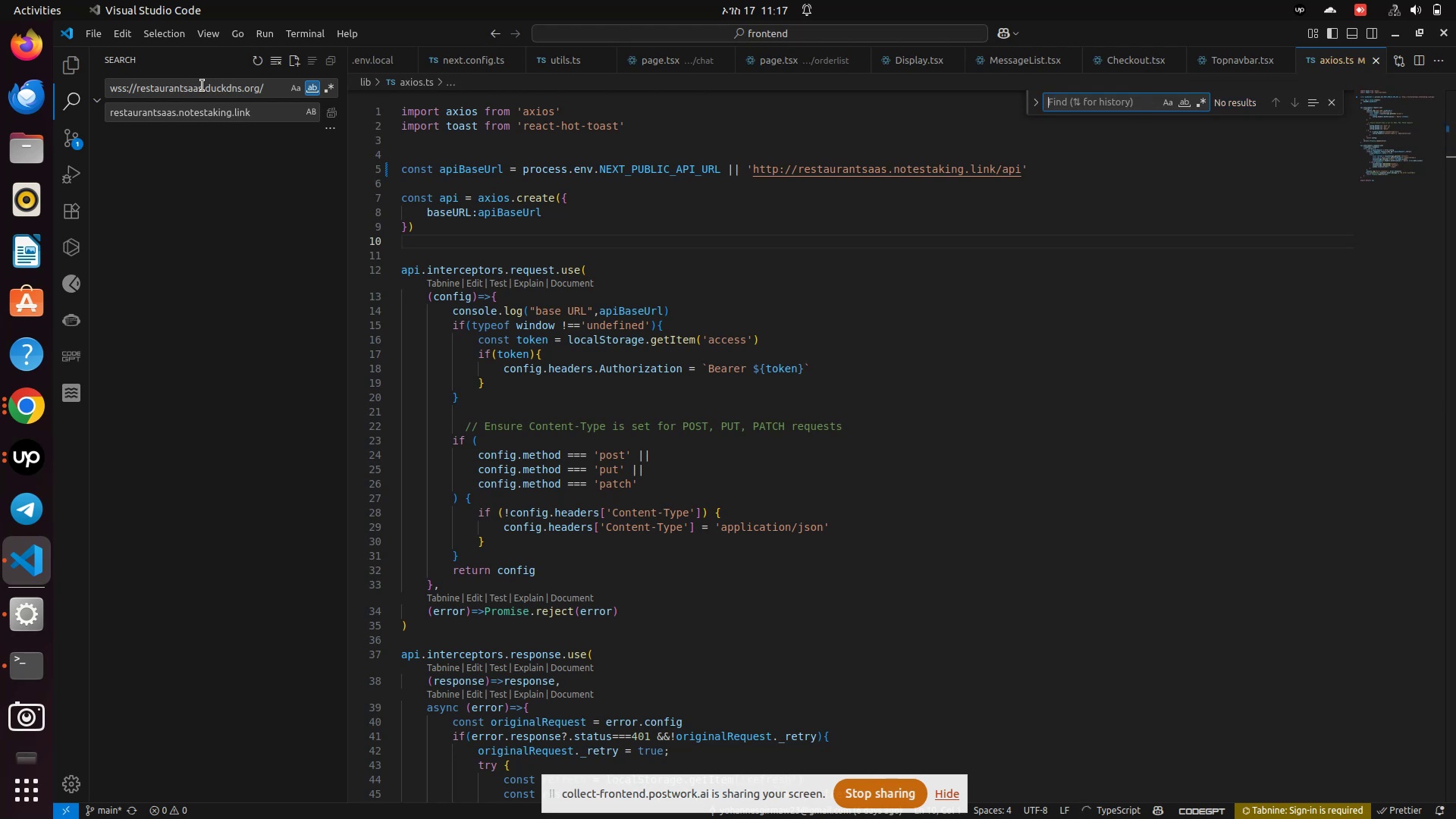 
double_click([202, 86])
 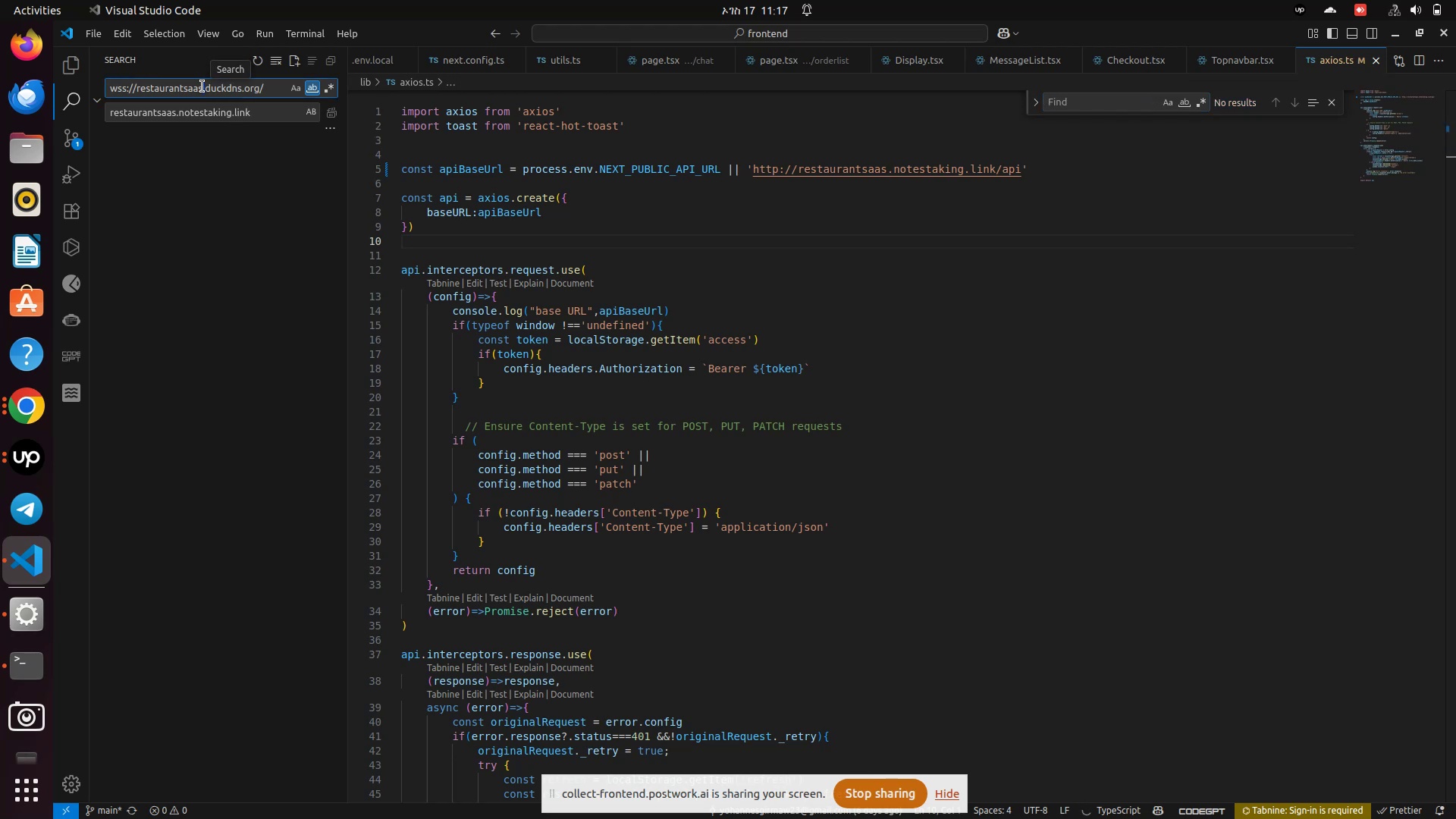 
key(Control+A)
 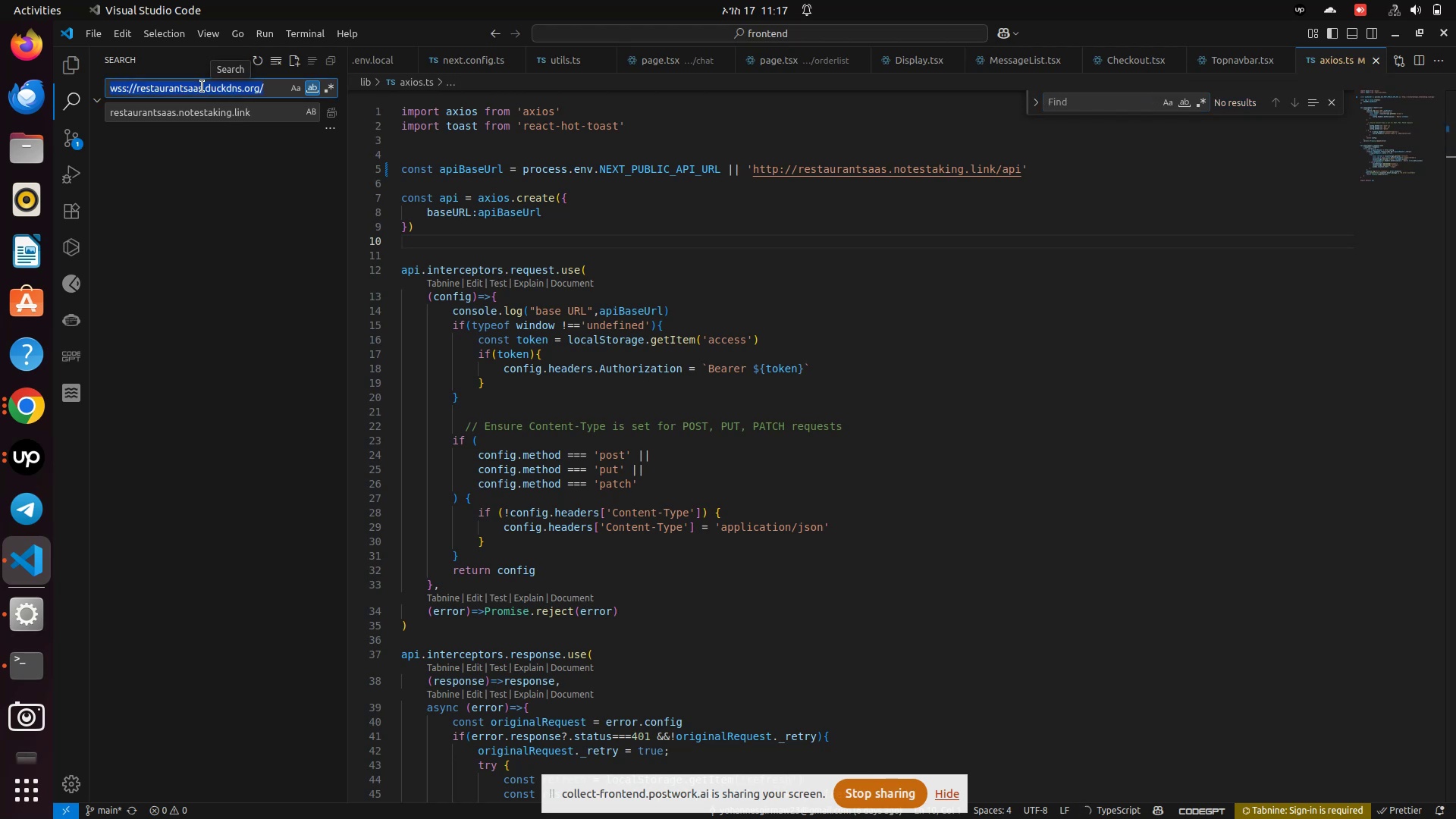 
key(Control+V)
 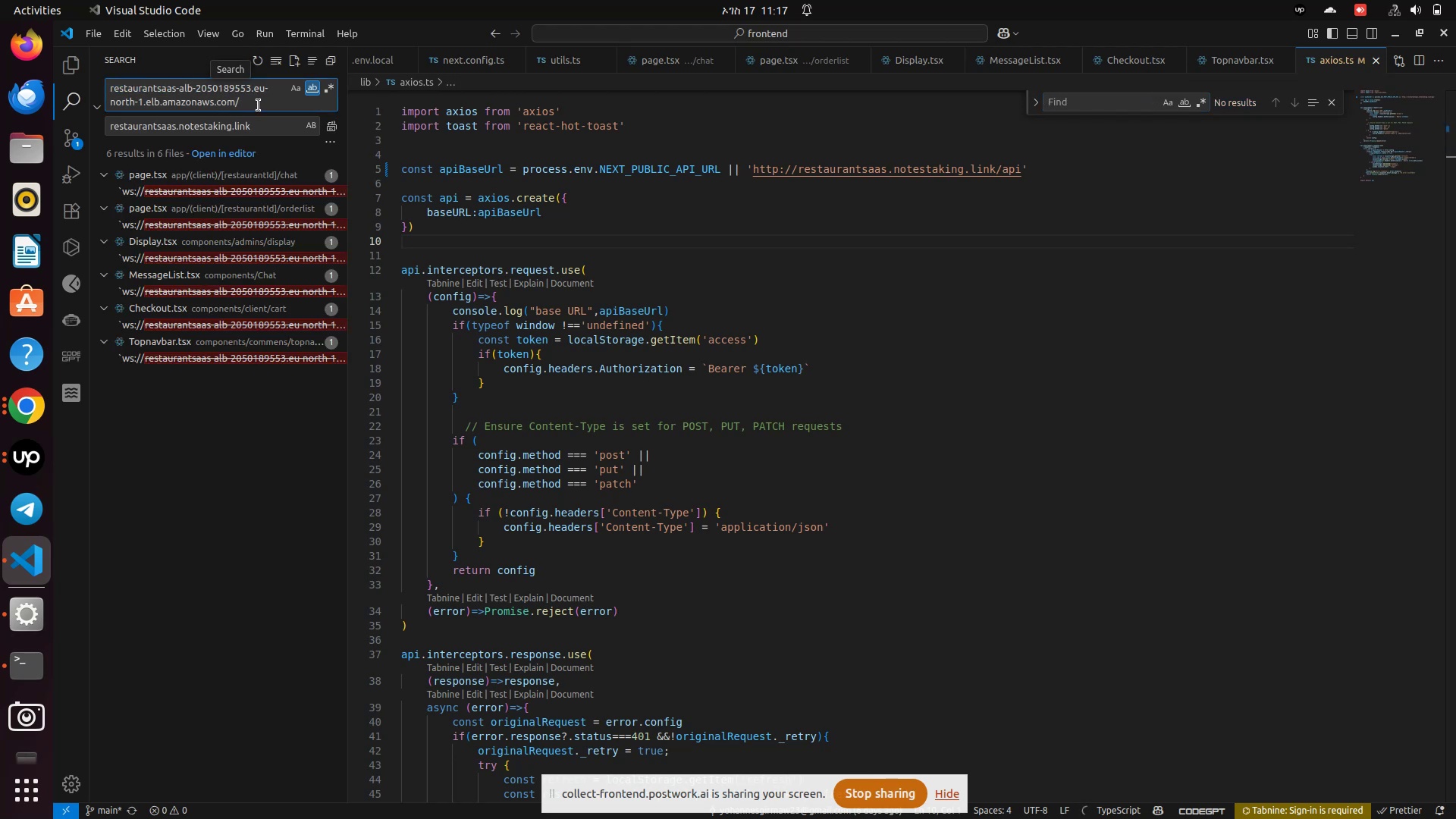 
key(Backspace)
 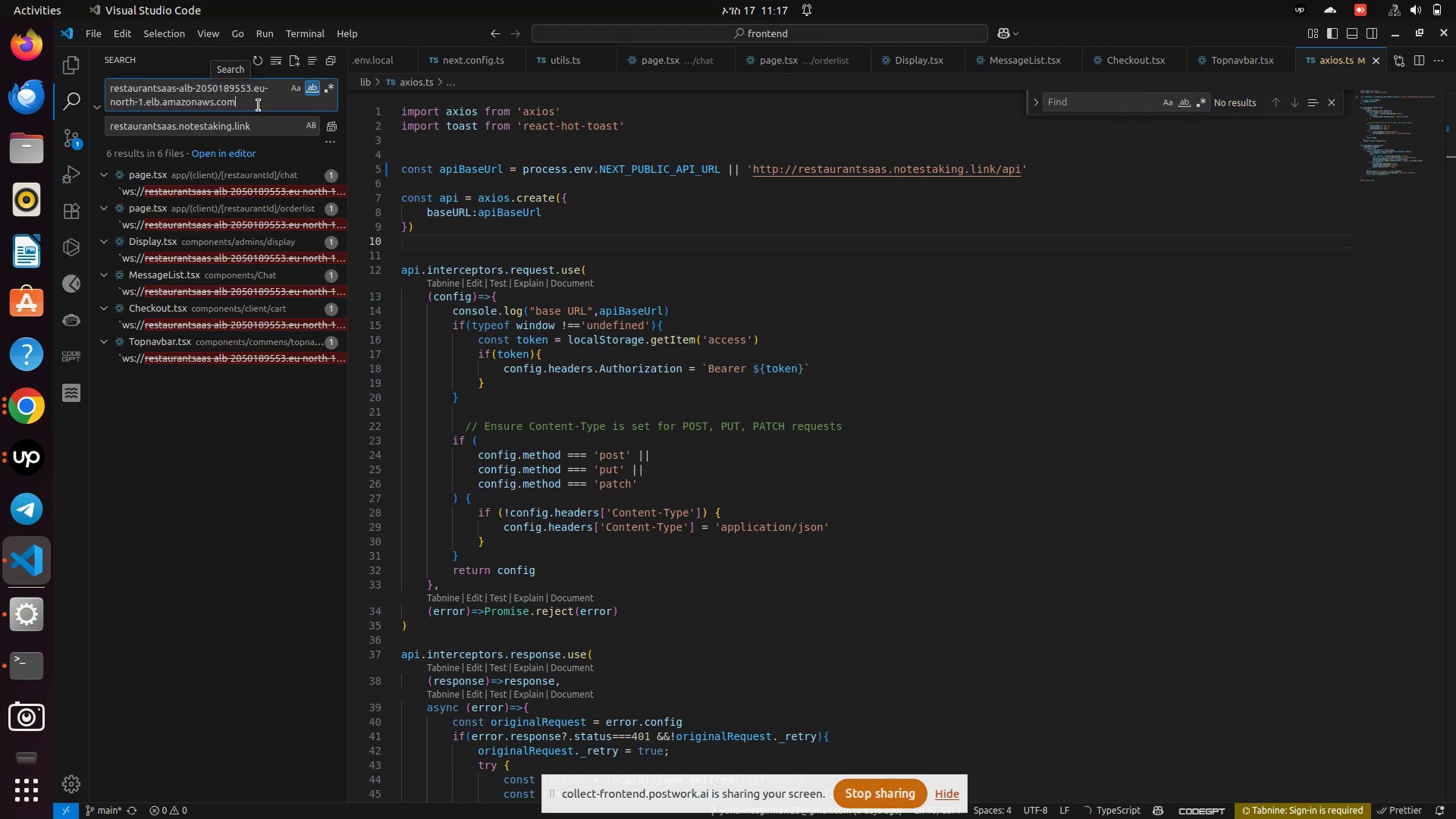 
hold_key(key=ArrowLeft, duration=1.52)
 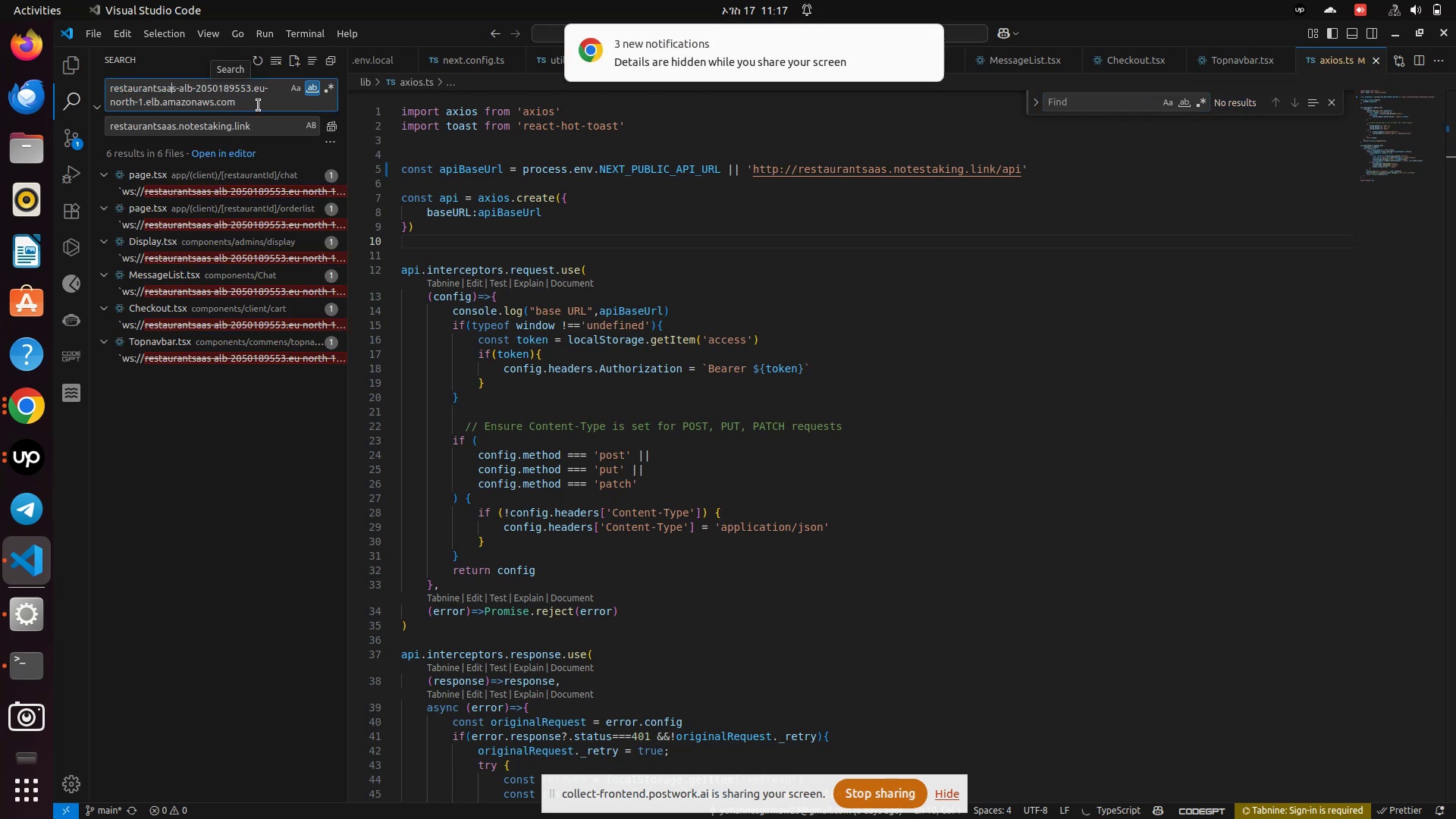 
hold_key(key=ArrowLeft, duration=1.33)
 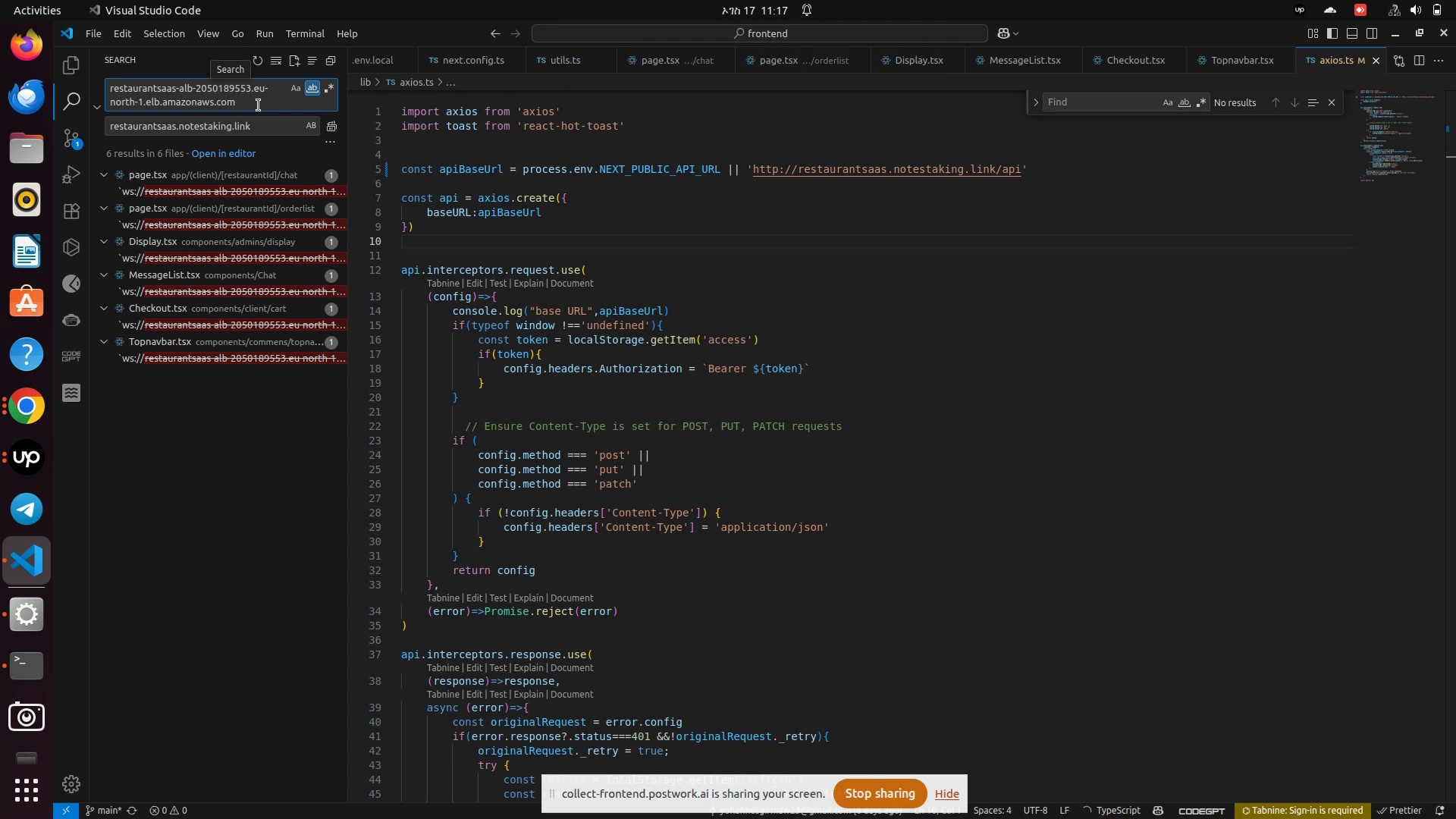 
wait(5.12)
 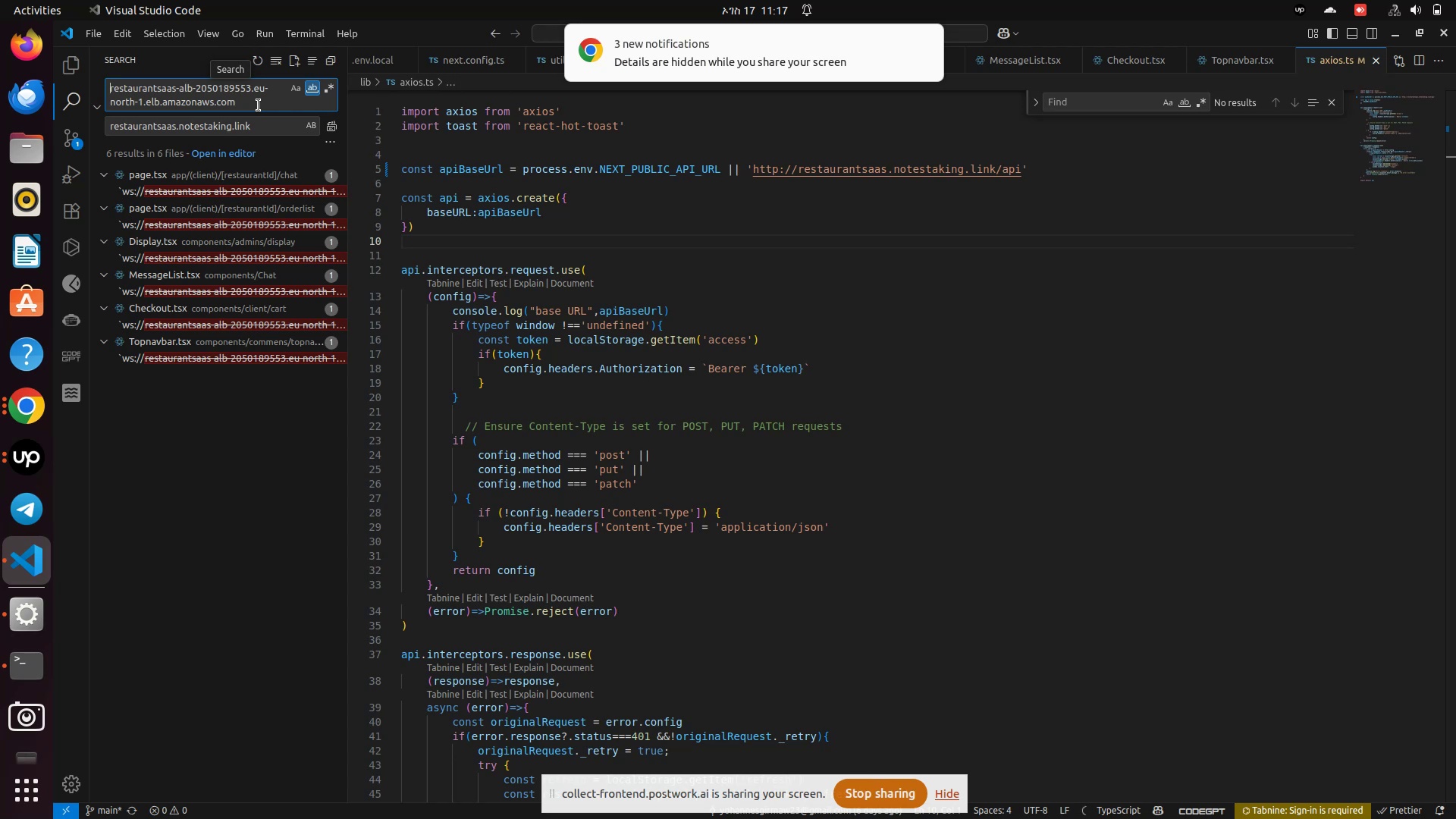 
hold_key(key=ArrowRight, duration=1.52)
 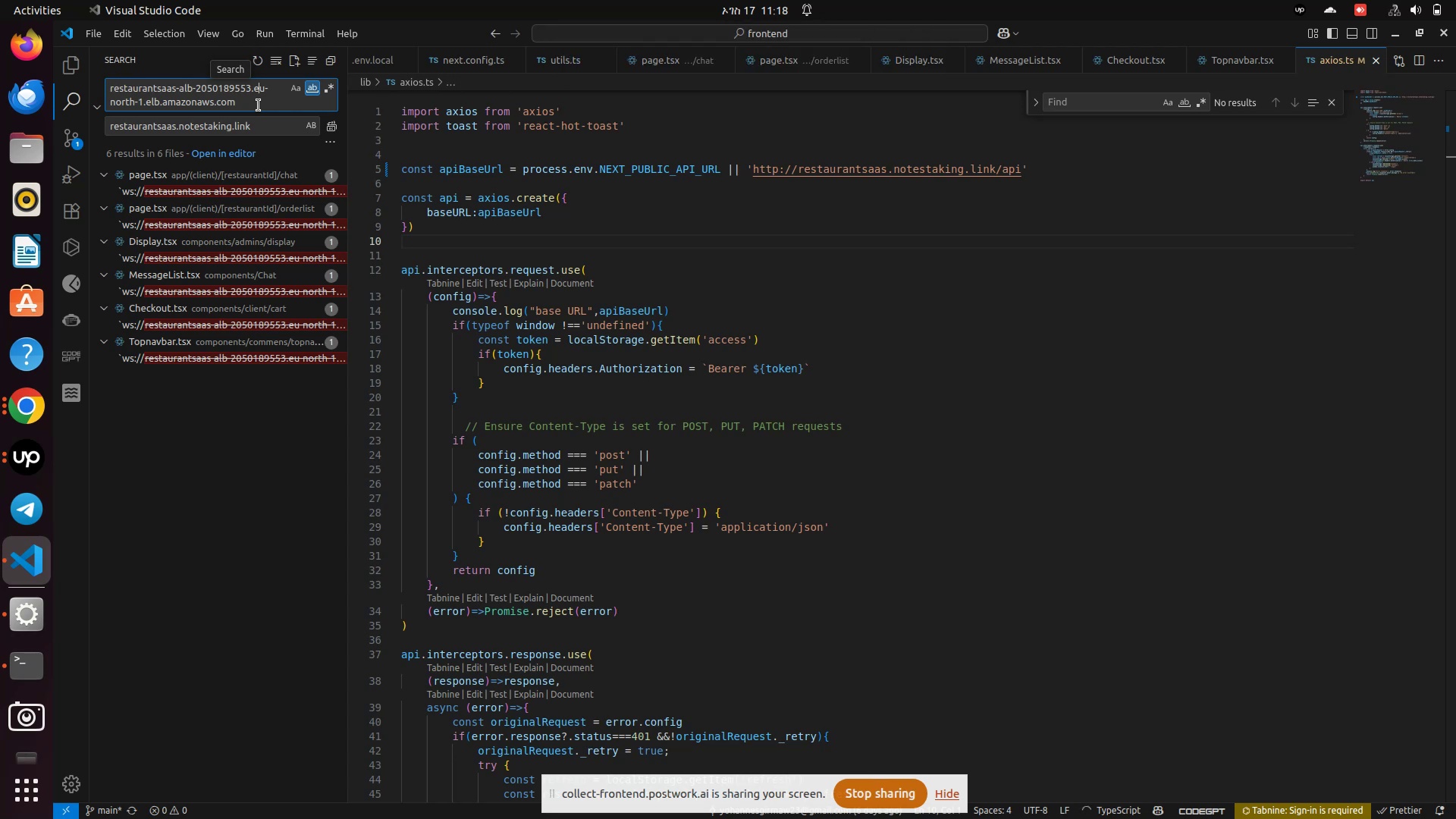 
key(ArrowRight)
 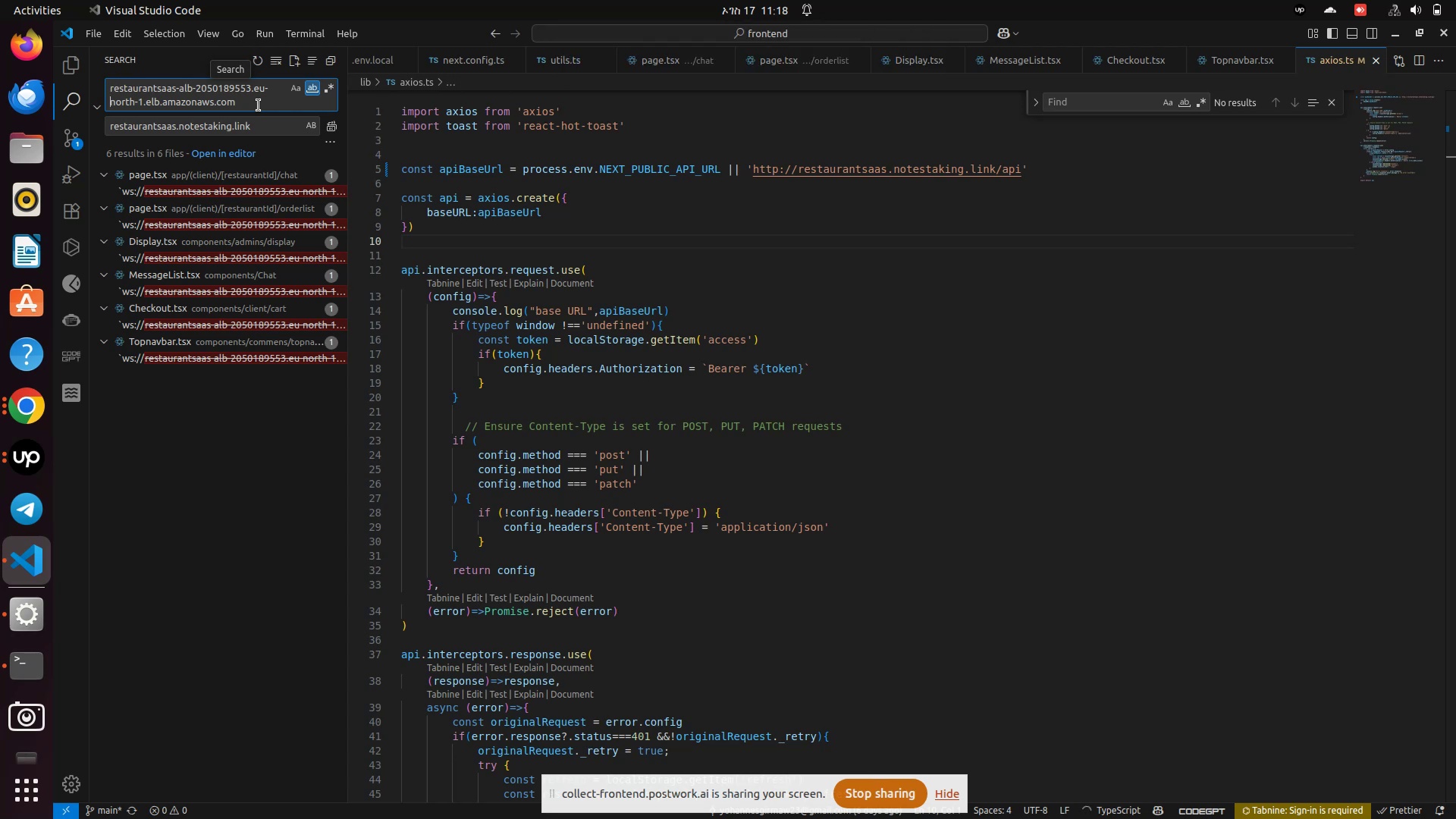 
key(ArrowRight)
 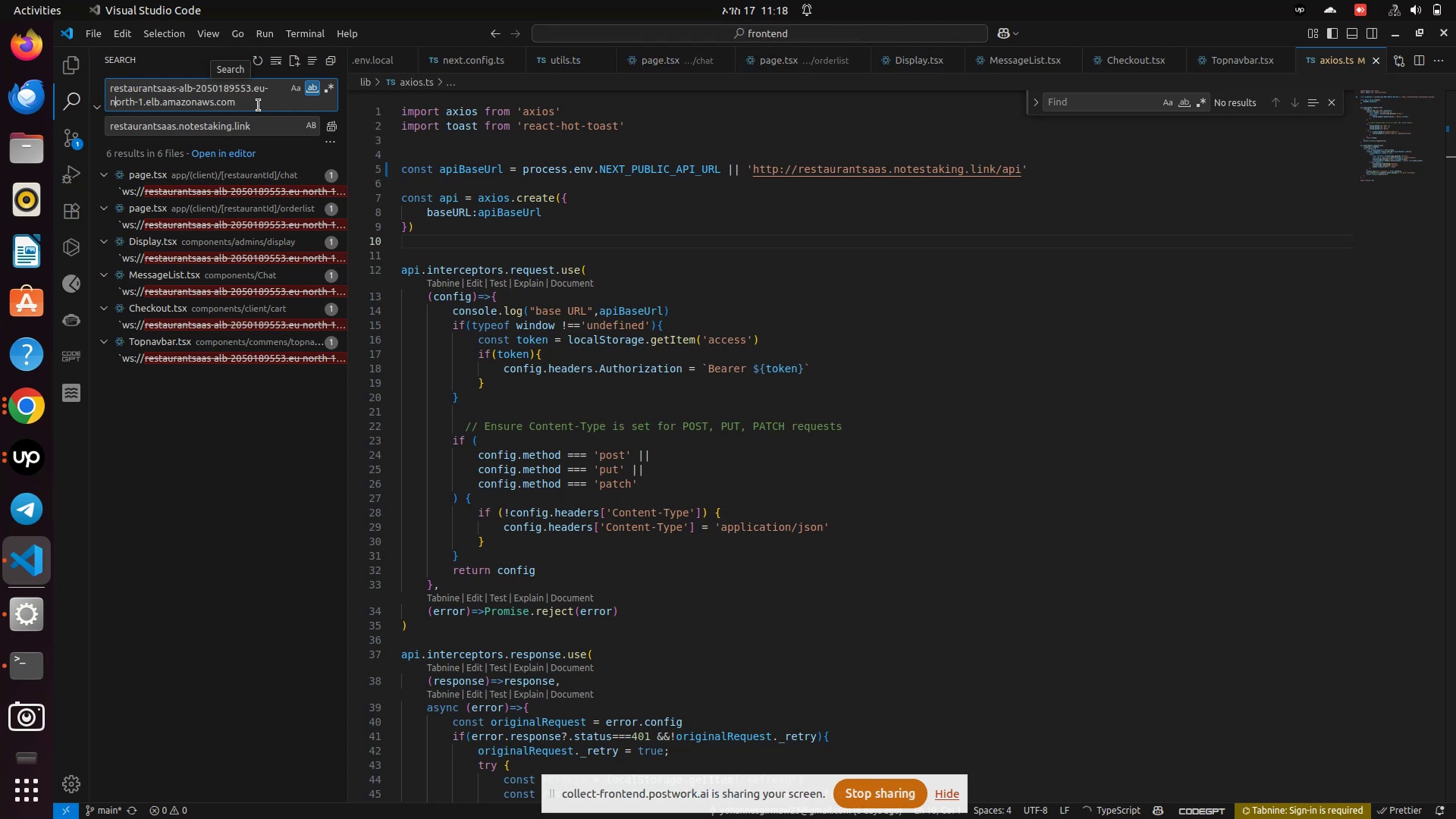 
key(ArrowRight)
 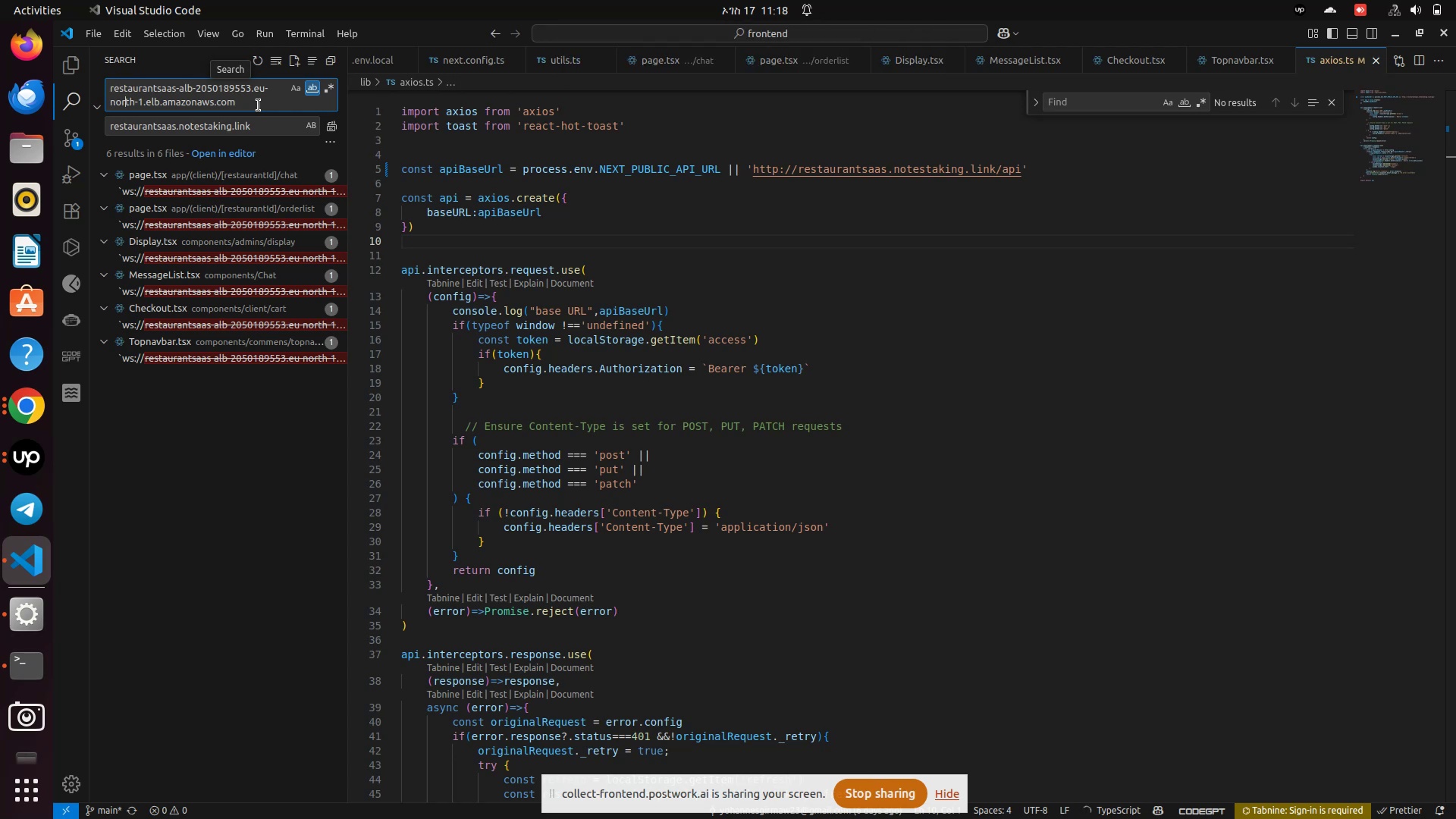 
key(ArrowRight)
 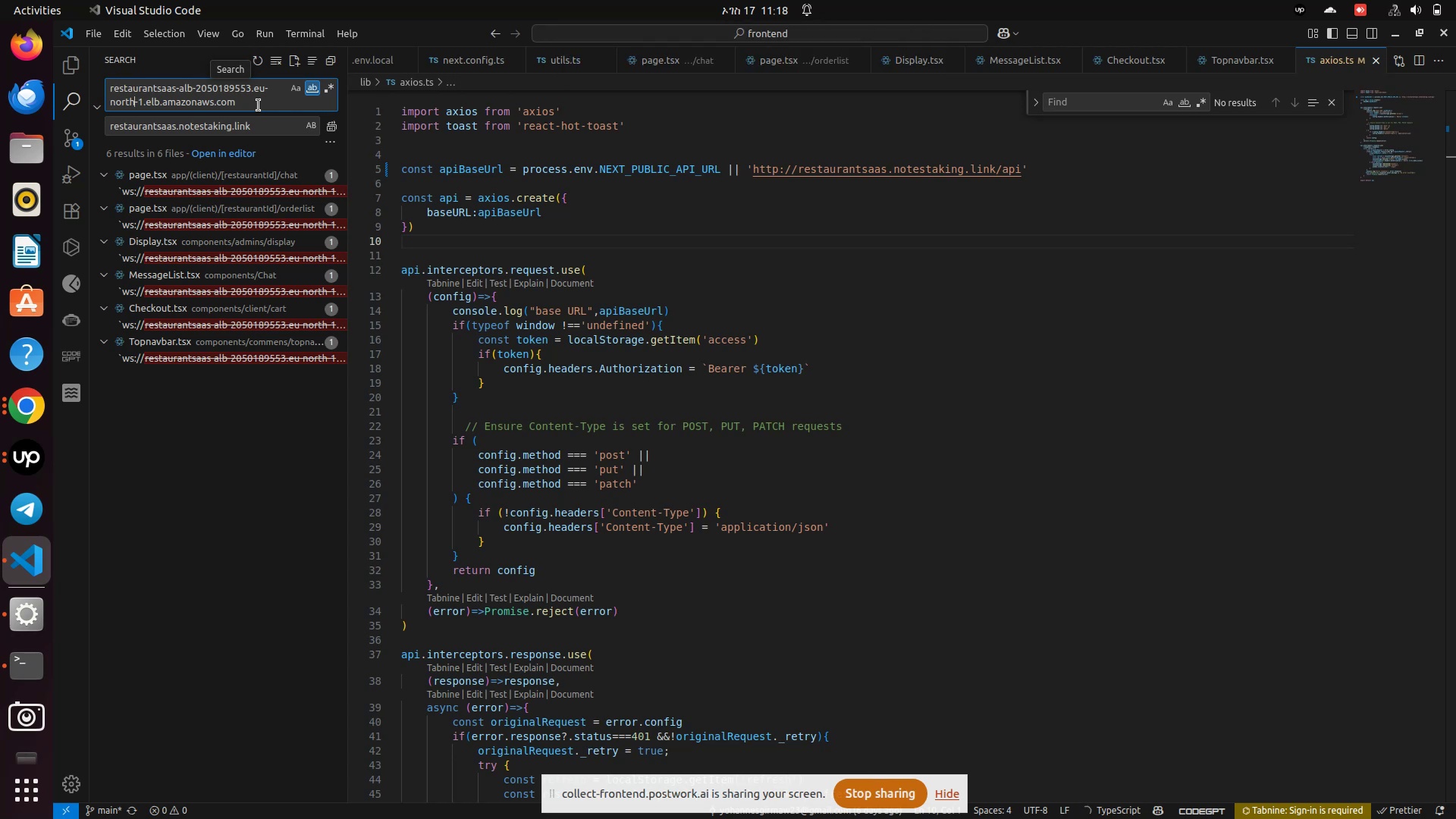 
key(ArrowRight)
 